 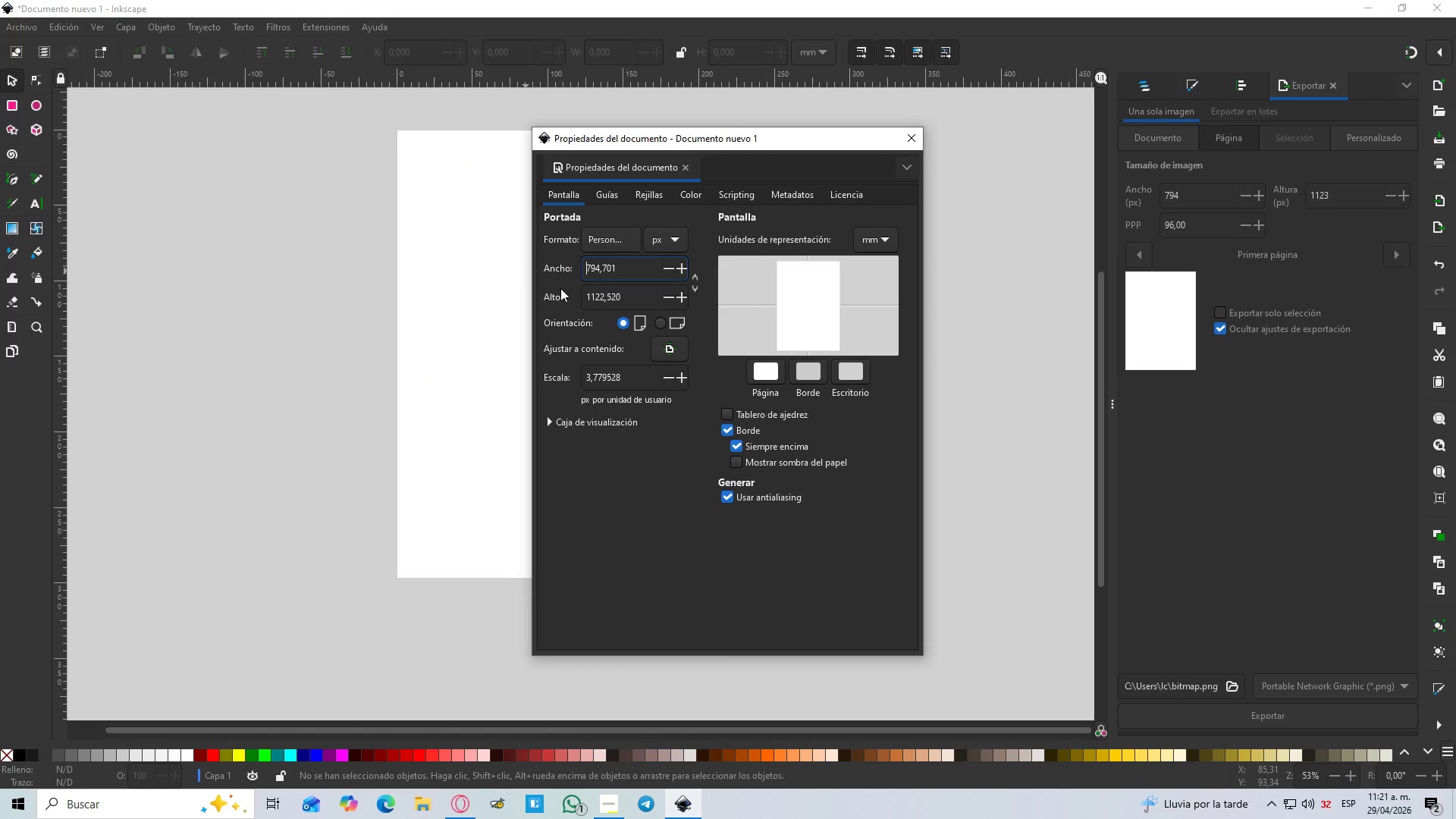 
key(ArrowDown)
 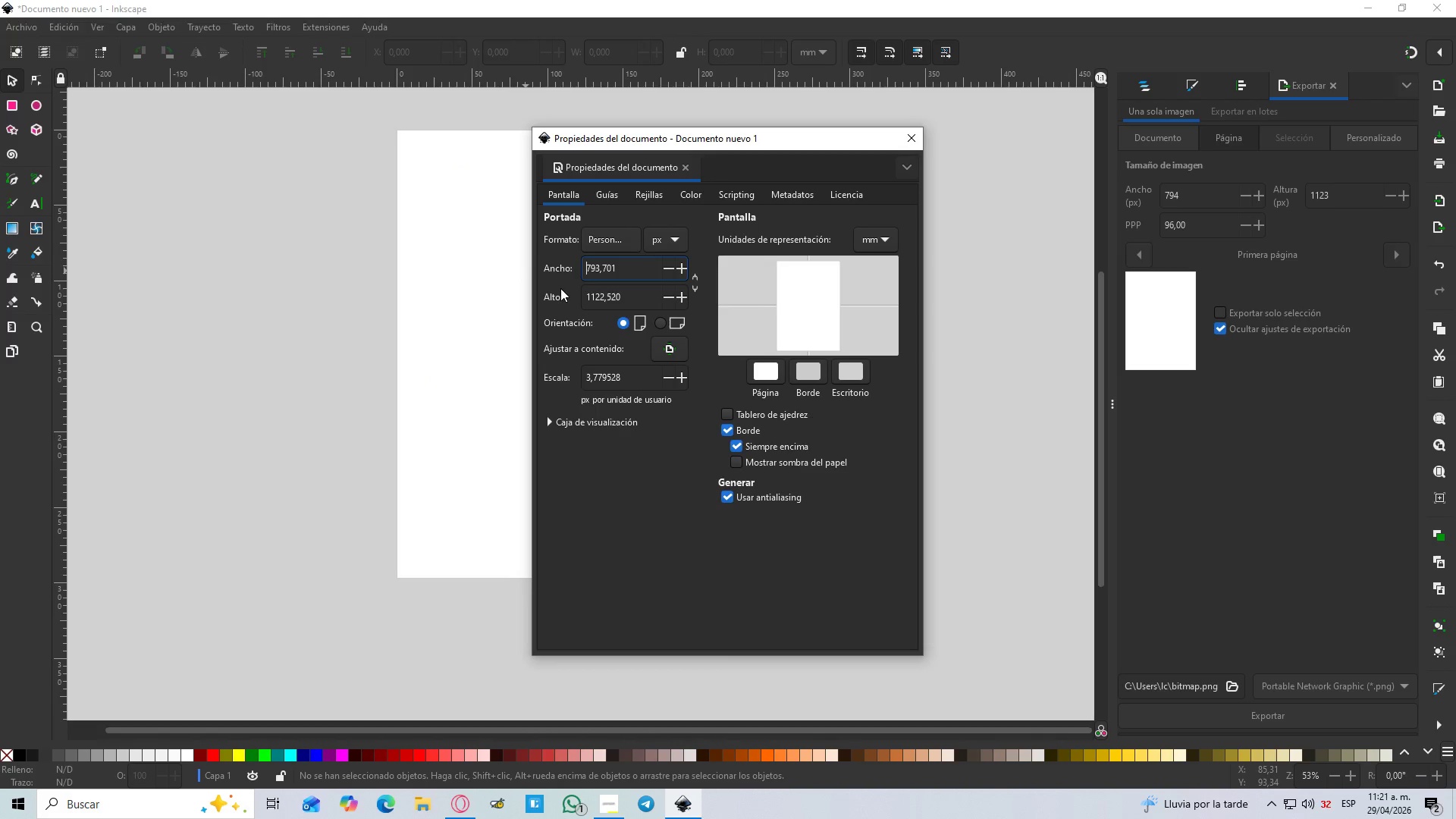 
key(Insert)
 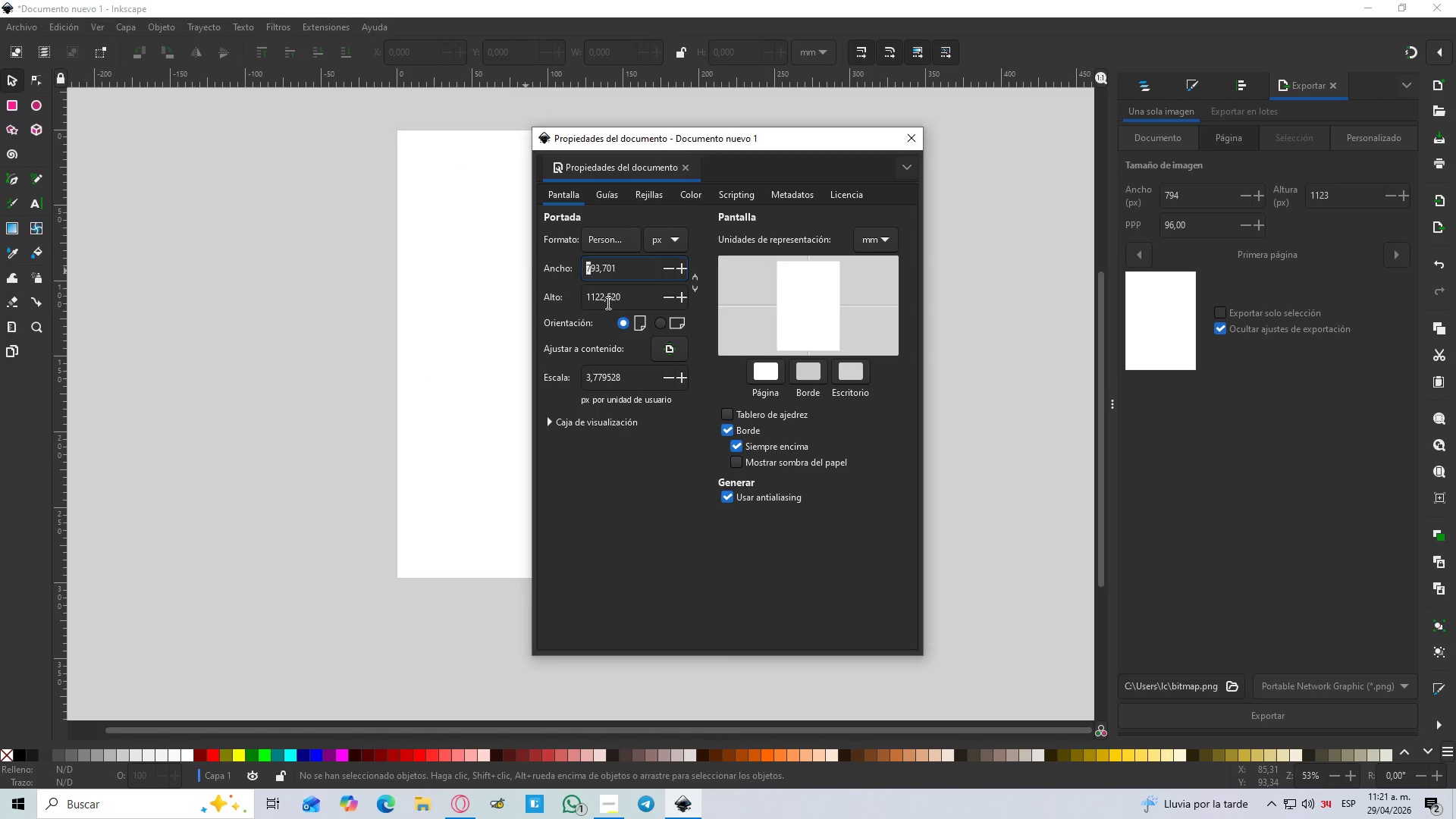 
left_click_drag(start_coordinate=[645, 271], to_coordinate=[511, 262])
 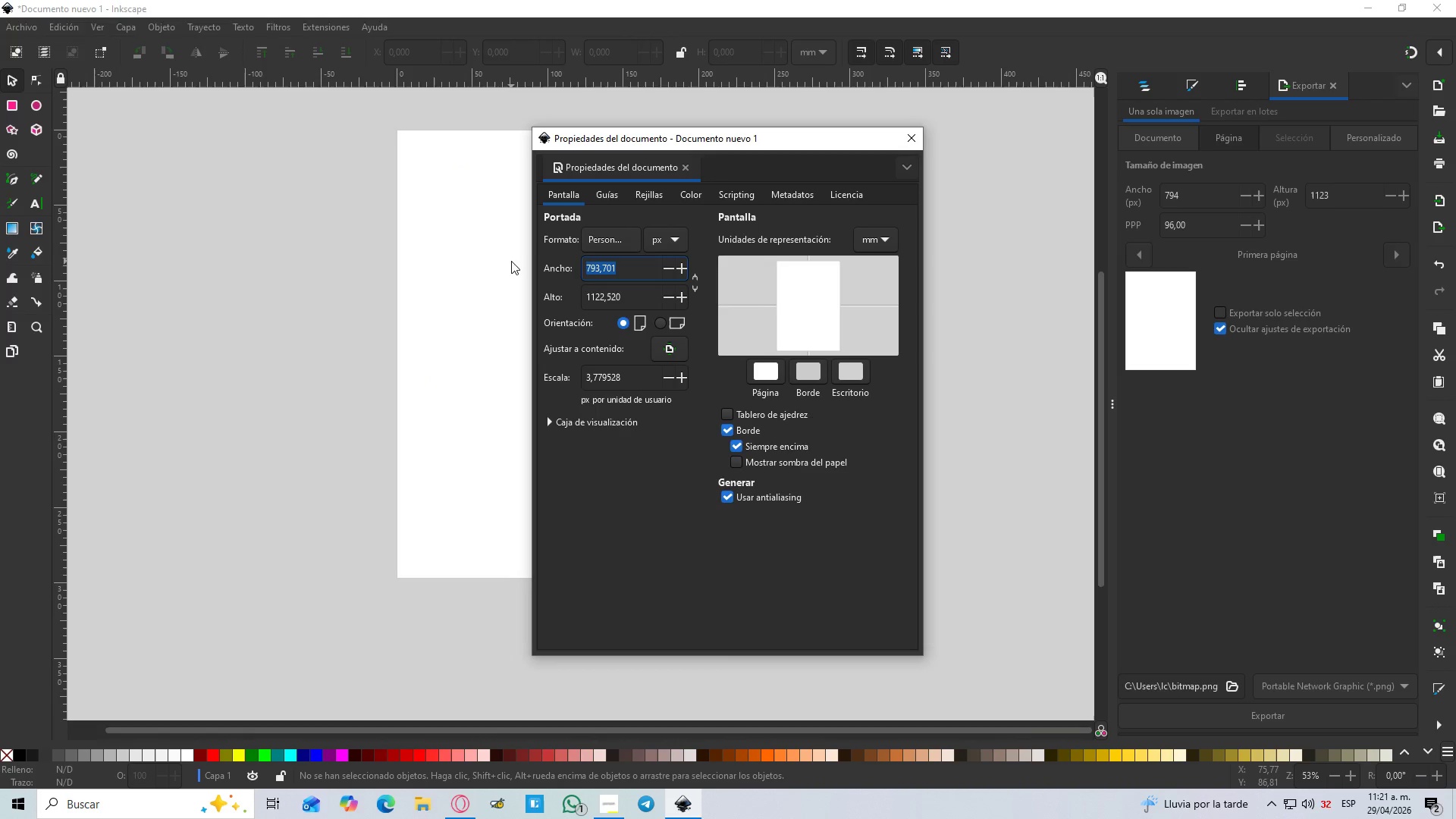 
key(ArrowUp)
 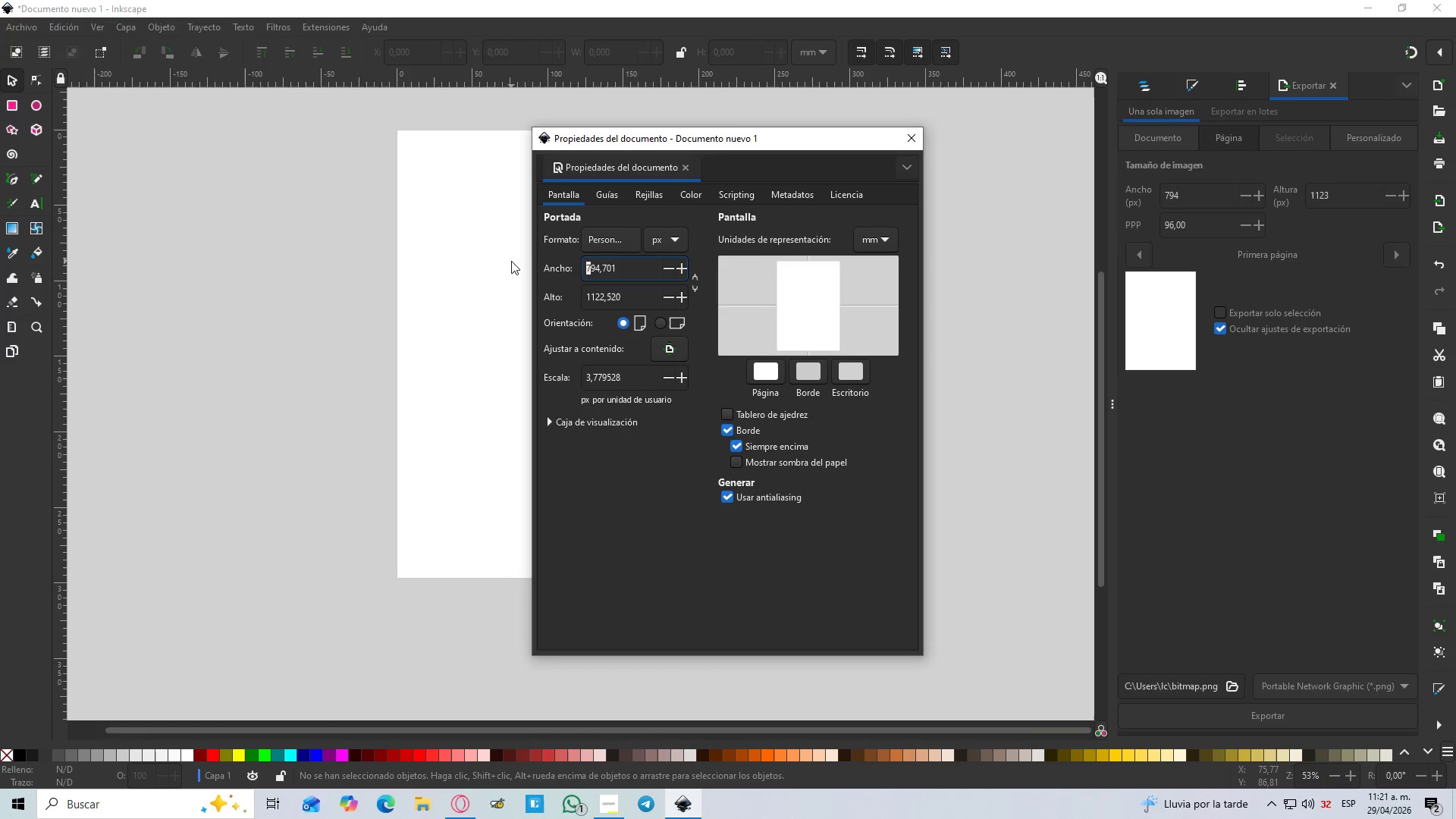 
key(ArrowDown)
 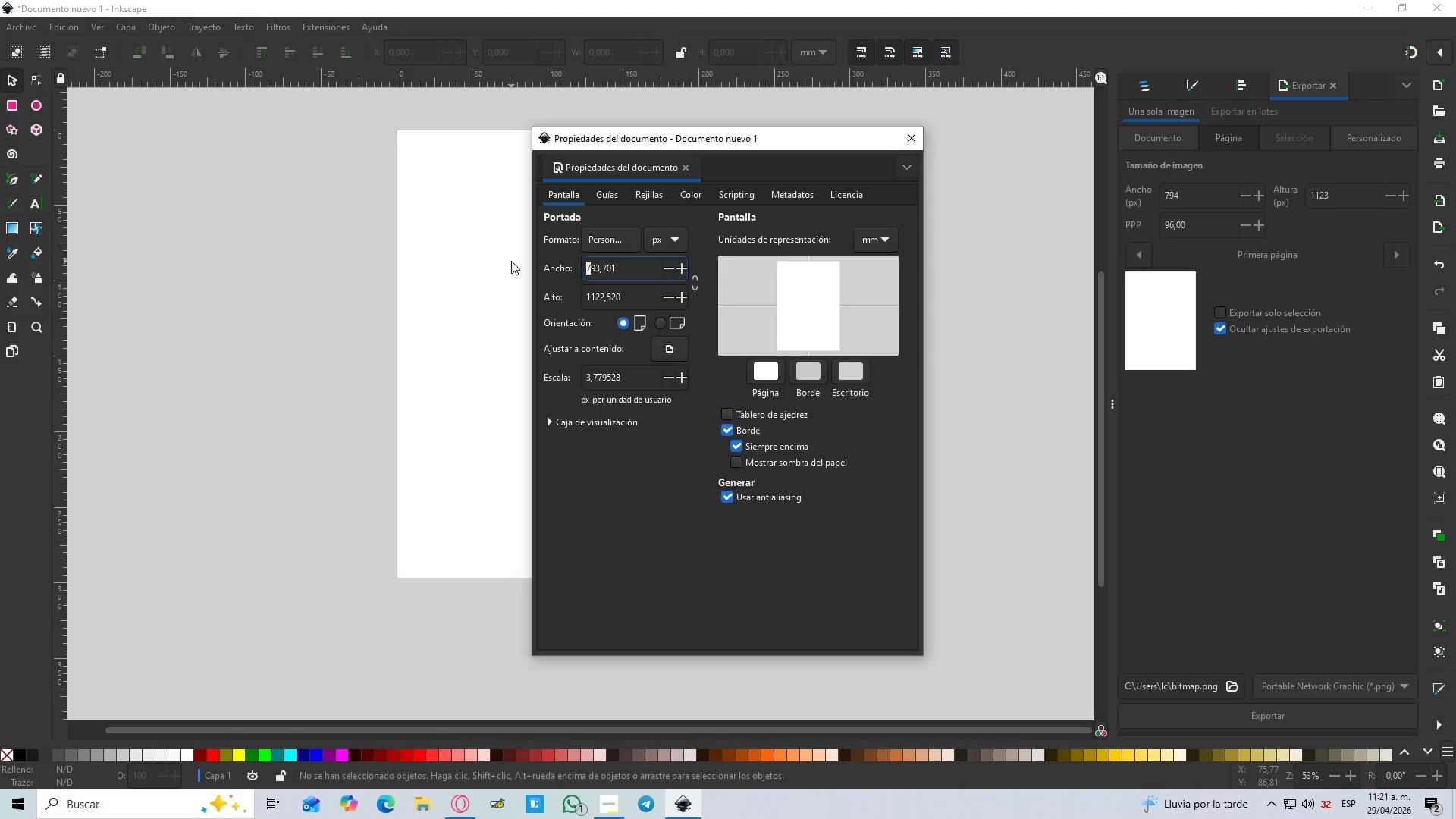 
key(Insert)
 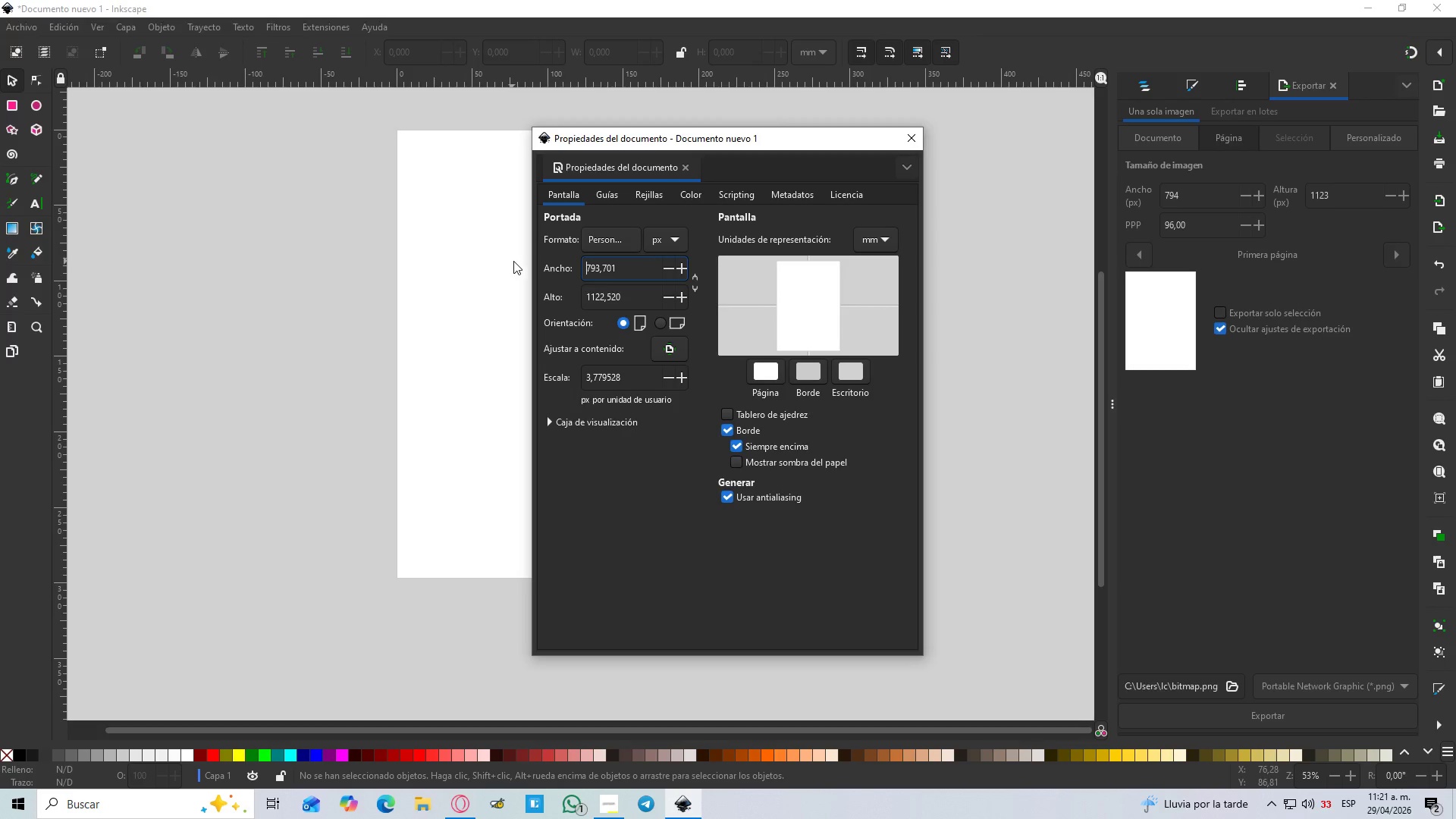 
left_click_drag(start_coordinate=[636, 271], to_coordinate=[503, 303])
 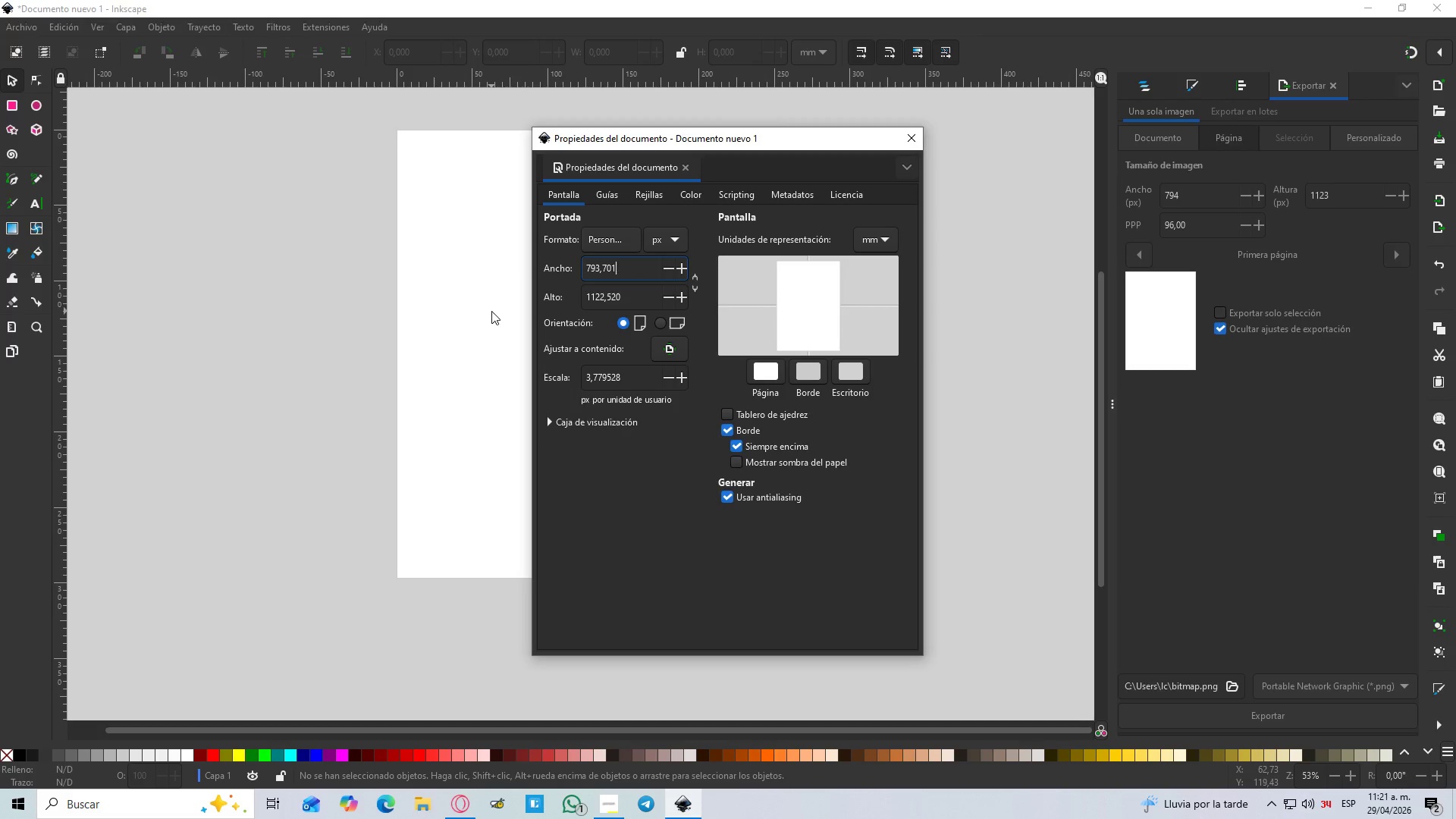 
hold_key(key=Backspace, duration=0.88)
 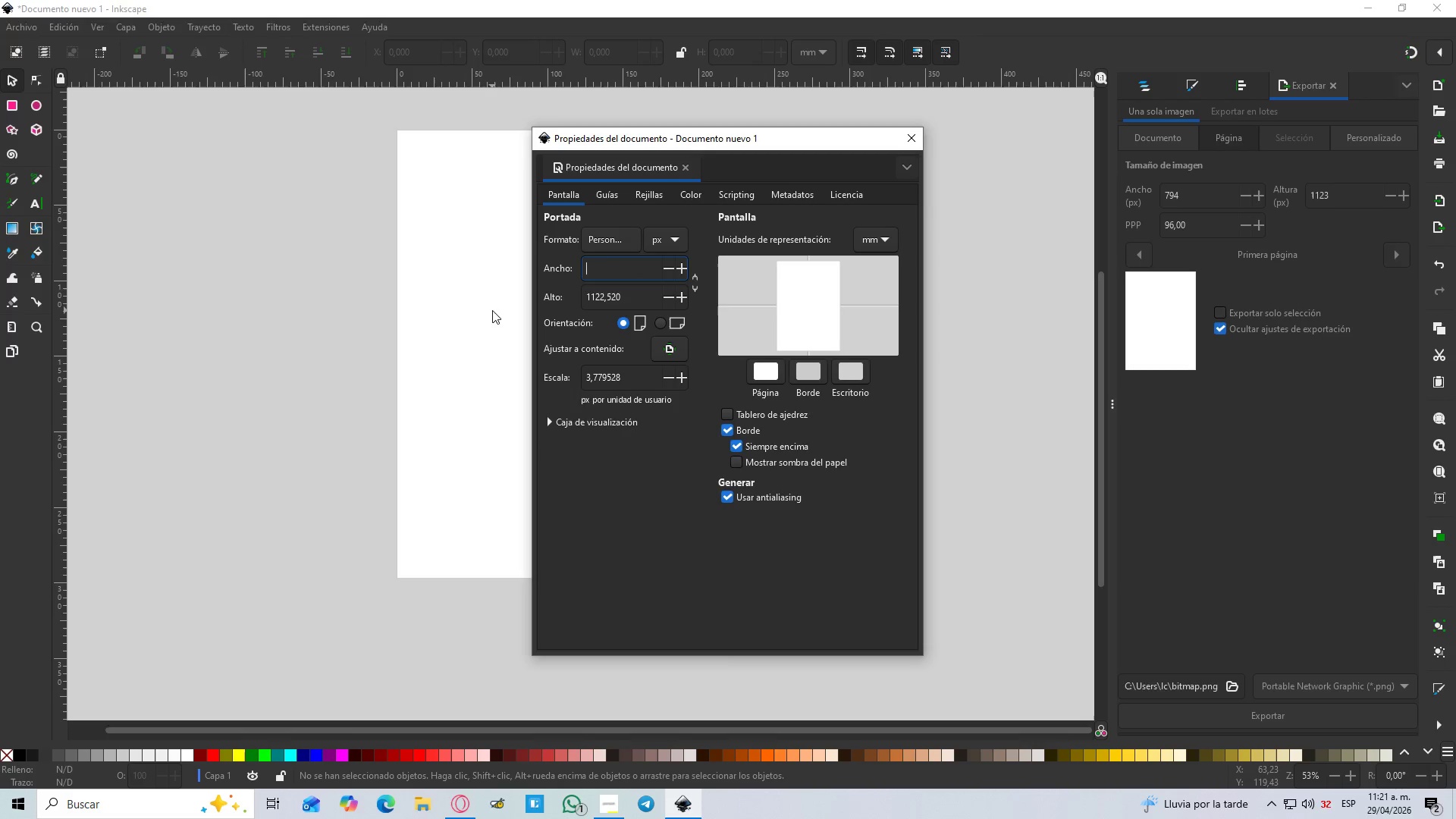 
hold_key(key=Backspace, duration=18.73)
 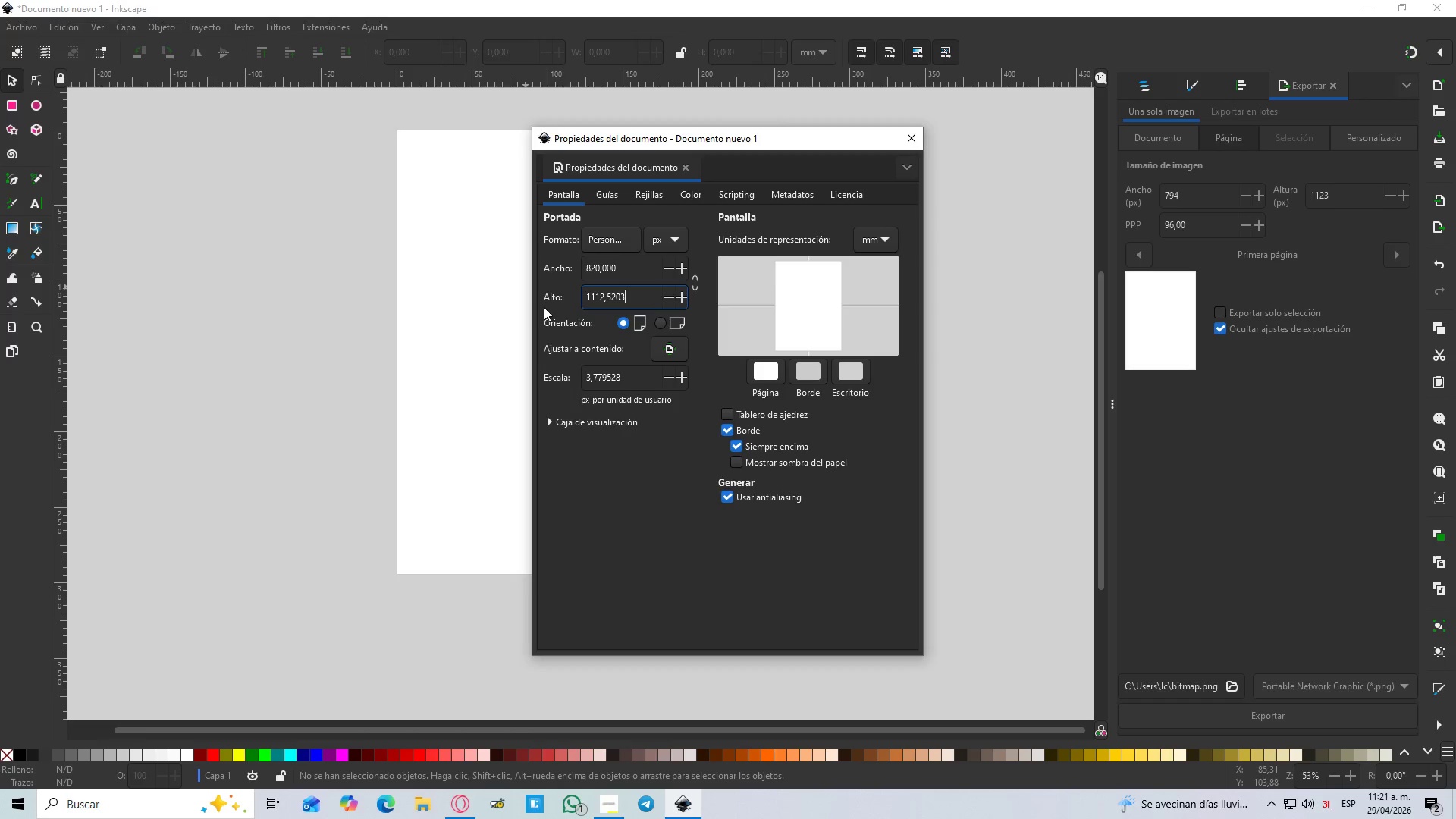 
key(ArrowUp)
 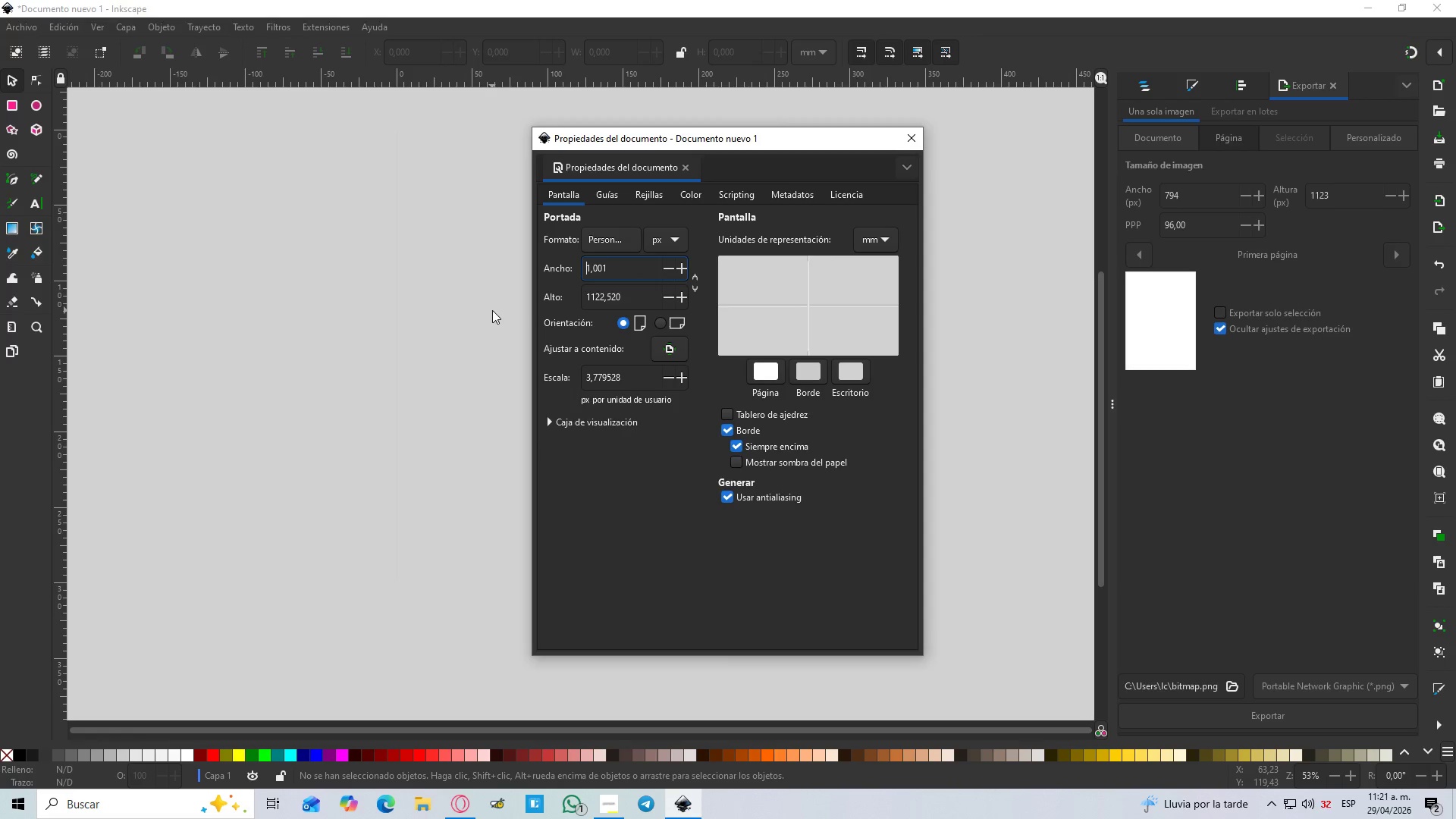 
key(ArrowDown)
 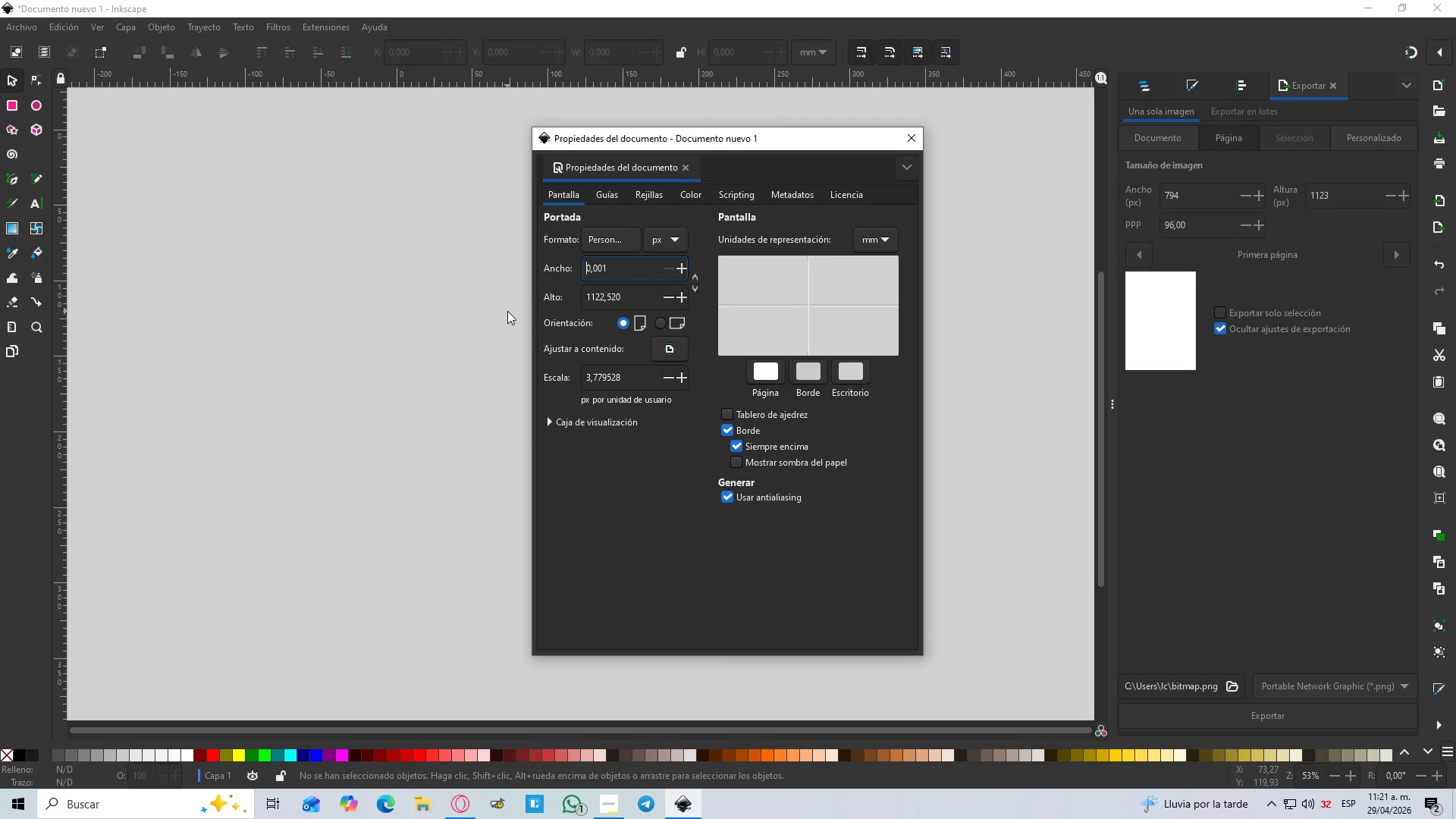 
key(Shift+ShiftLeft)
 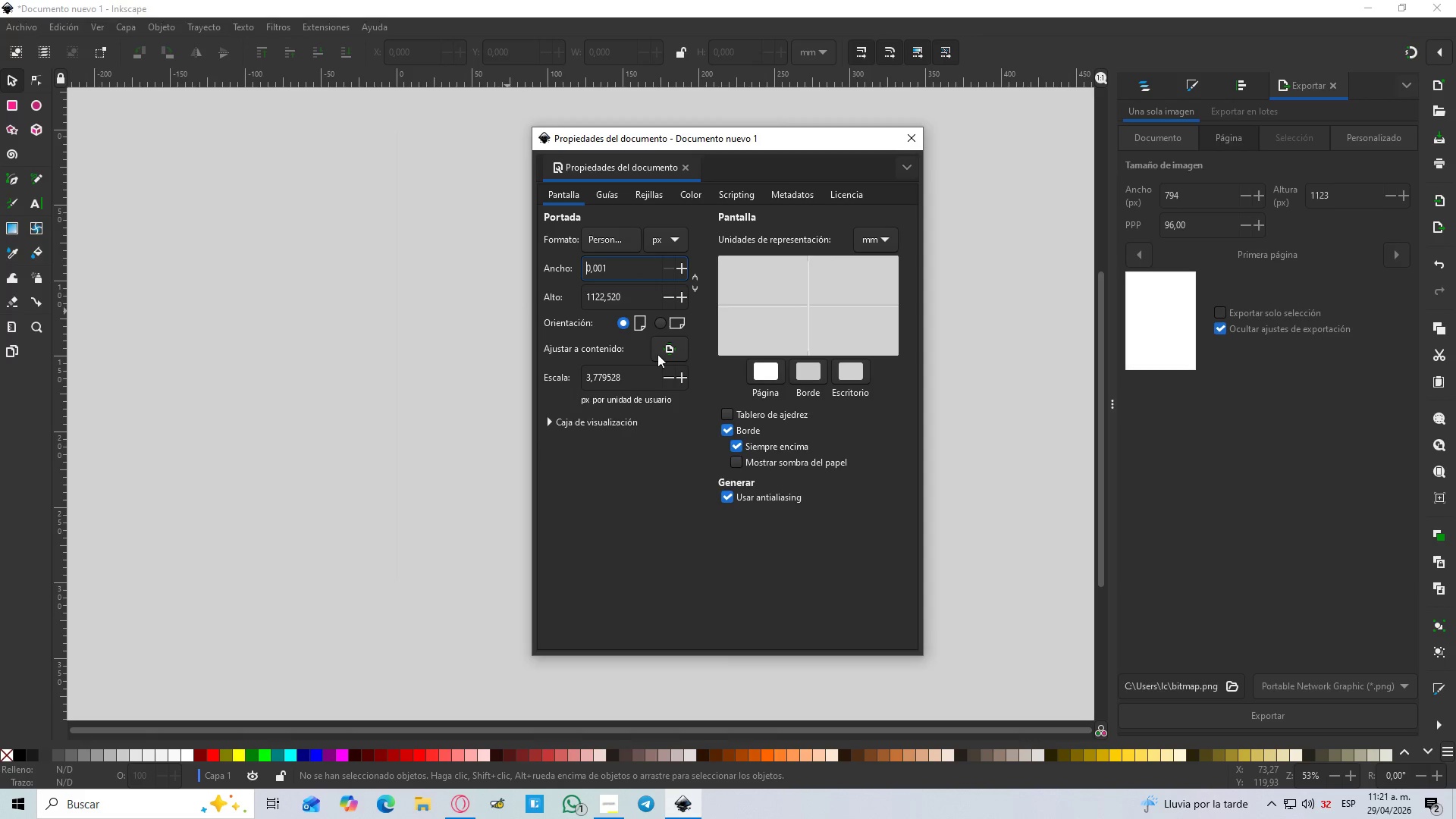 
key(CapsLock)
 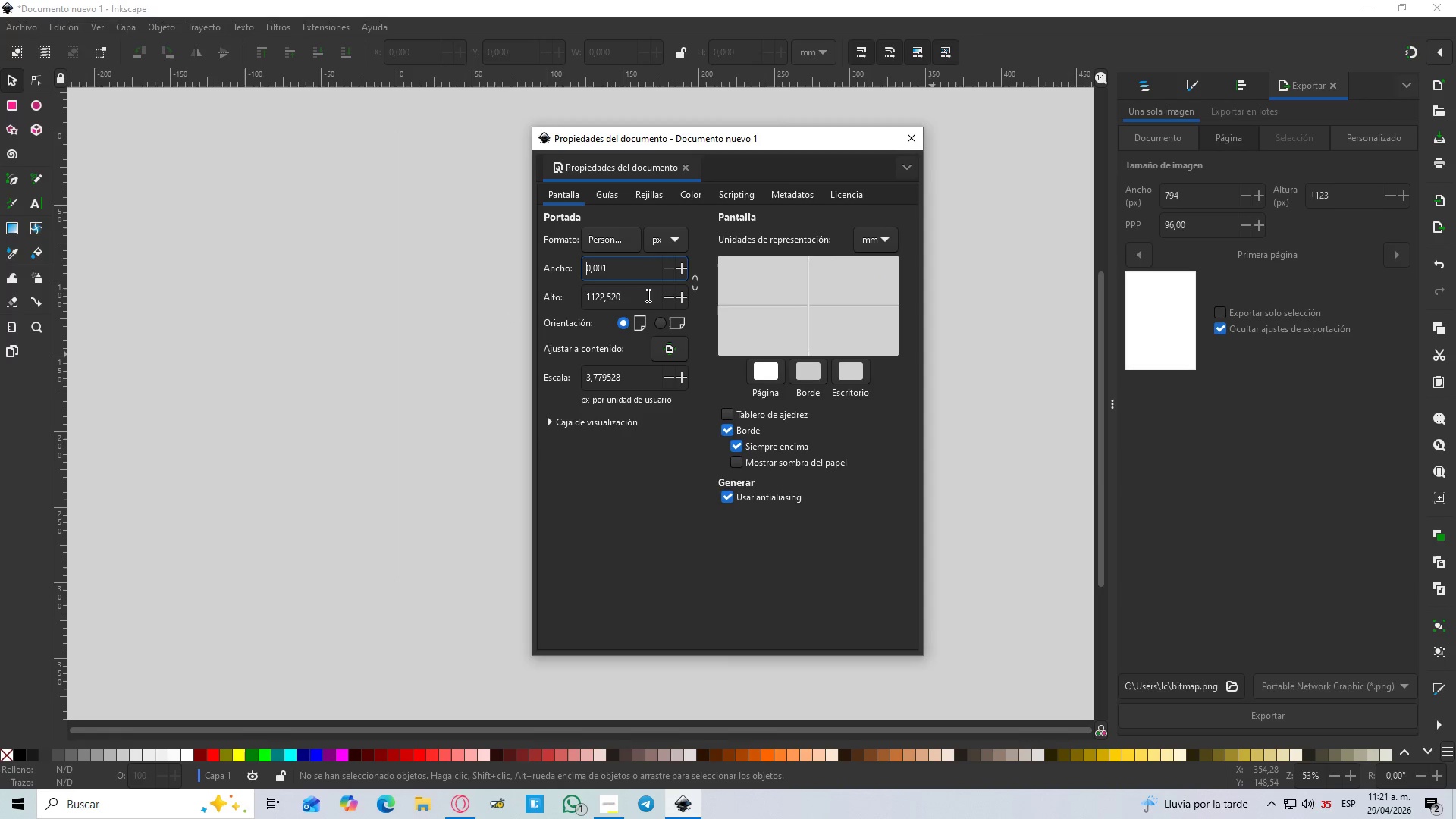 
left_click_drag(start_coordinate=[629, 265], to_coordinate=[521, 285])
 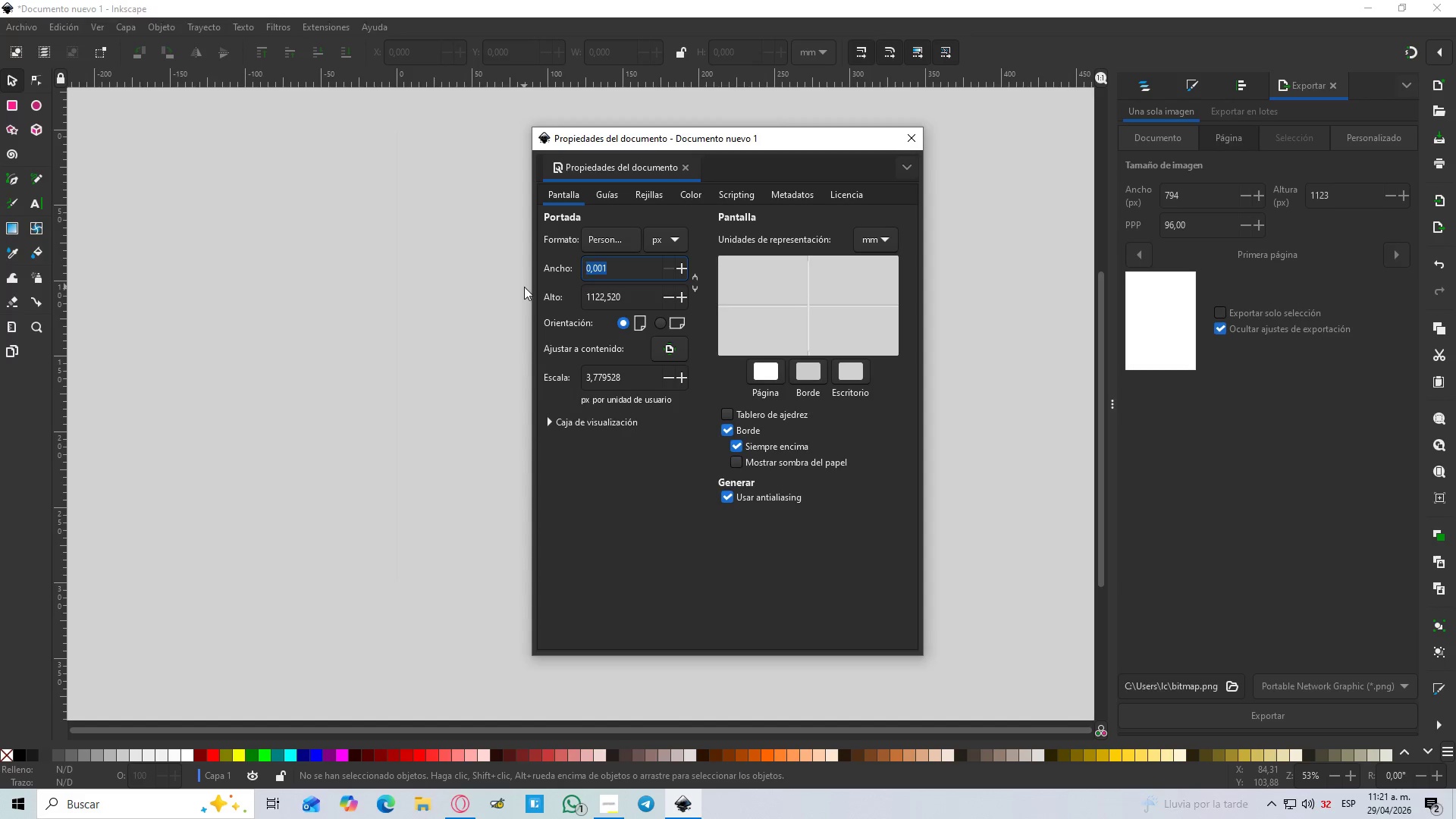 
type(820)
 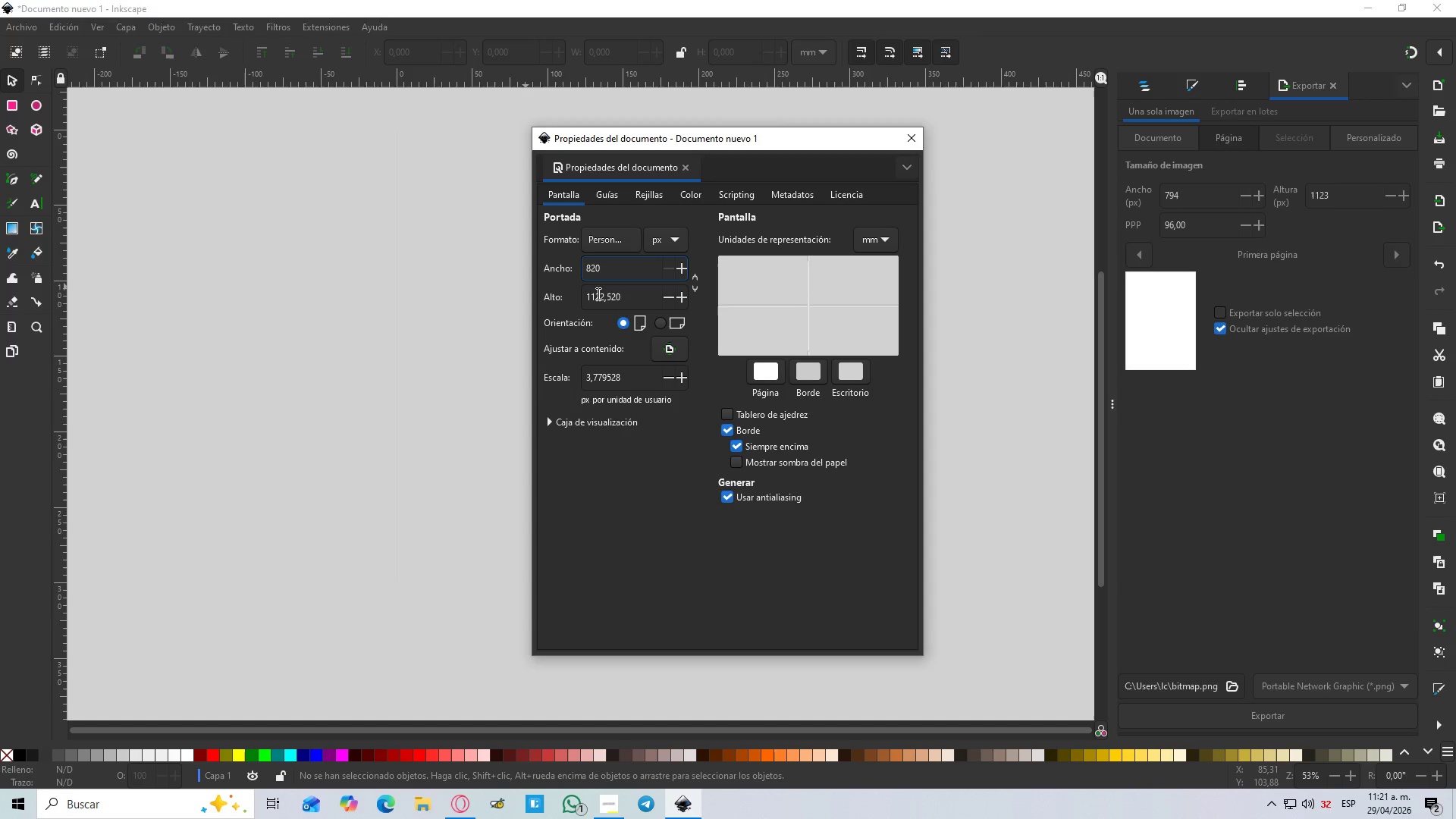 
left_click_drag(start_coordinate=[626, 296], to_coordinate=[543, 305])
 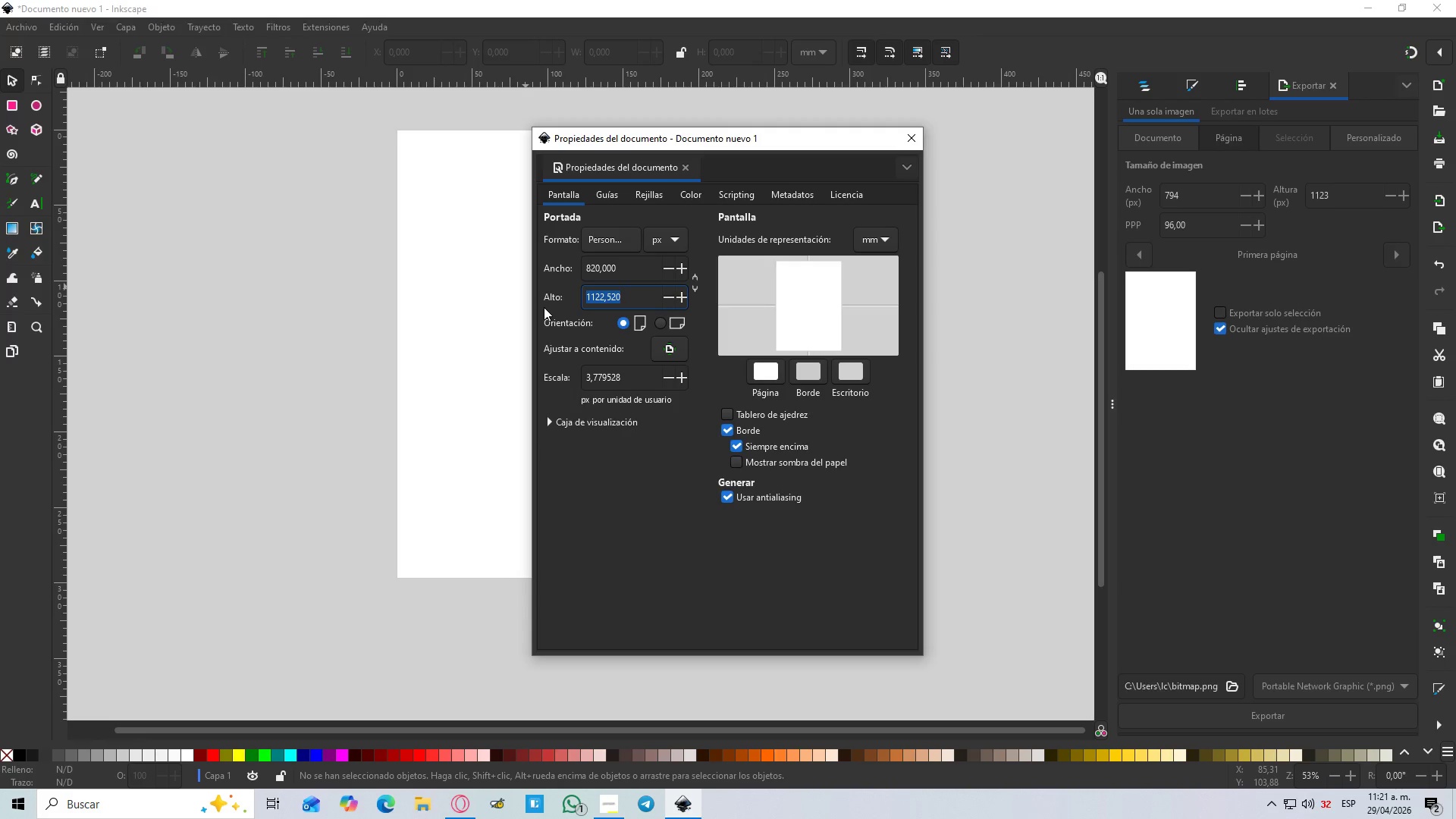 
key(PageDown)
 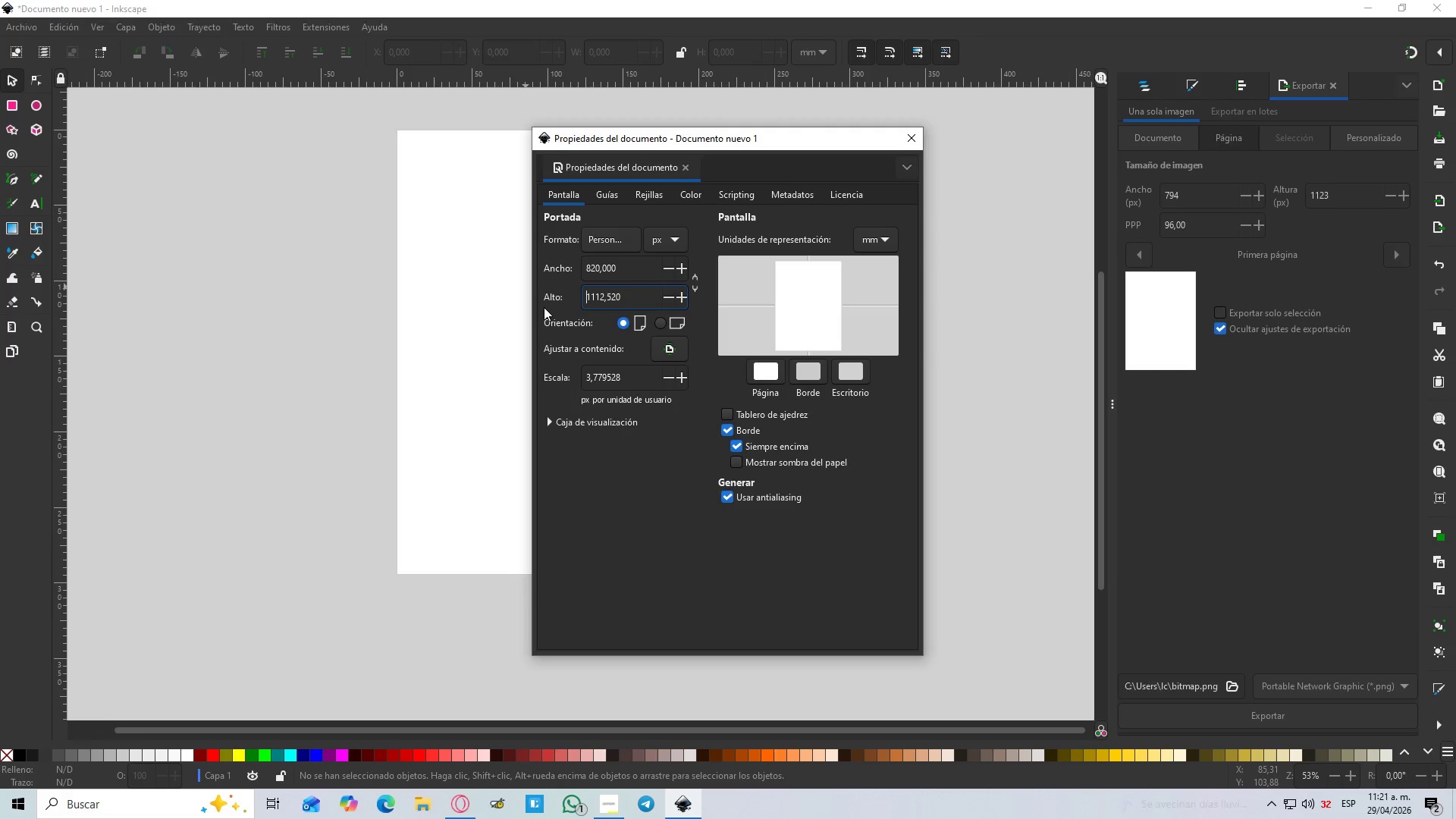 
key(End)
 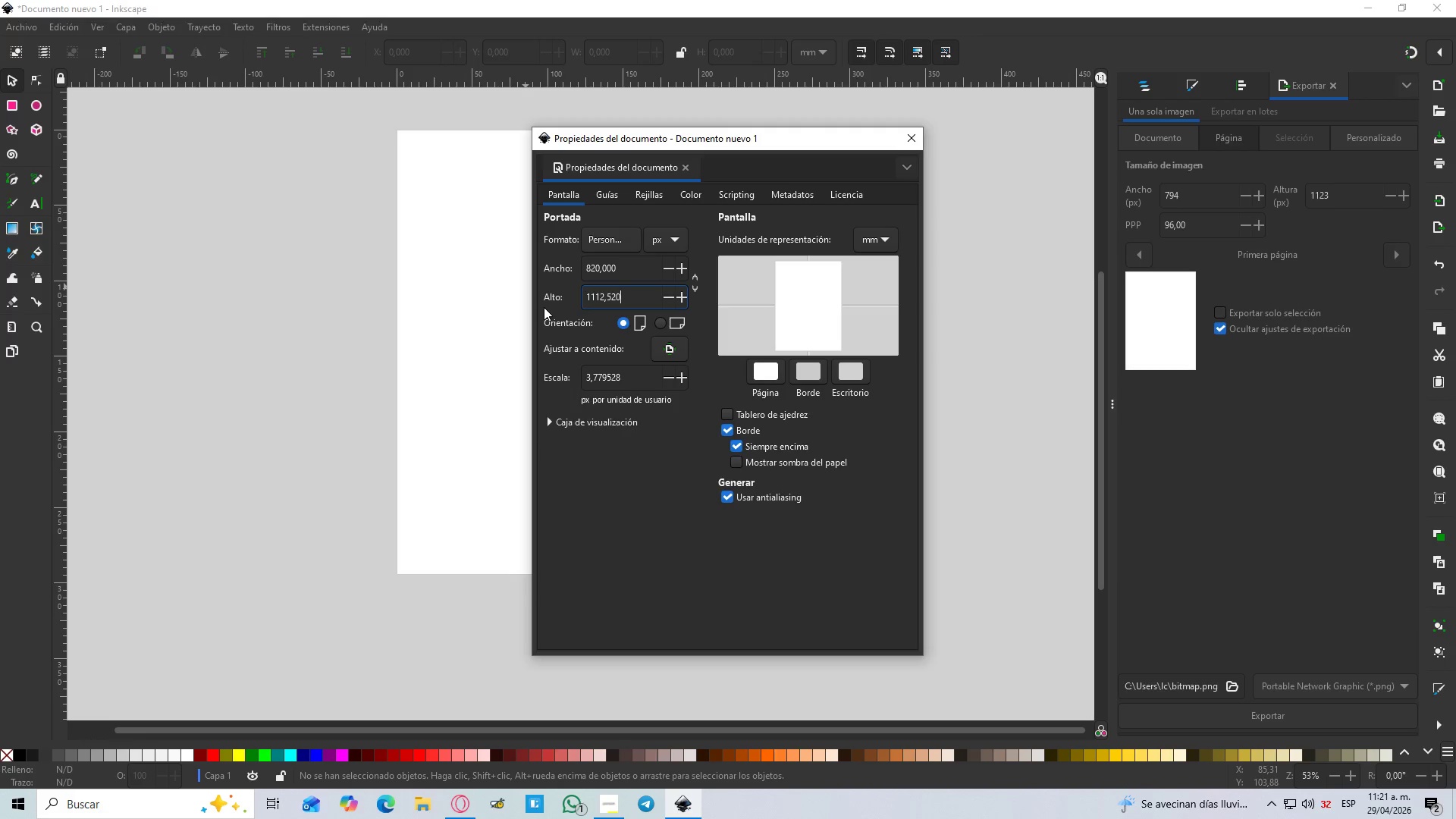 
key(NumLock)
 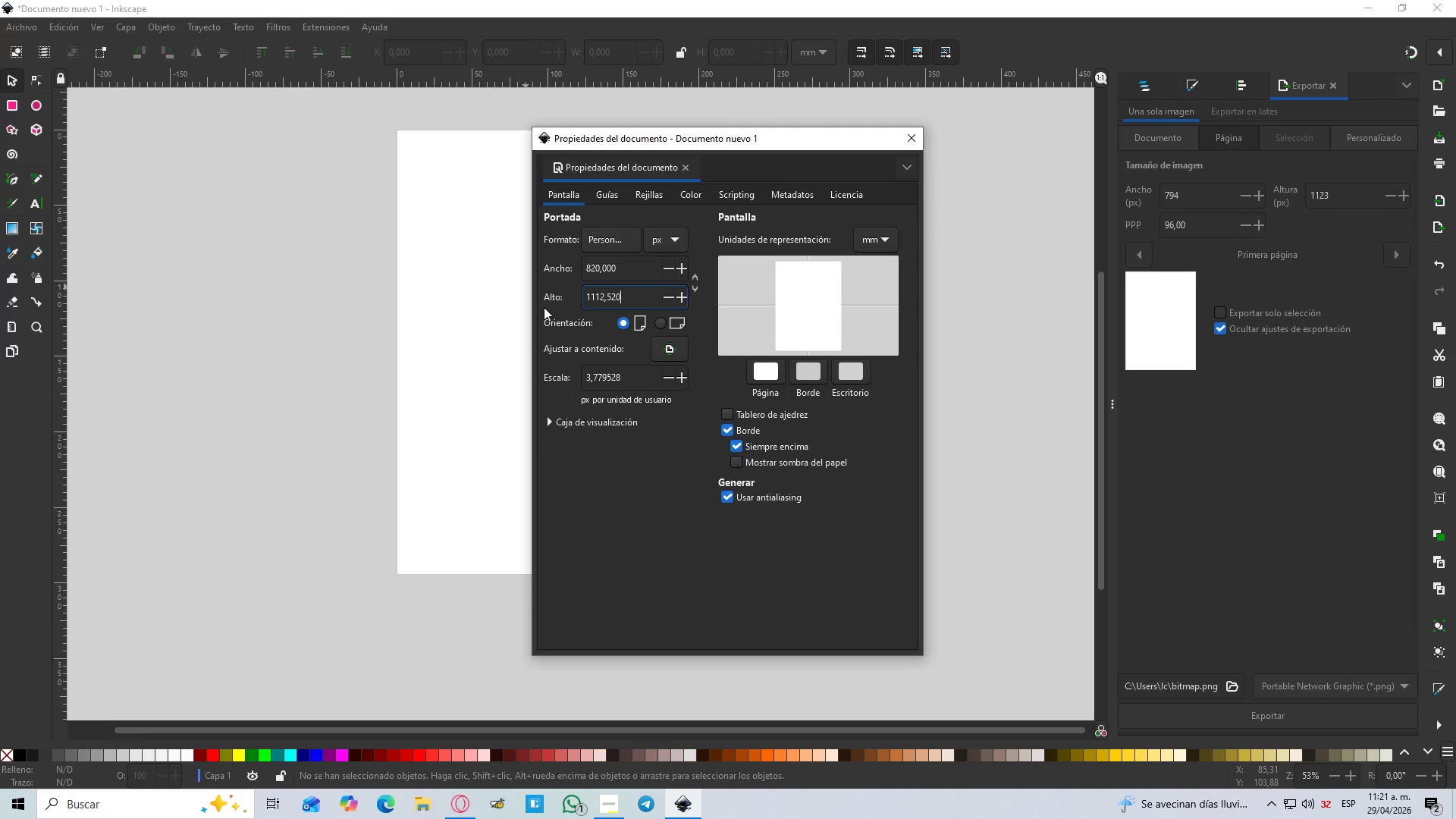 
key(Numpad3)
 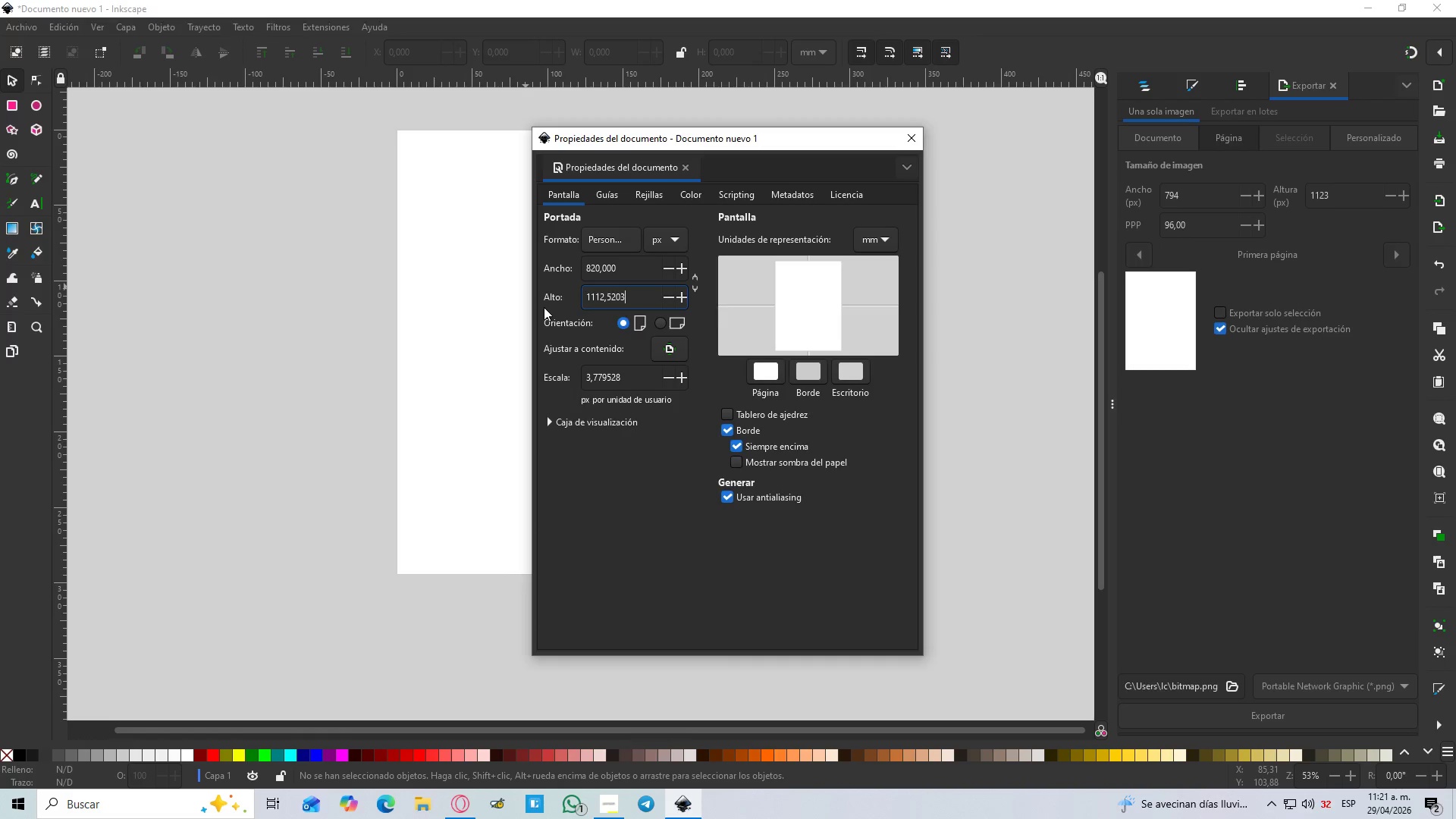 
key(Numpad1)
 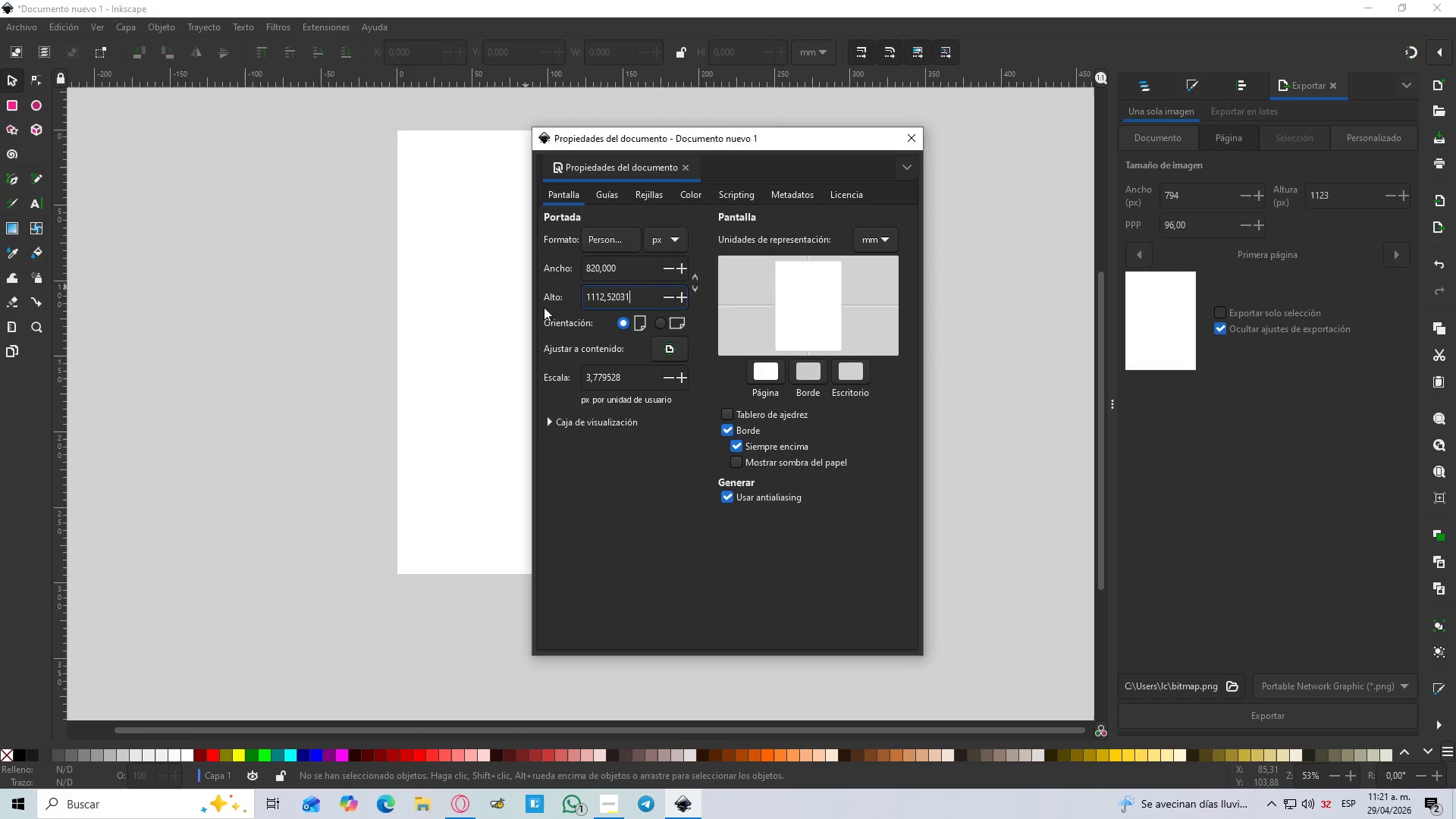 
hold_key(key=Backspace, duration=0.94)
 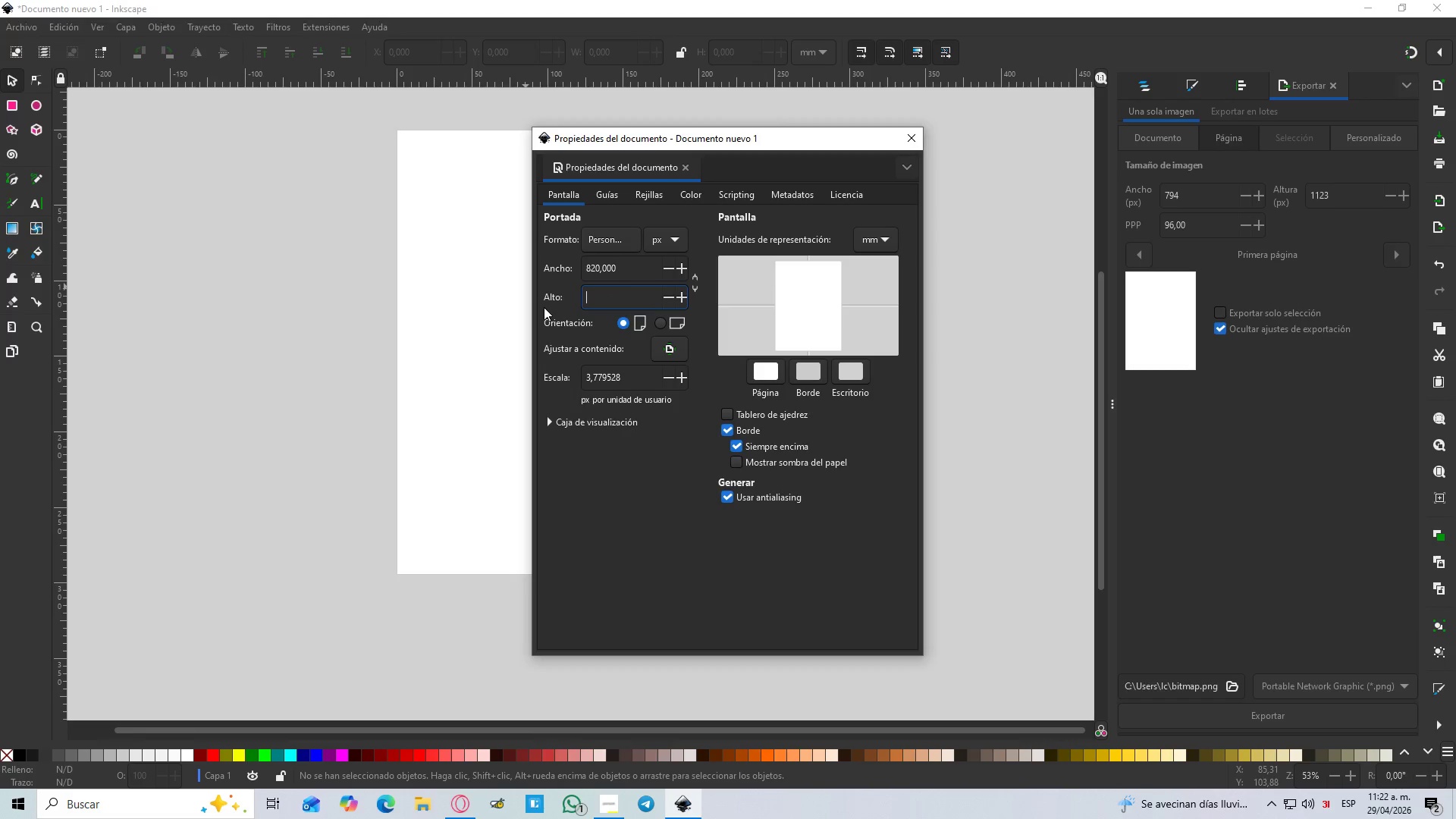 
key(Numpad3)
 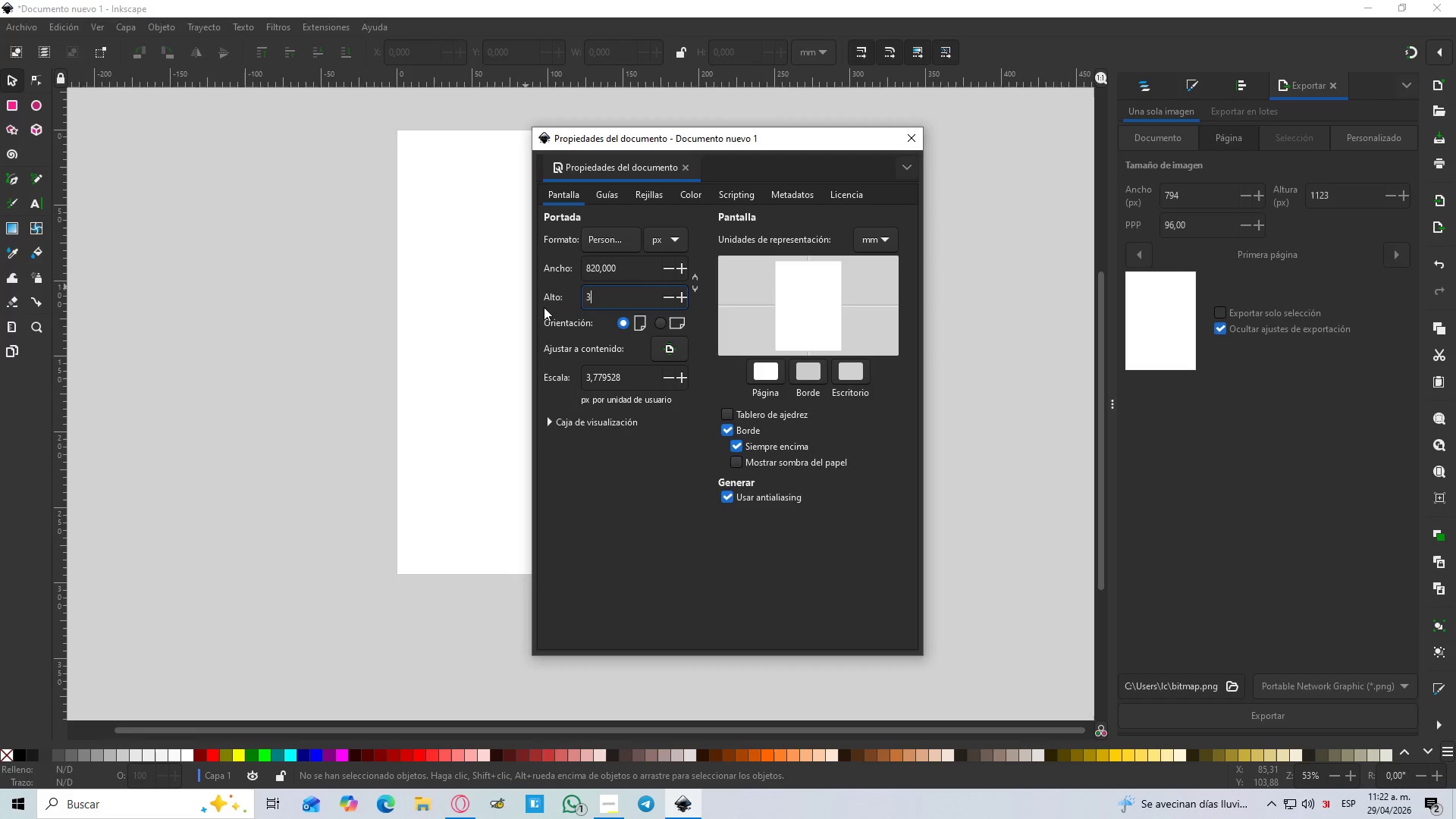 
key(Numpad1)
 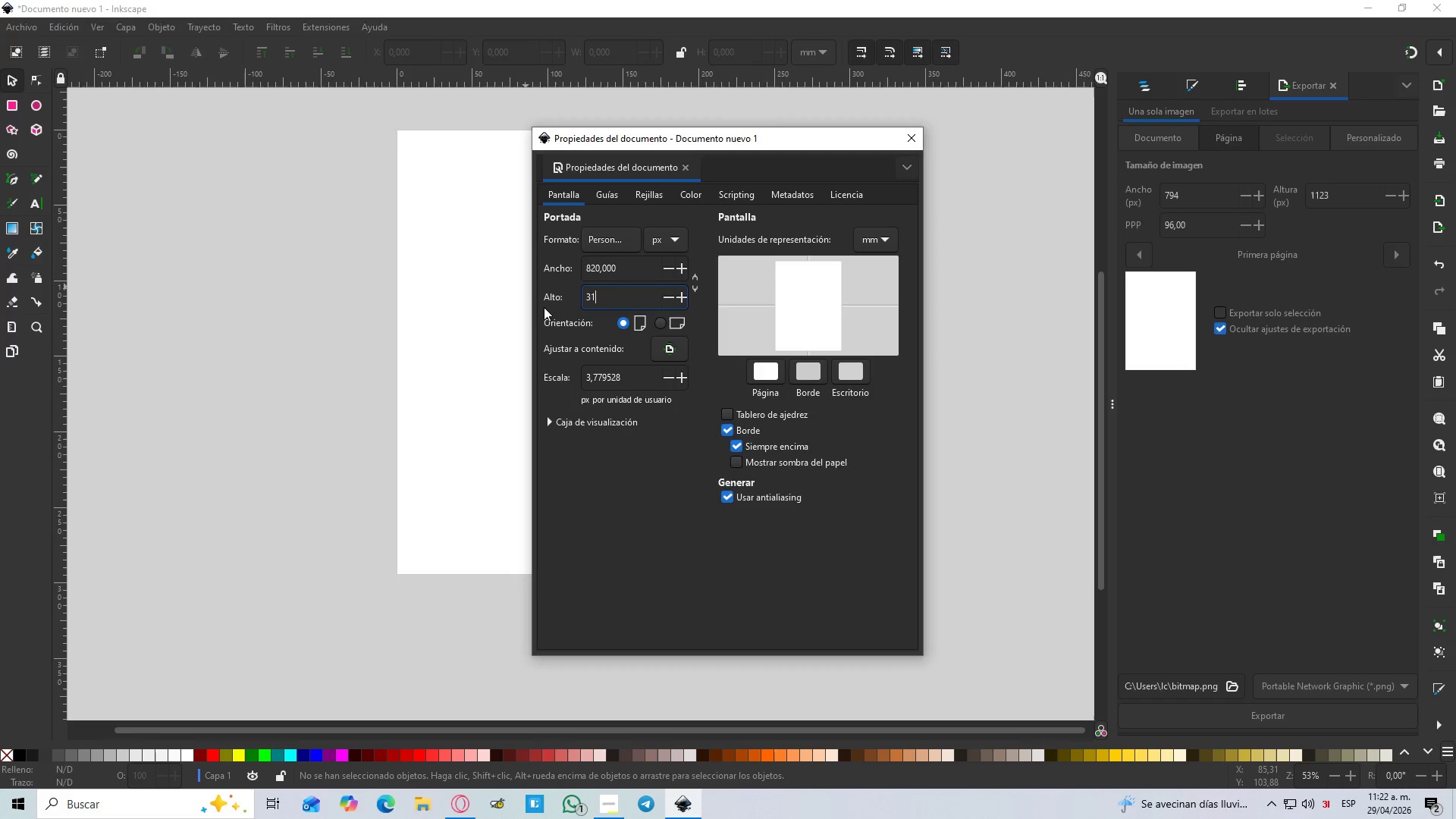 
key(Numpad2)
 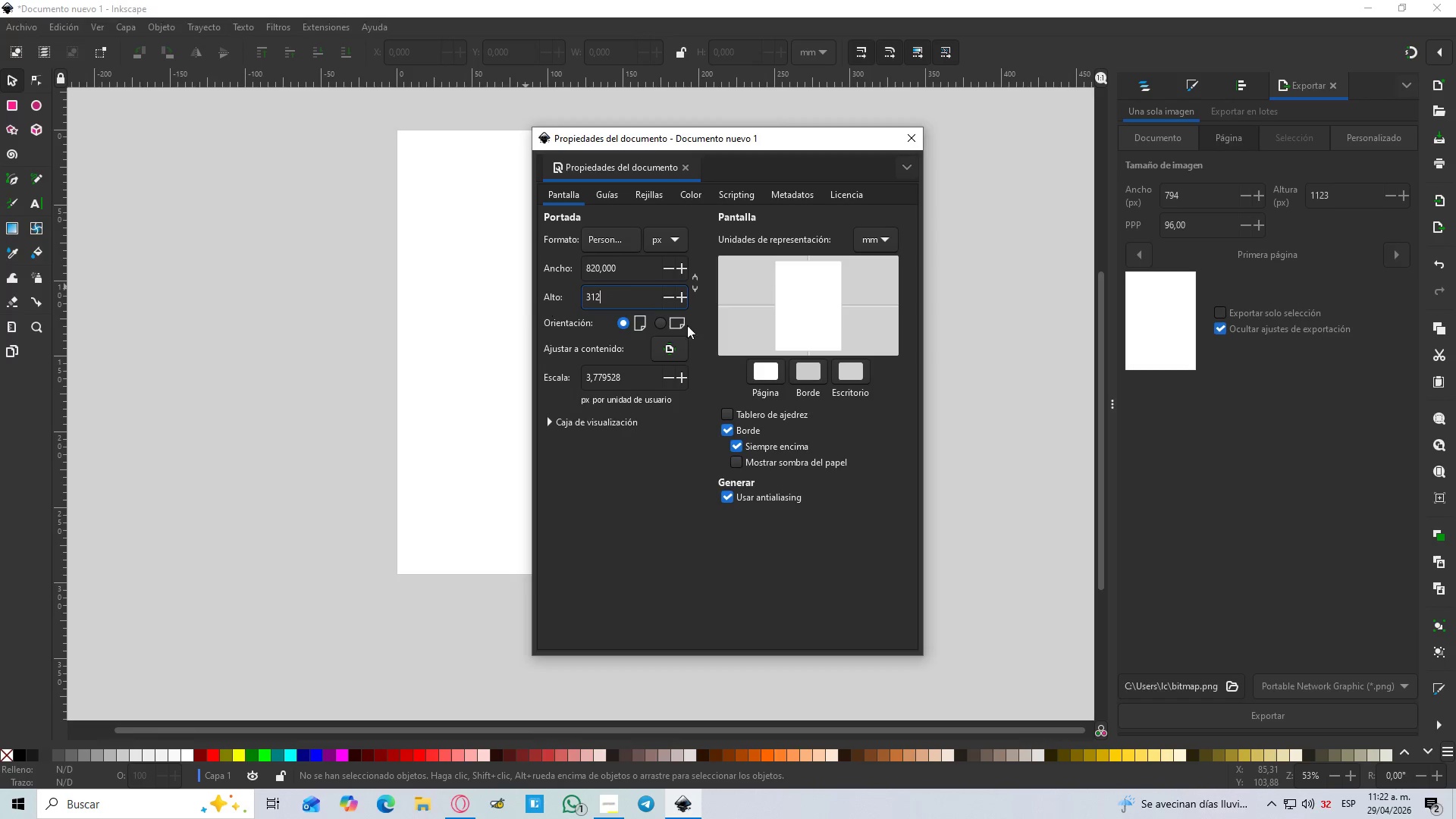 
left_click([701, 466])
 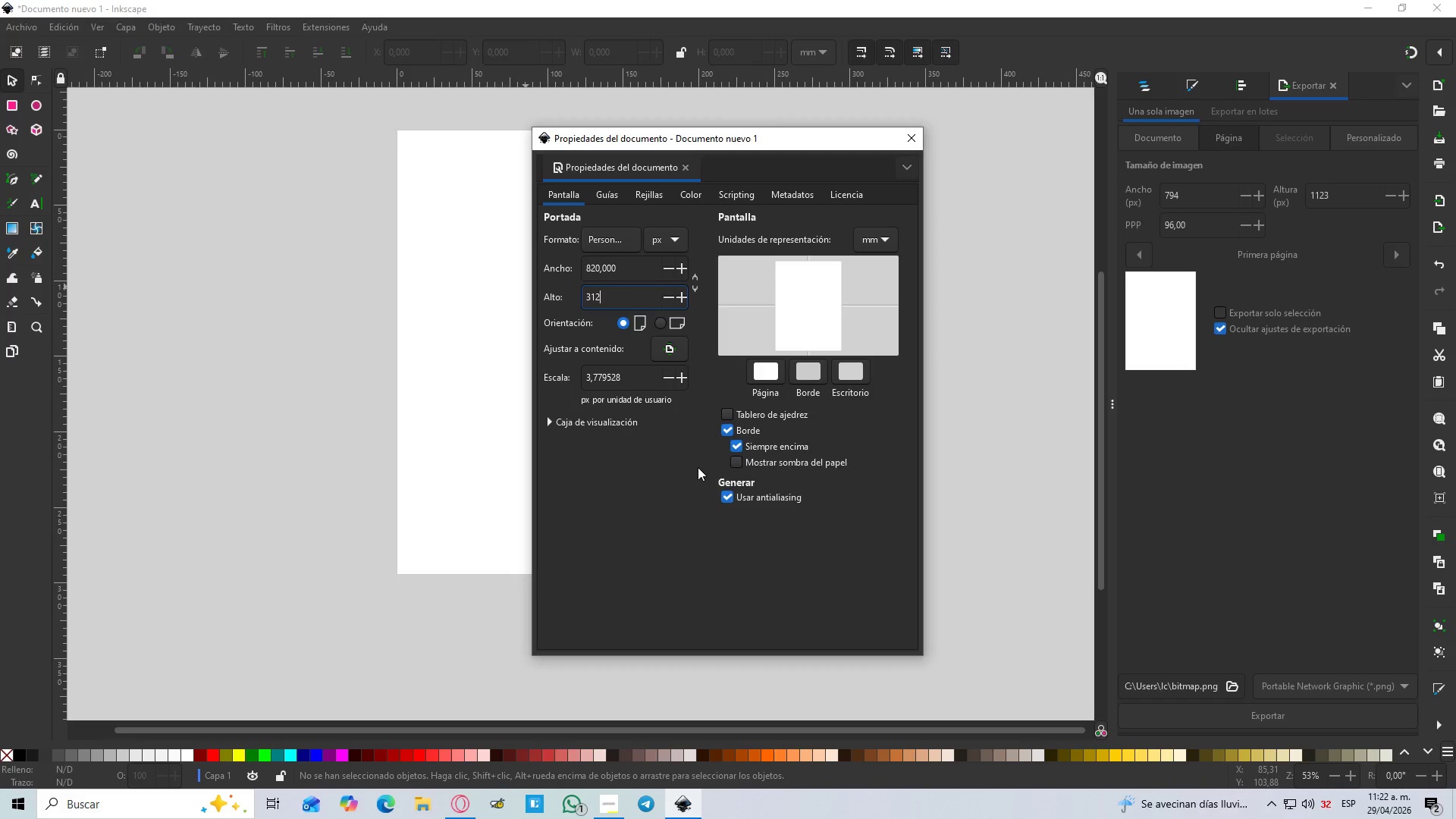 
key(Enter)
 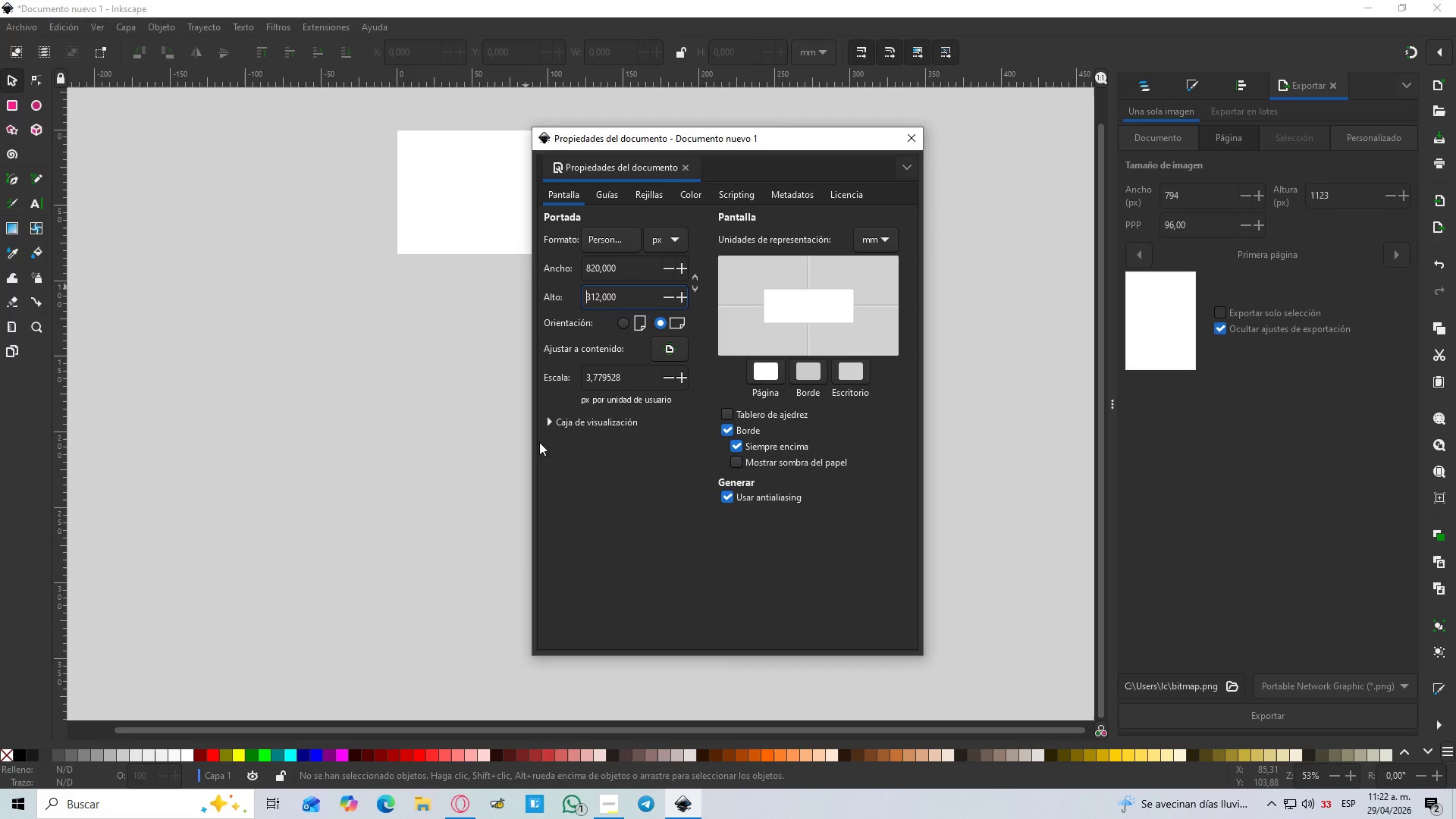 
scroll: coordinate [709, 272], scroll_direction: up, amount: 3.0
 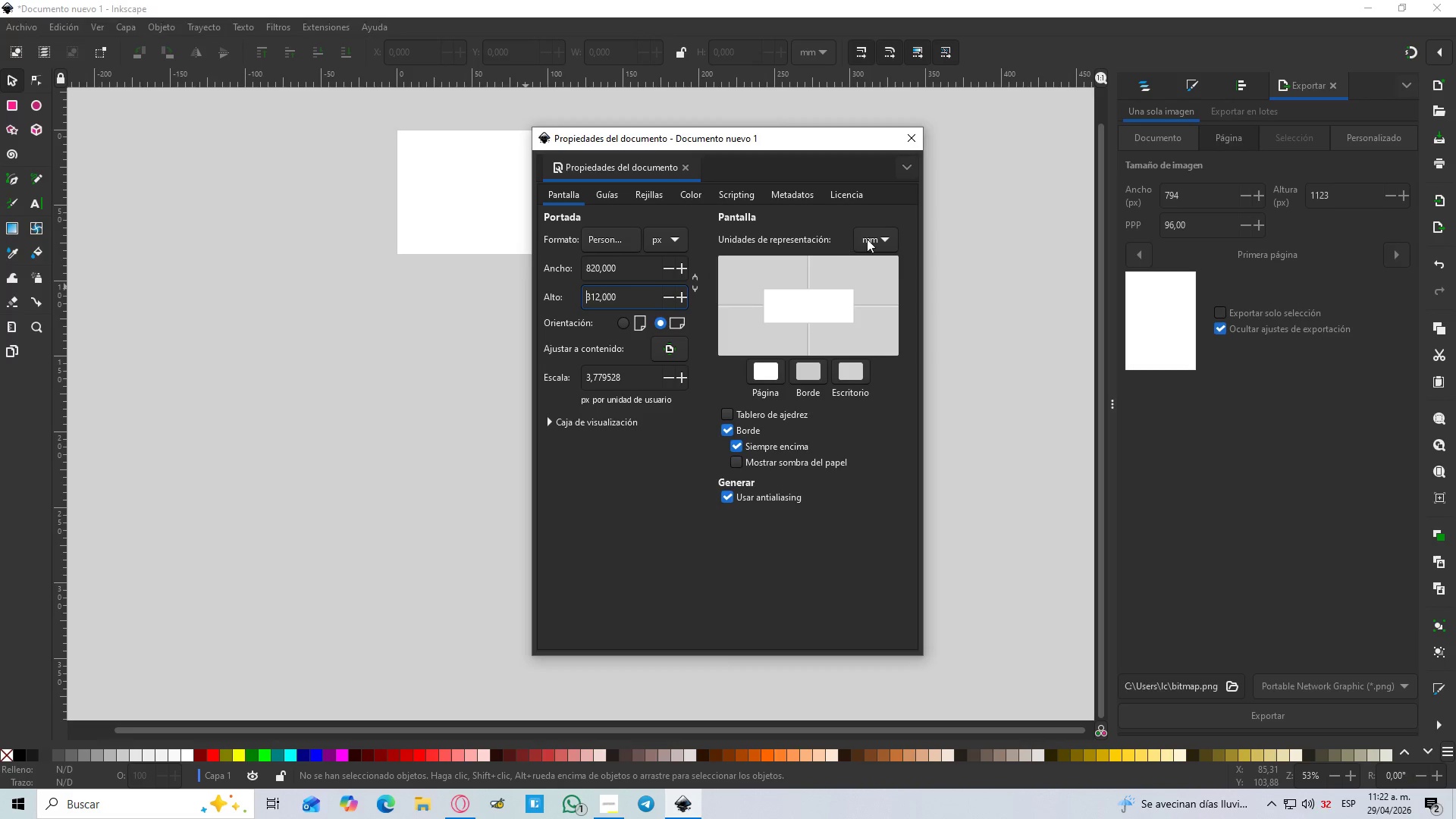 
left_click([895, 234])
 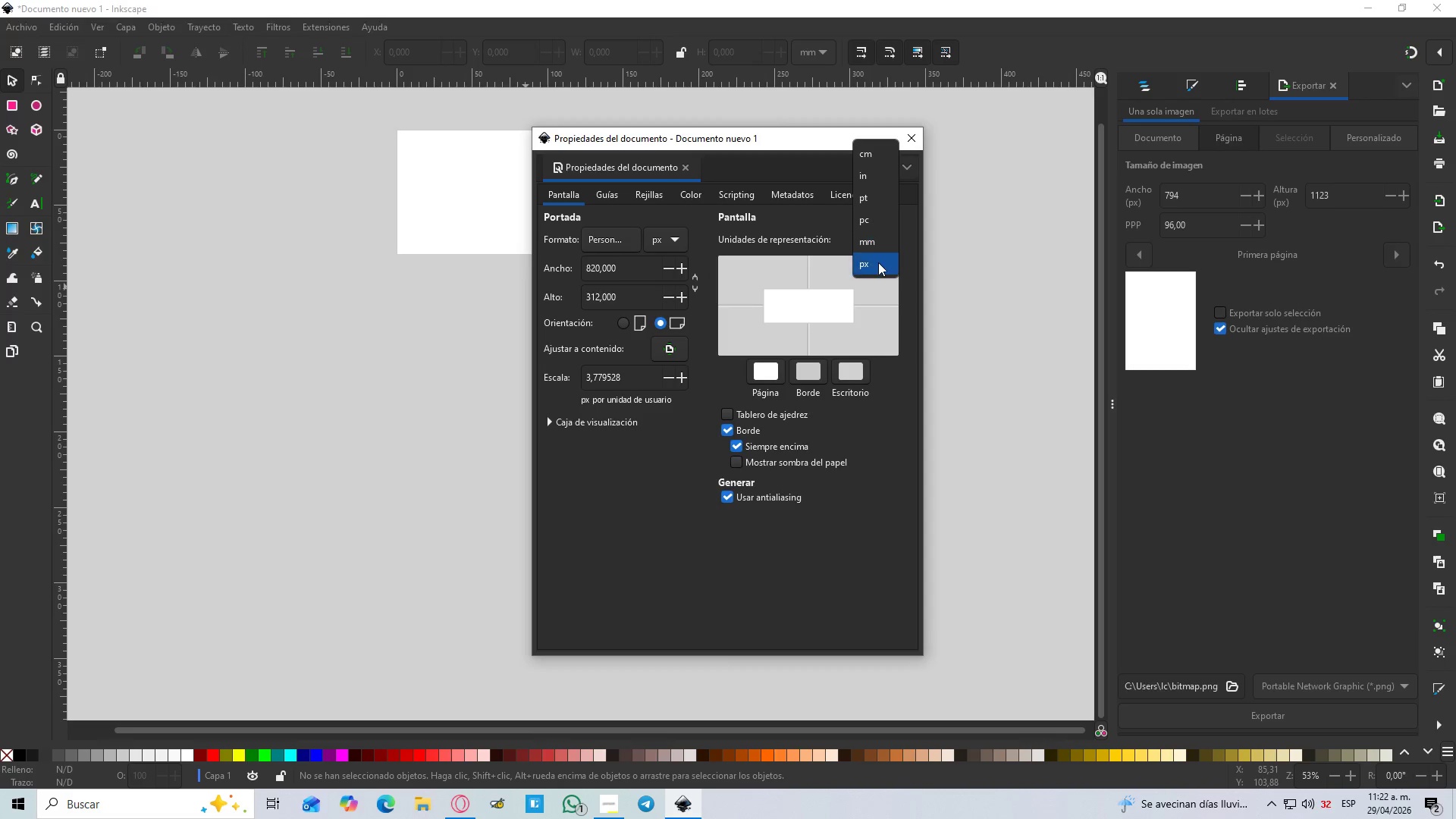 
left_click([878, 262])
 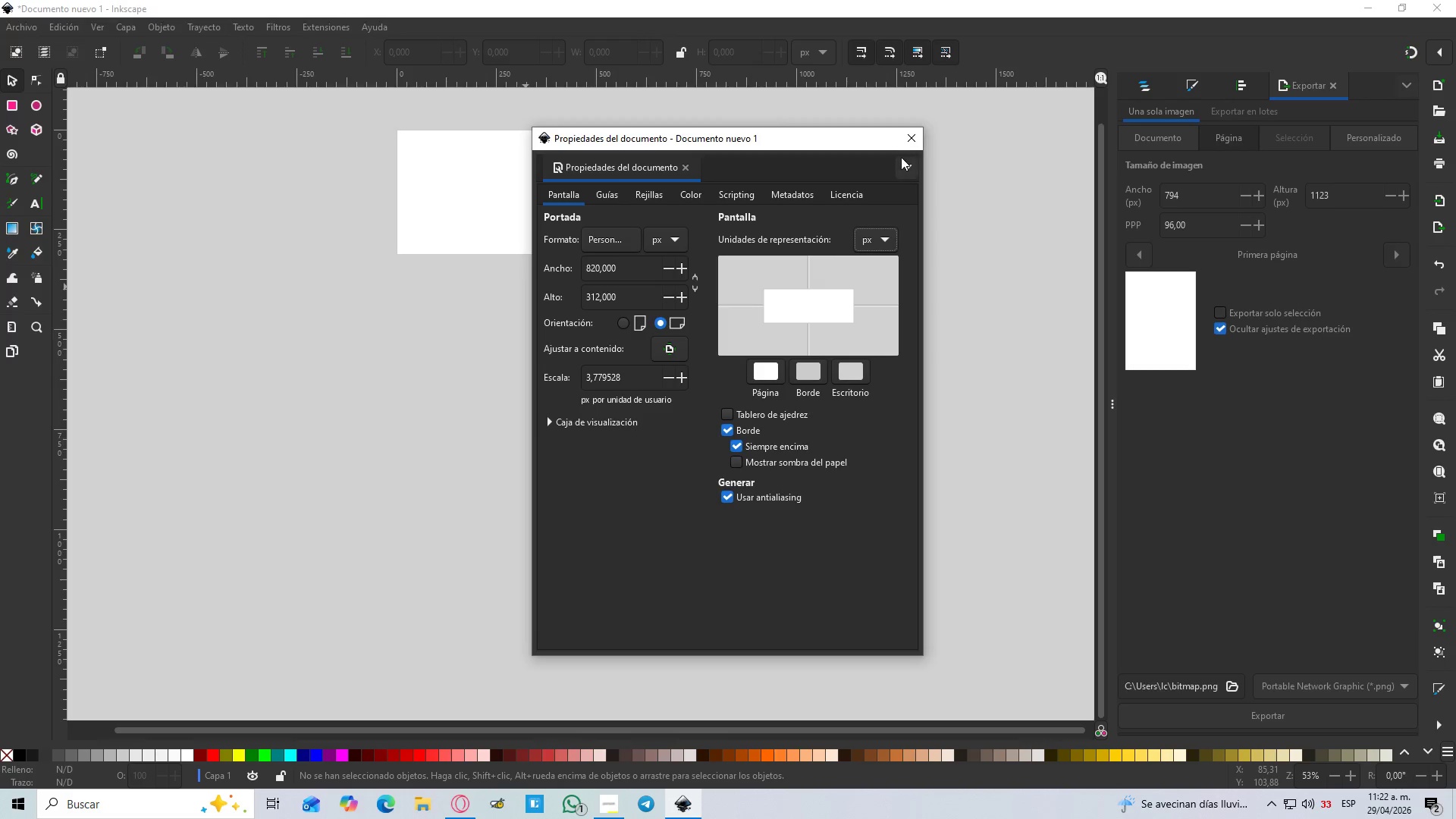 
wait(9.88)
 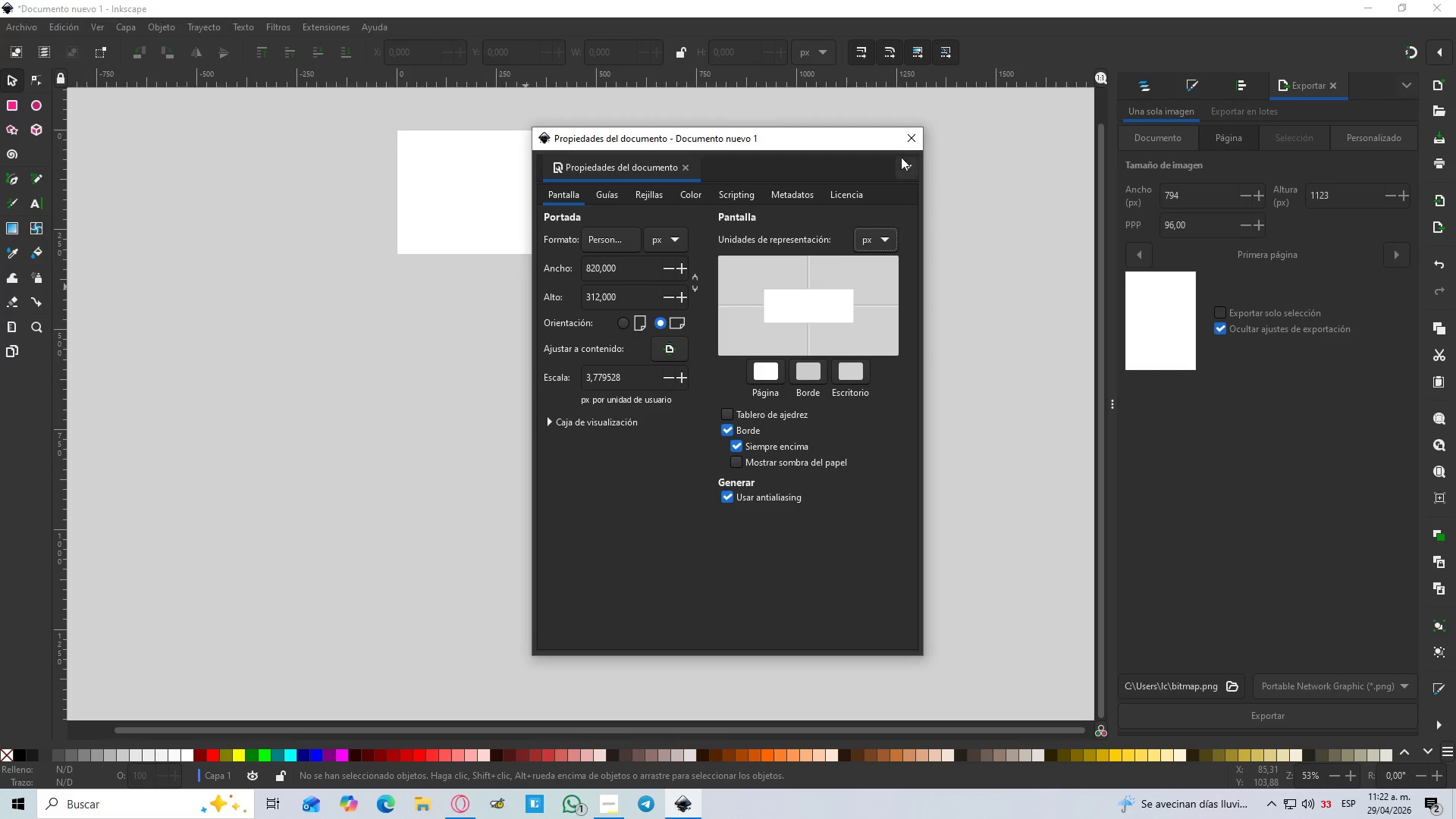 
left_click([905, 139])
 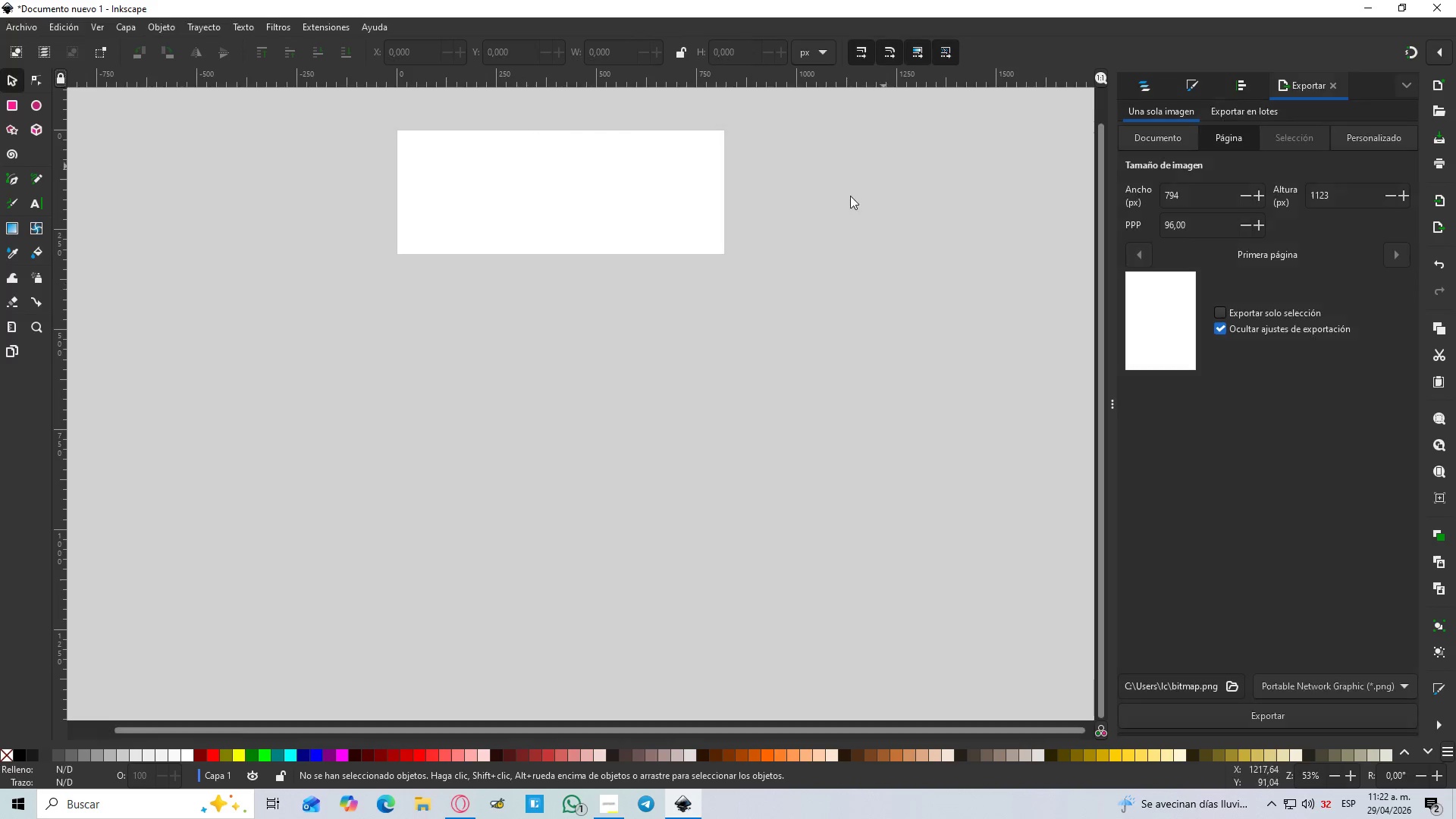 
scroll: coordinate [758, 255], scroll_direction: up, amount: 3.0
 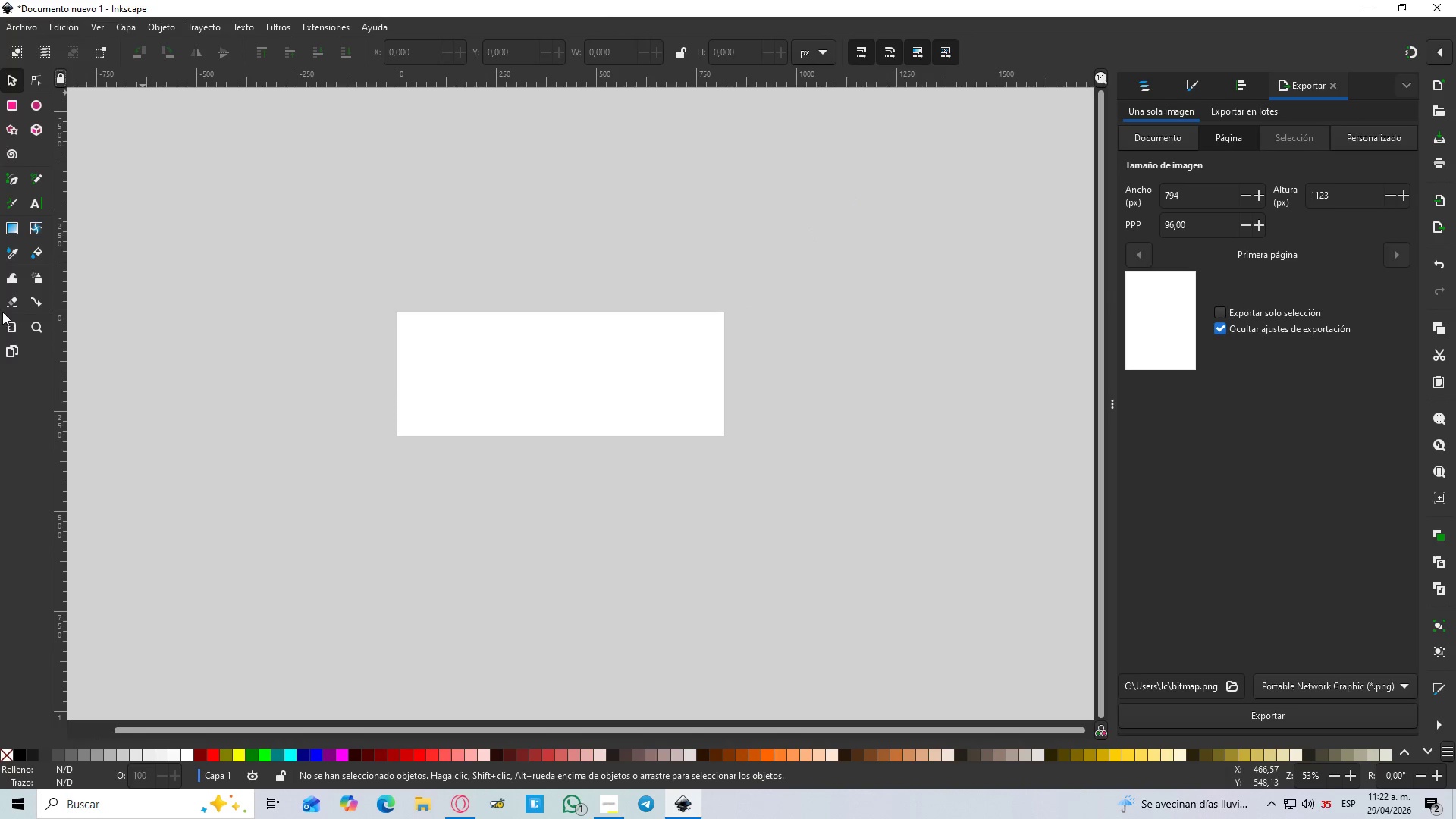 
left_click([8, 347])
 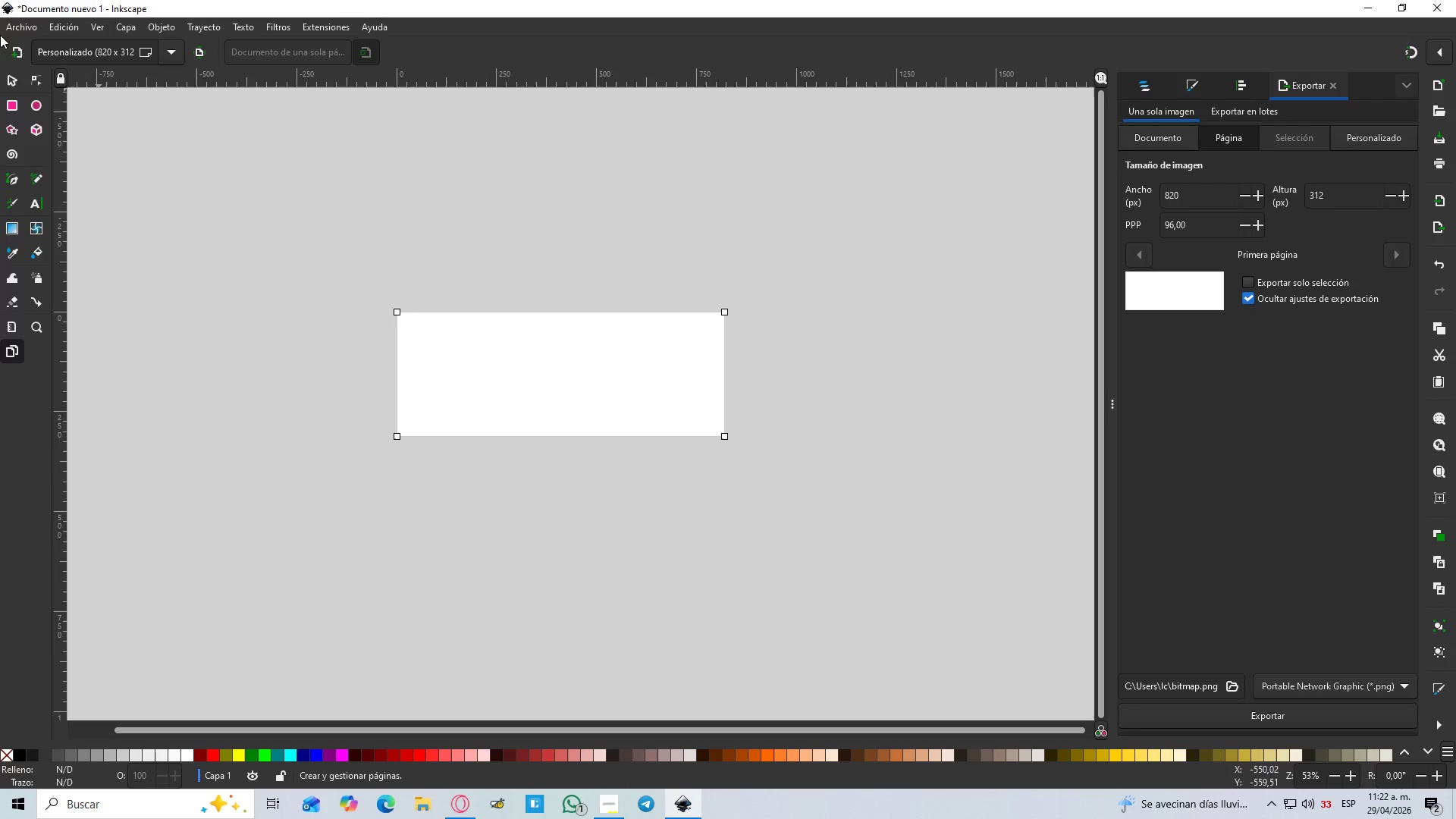 
double_click([15, 58])
 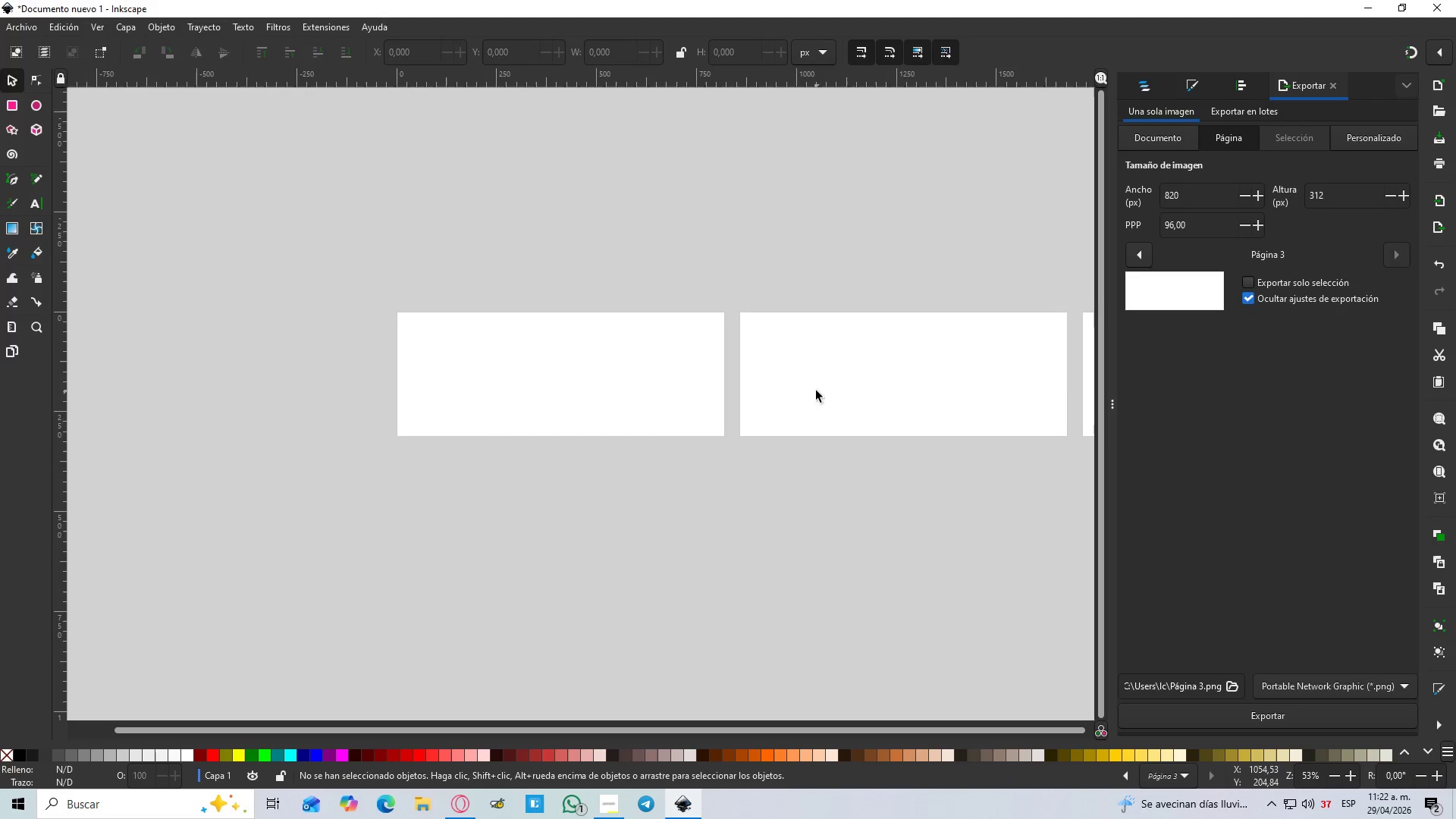 
left_click([11, 348])
 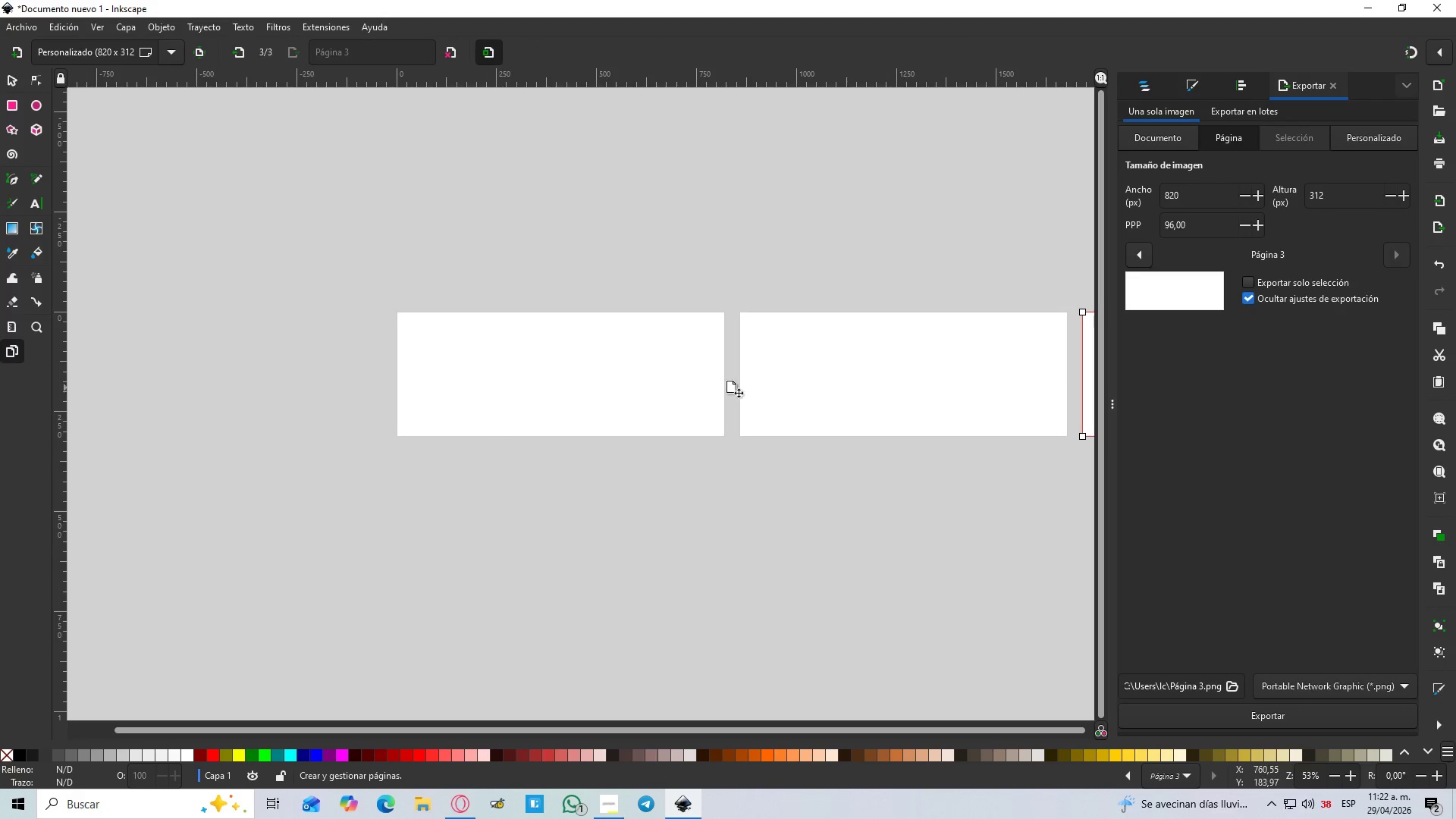 
left_click_drag(start_coordinate=[878, 422], to_coordinate=[537, 563])
 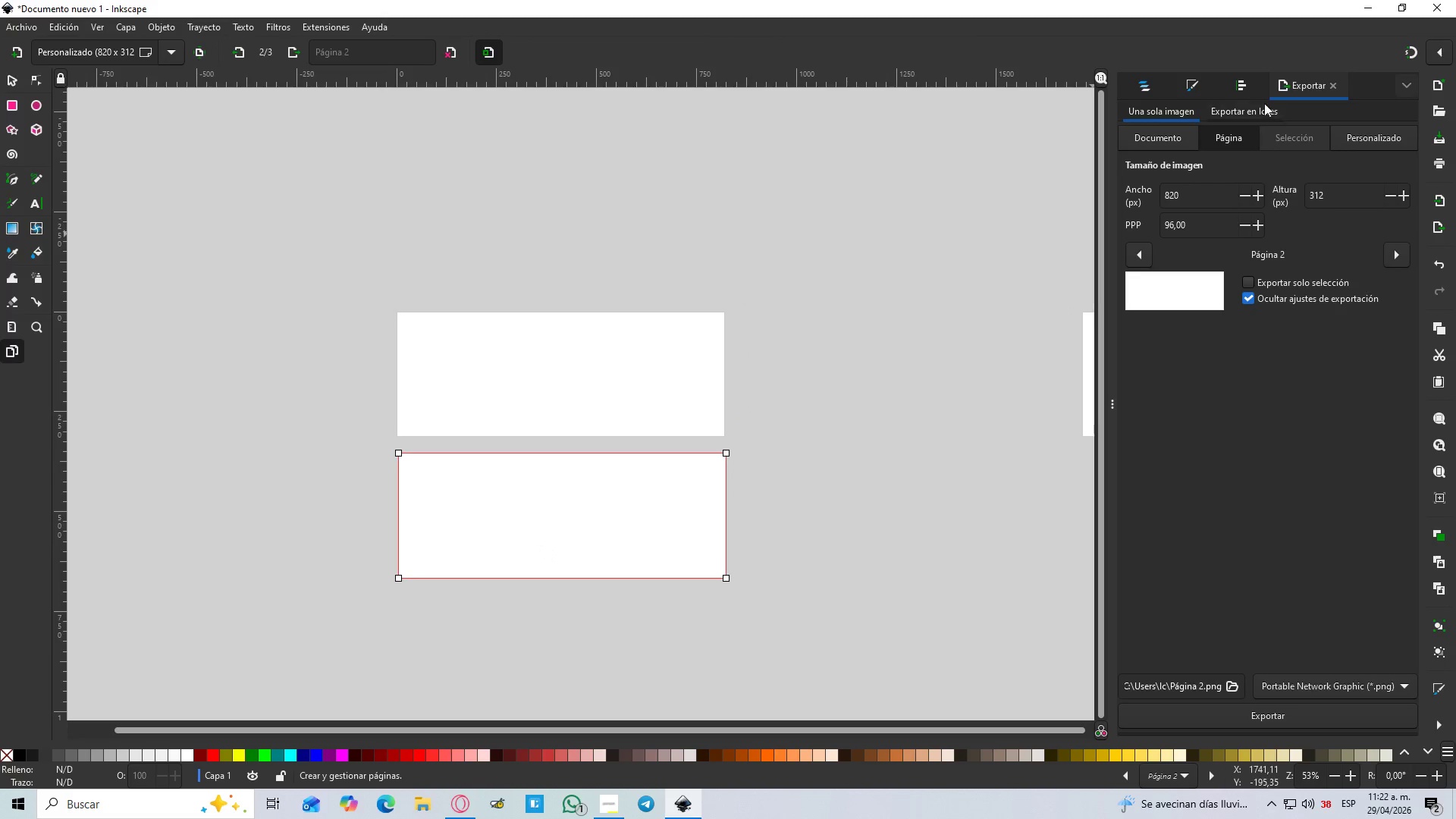 
left_click([1241, 85])
 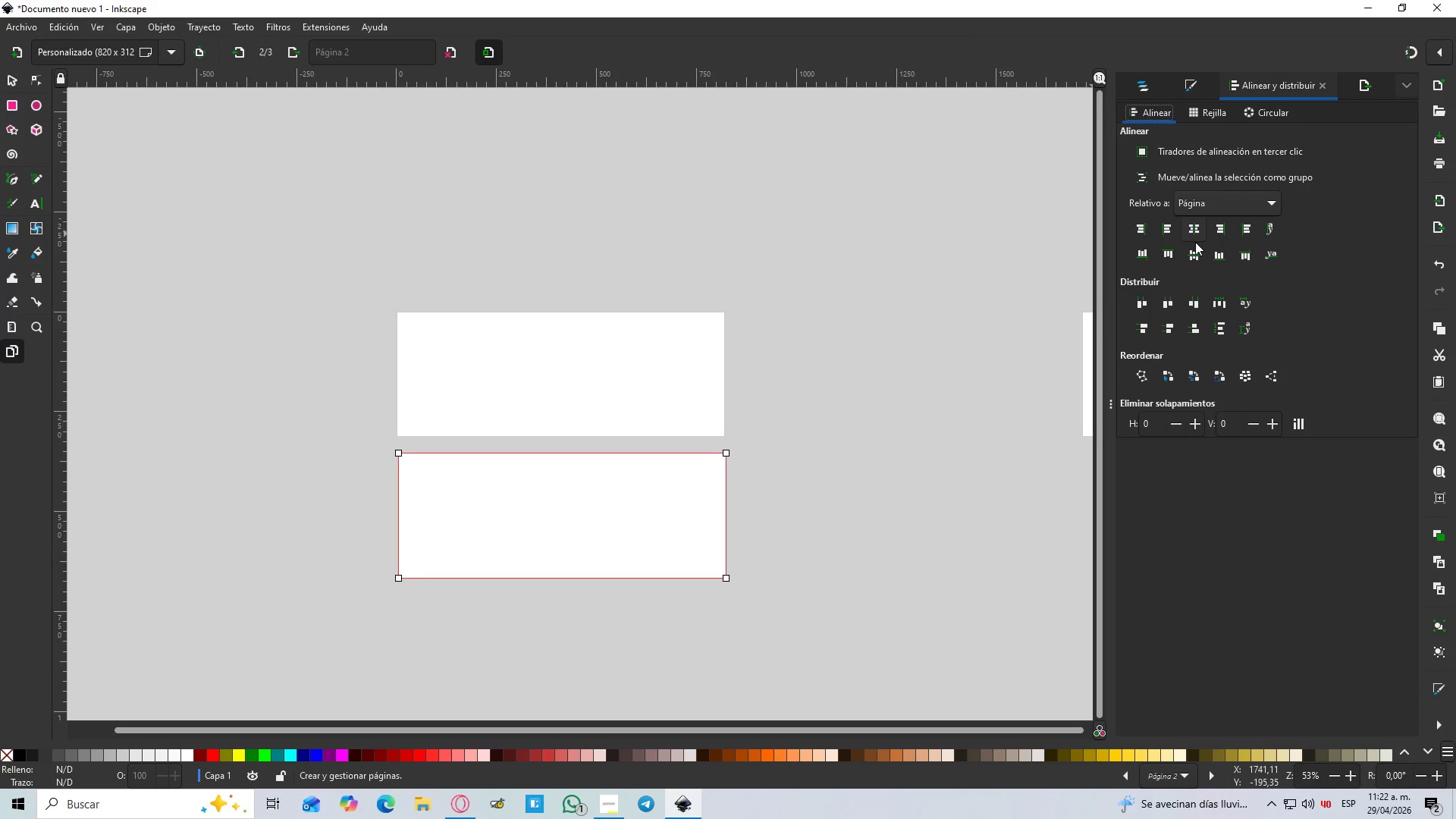 
left_click([1195, 237])
 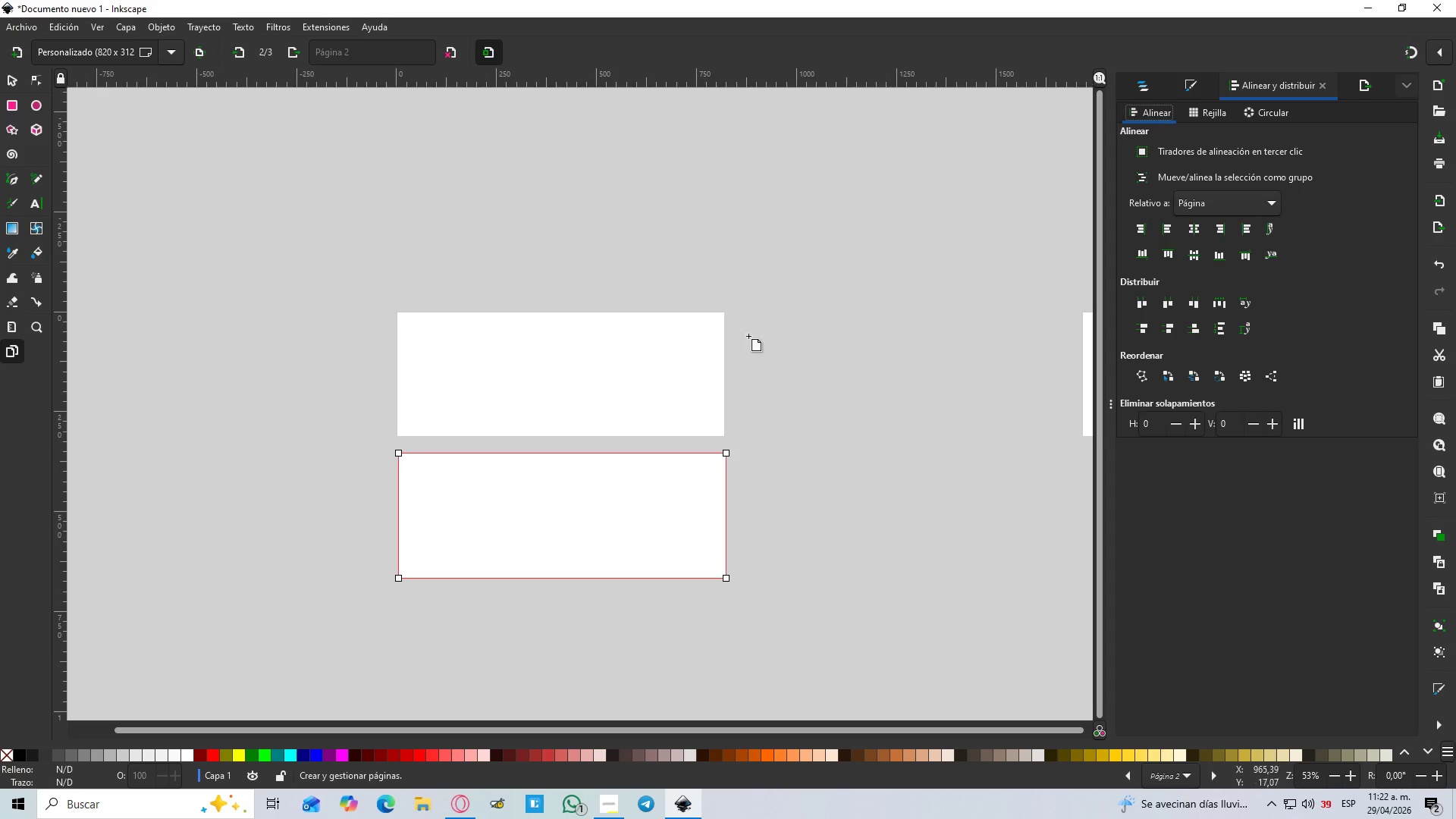 
hold_key(key=ControlLeft, duration=1.14)
left_click([614, 491])
 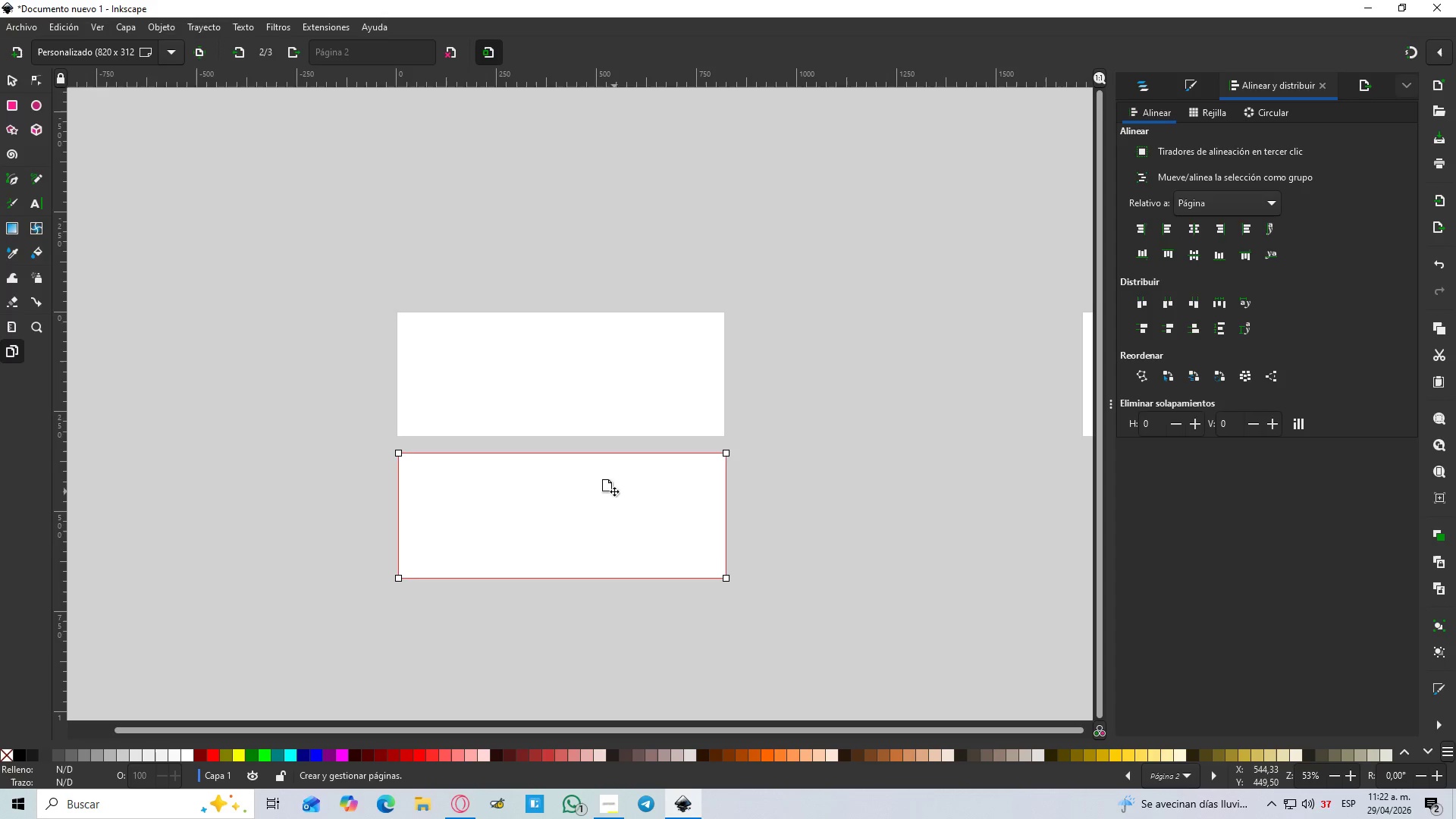 
hold_key(key=ControlLeft, duration=2.98)
hold_key(key=ShiftLeft, duration=0.72)
left_click([658, 400])
 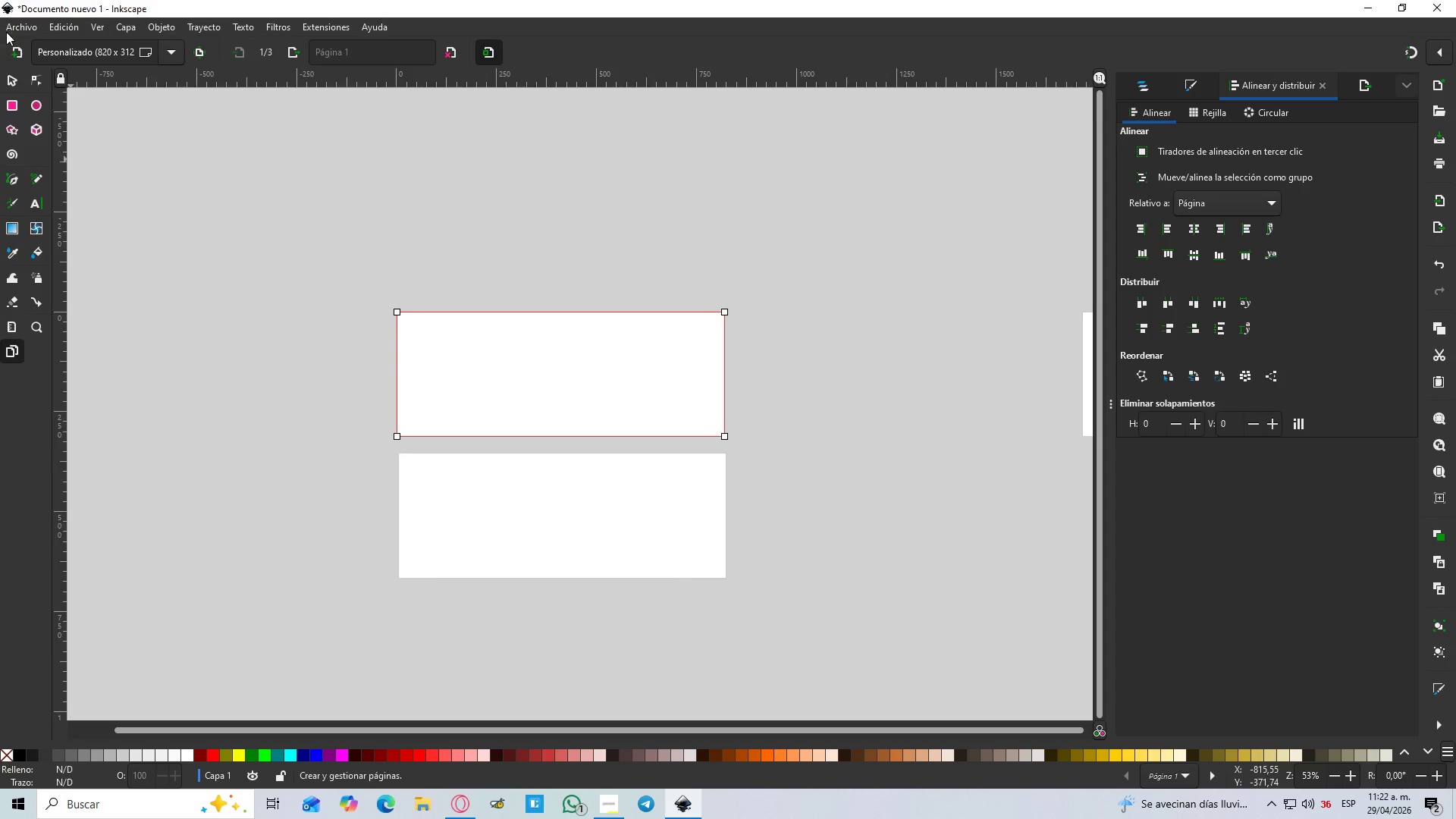 
left_click([7, 85])
 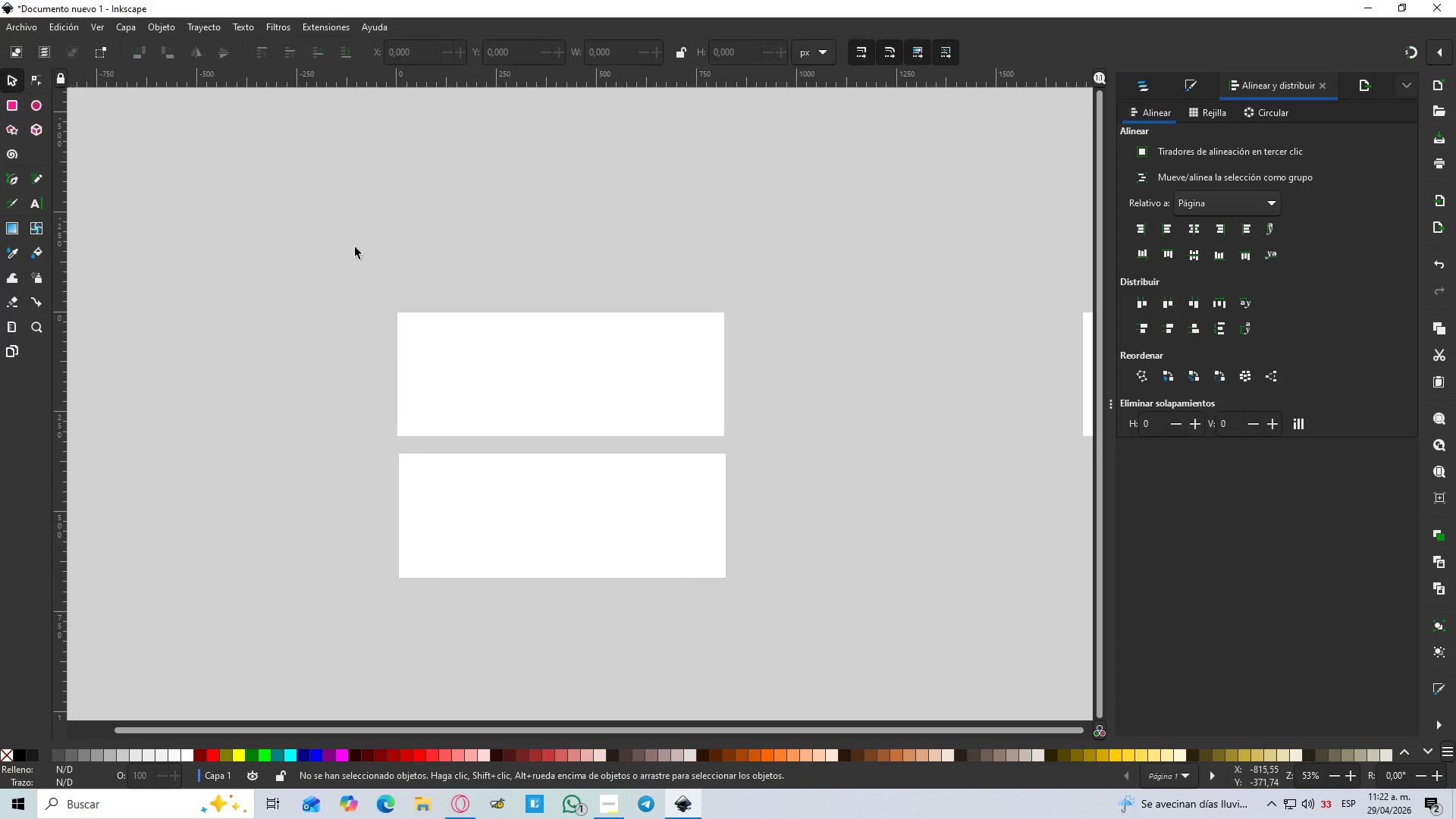 
hold_key(key=ControlLeft, duration=0.53)
scroll: coordinate [514, 280], scroll_direction: down, amount: 2.0
 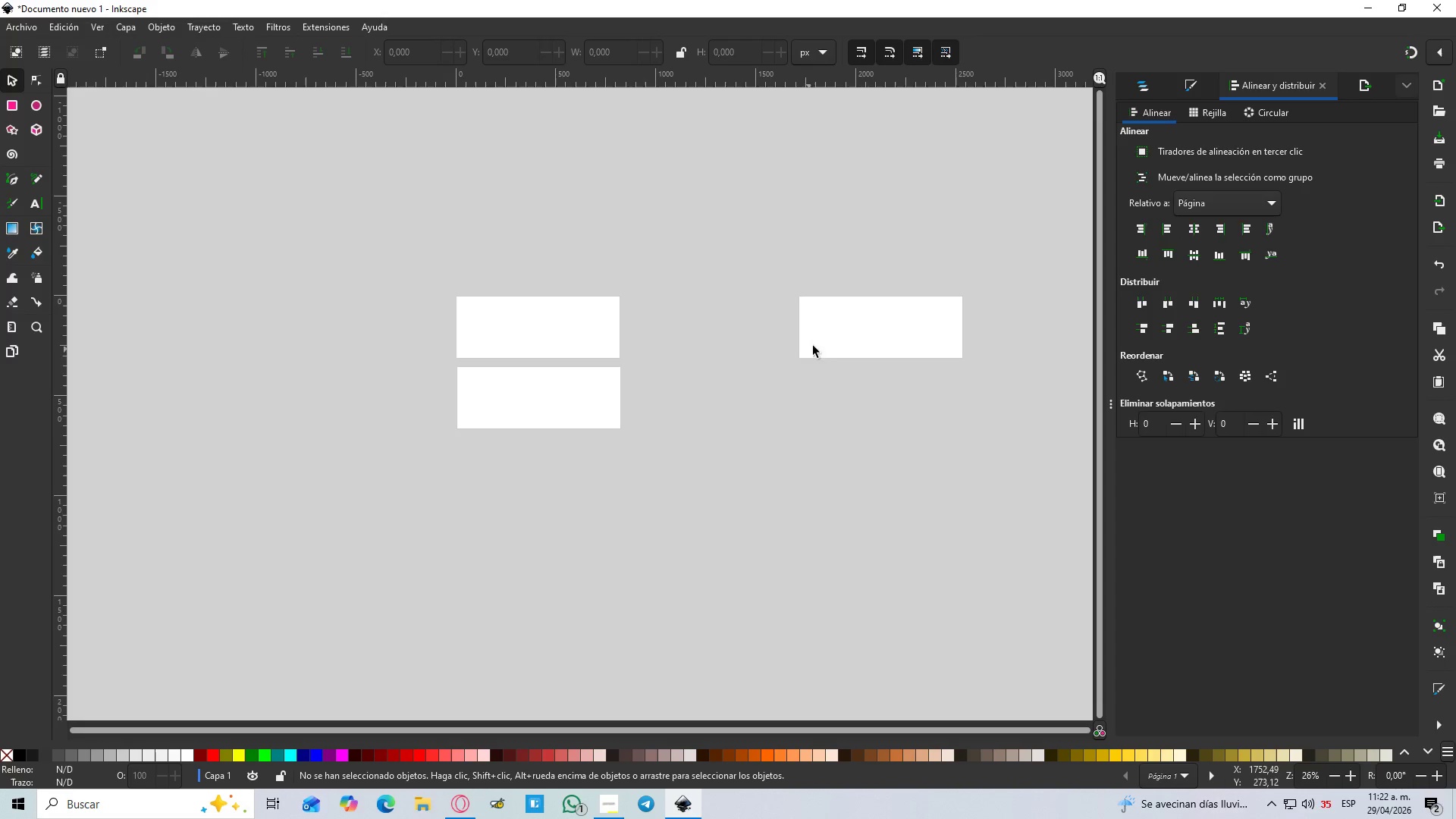 
left_click_drag(start_coordinate=[861, 325], to_coordinate=[808, 344])
 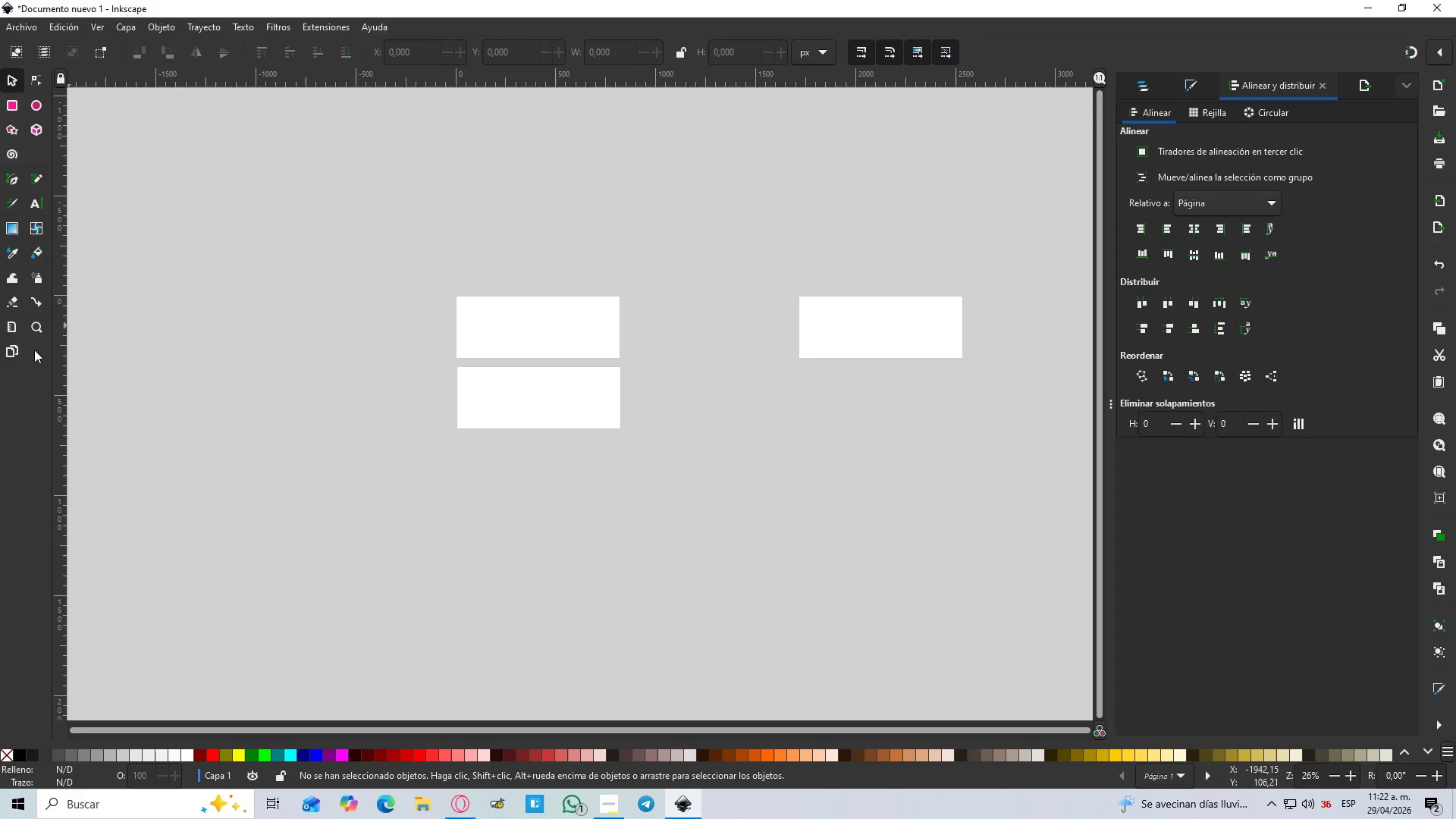 
left_click([15, 350])
 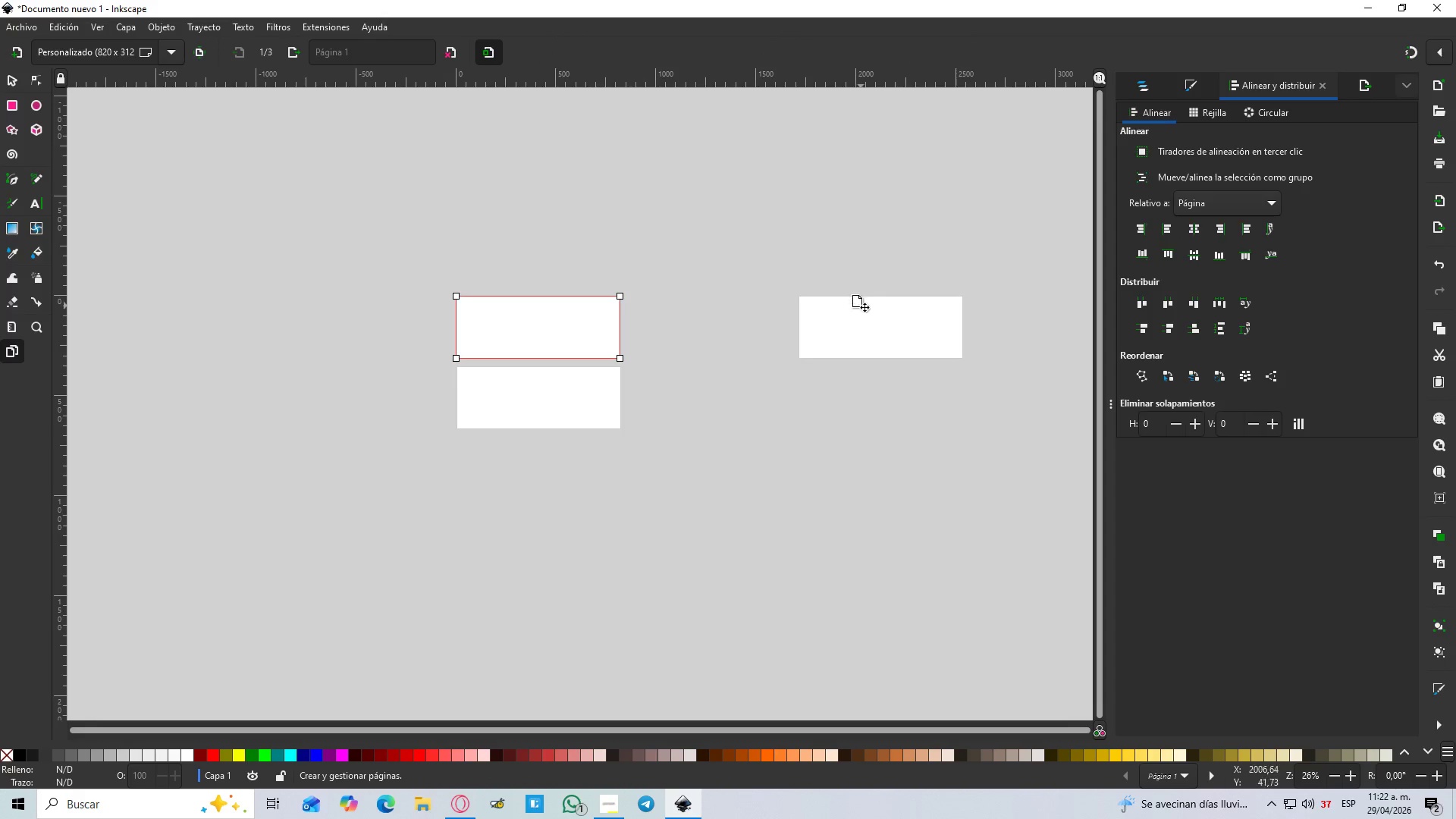 
left_click_drag(start_coordinate=[858, 336], to_coordinate=[516, 485])
 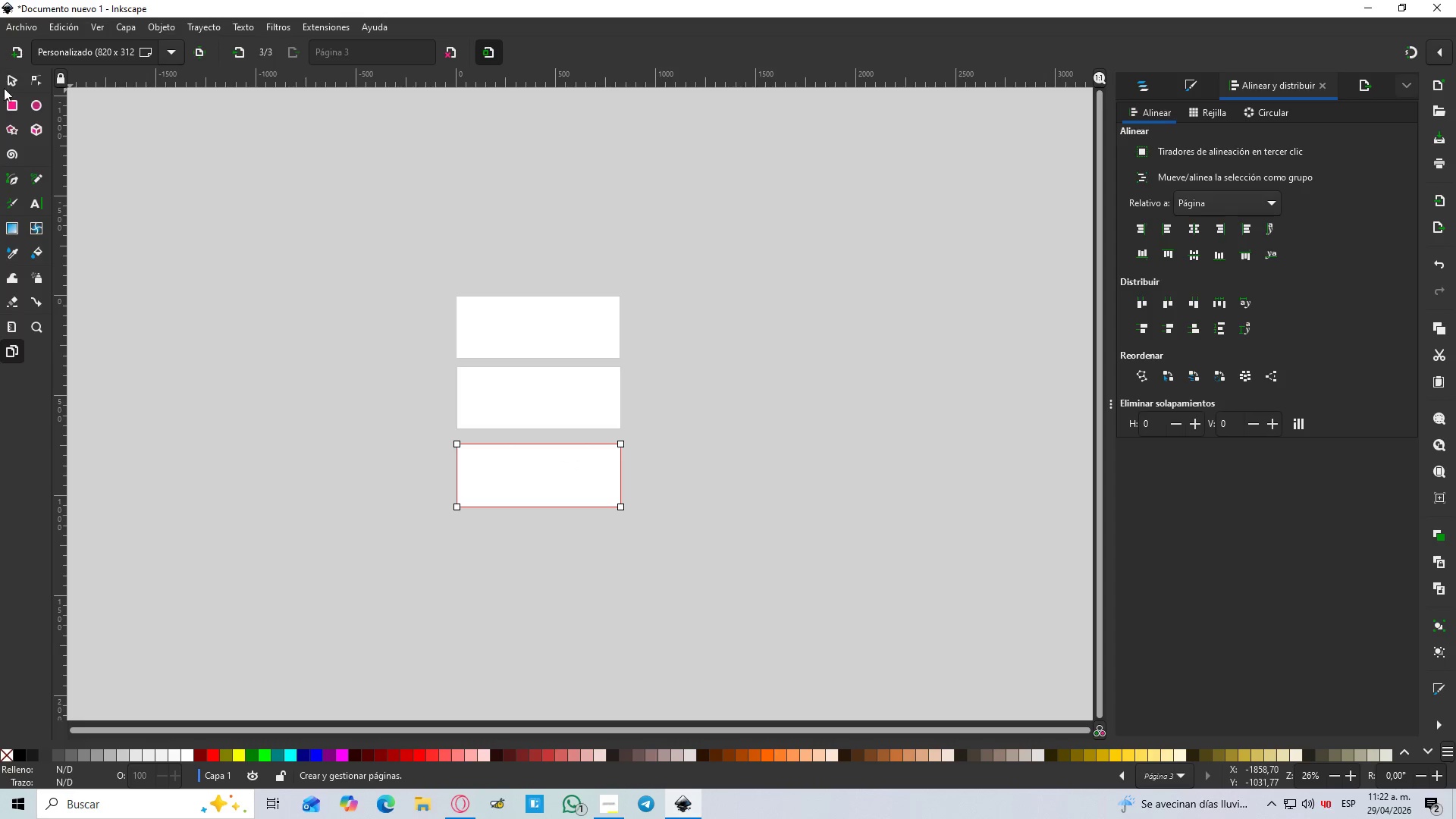 
left_click([5, 82])
 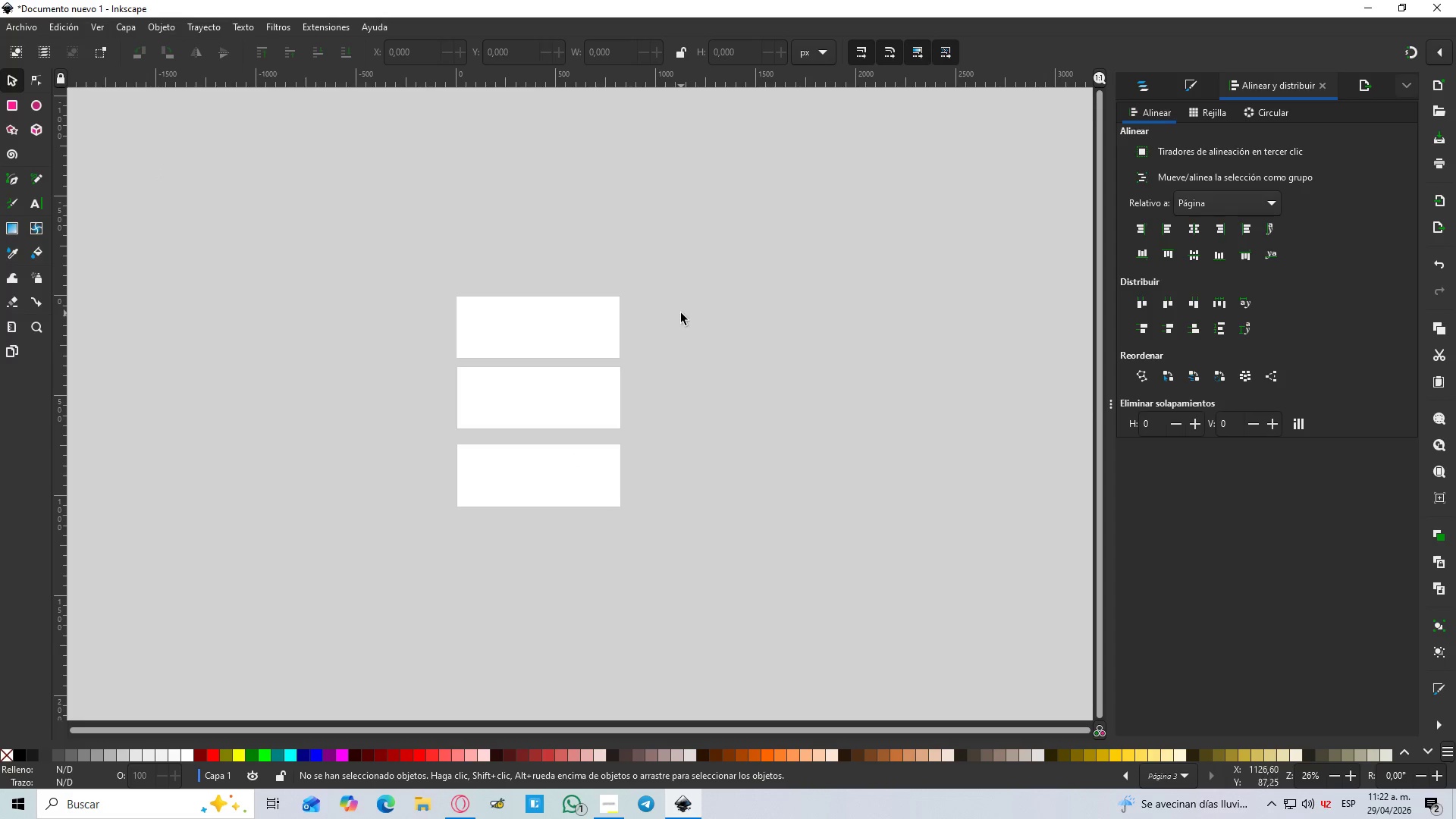 
hold_key(key=ControlLeft, duration=0.56)
scroll: coordinate [491, 362], scroll_direction: up, amount: 3.0
 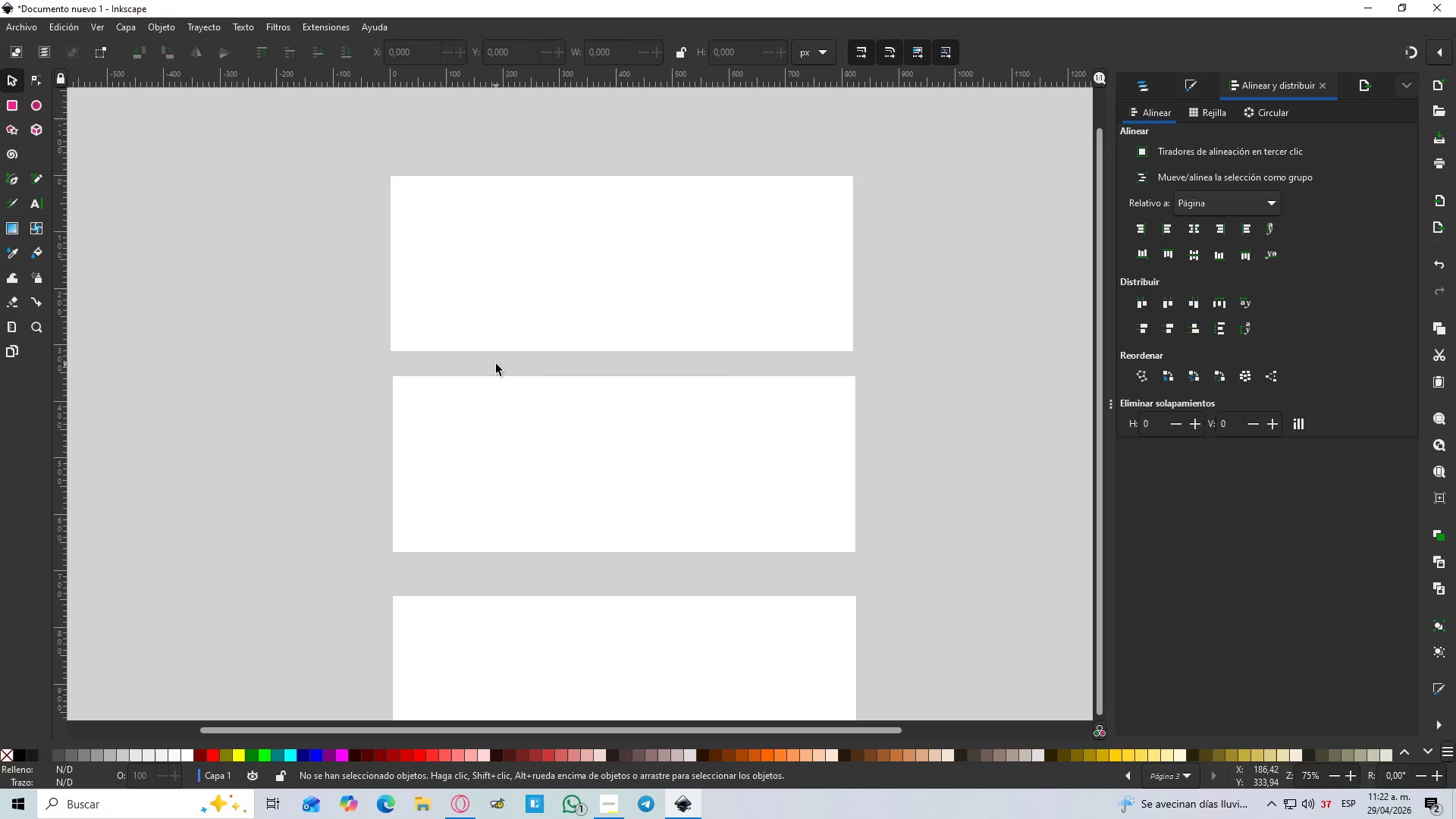 
hold_key(key=ControlLeft, duration=0.73)
scroll: coordinate [496, 364], scroll_direction: down, amount: 2.0
 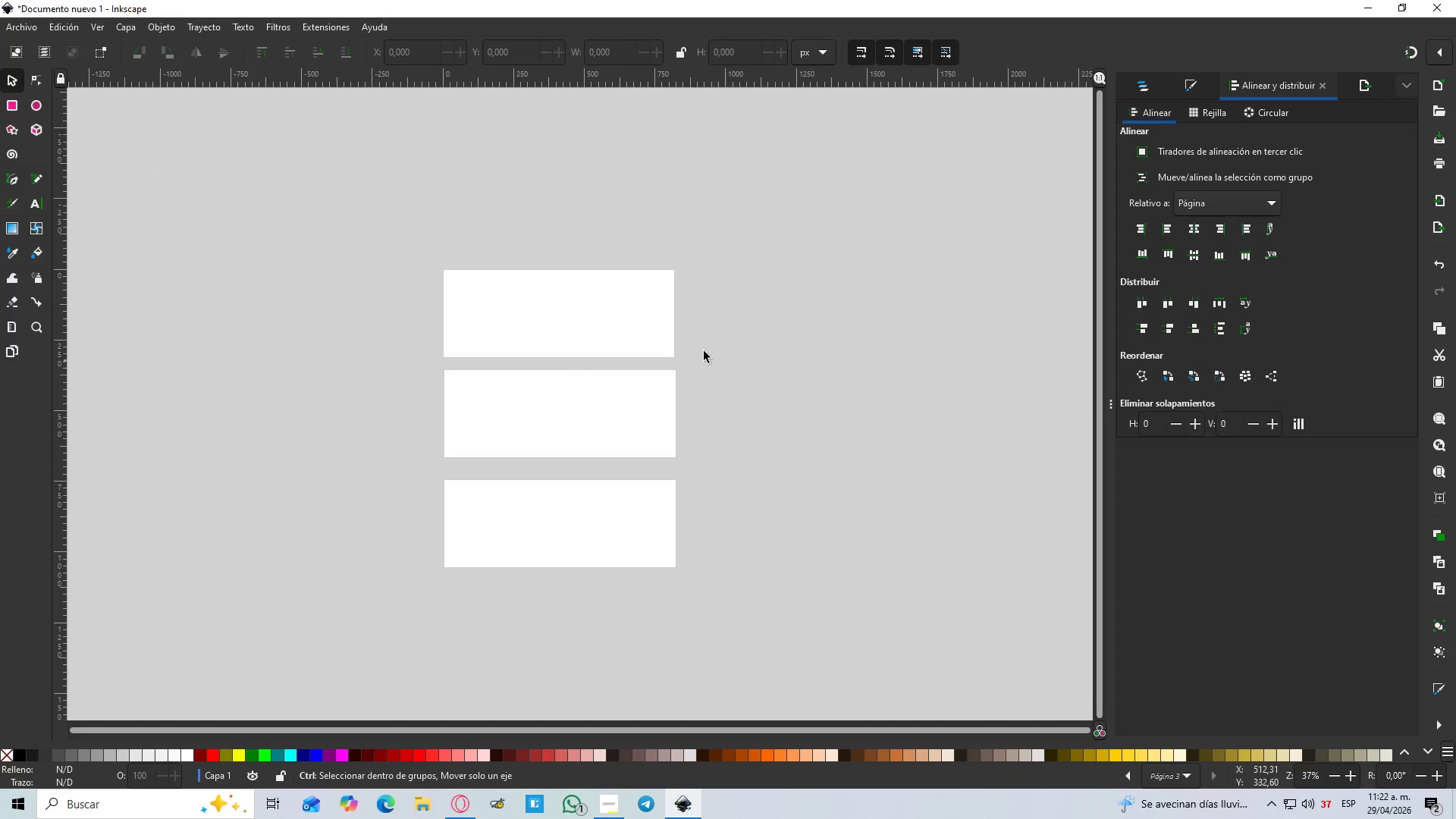 
scroll: coordinate [893, 306], scroll_direction: up, amount: 1.0
 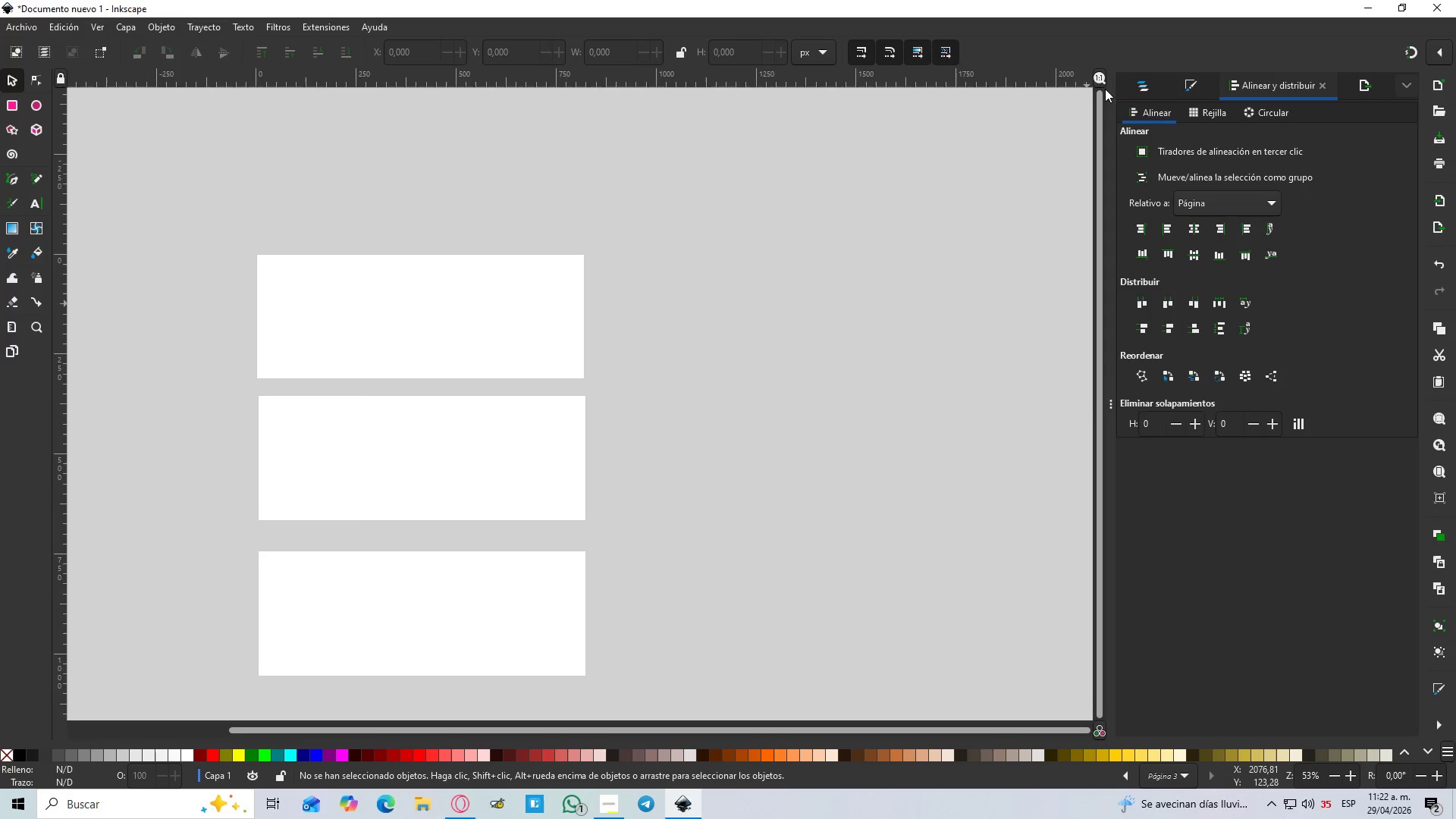 
left_click([1133, 89])
 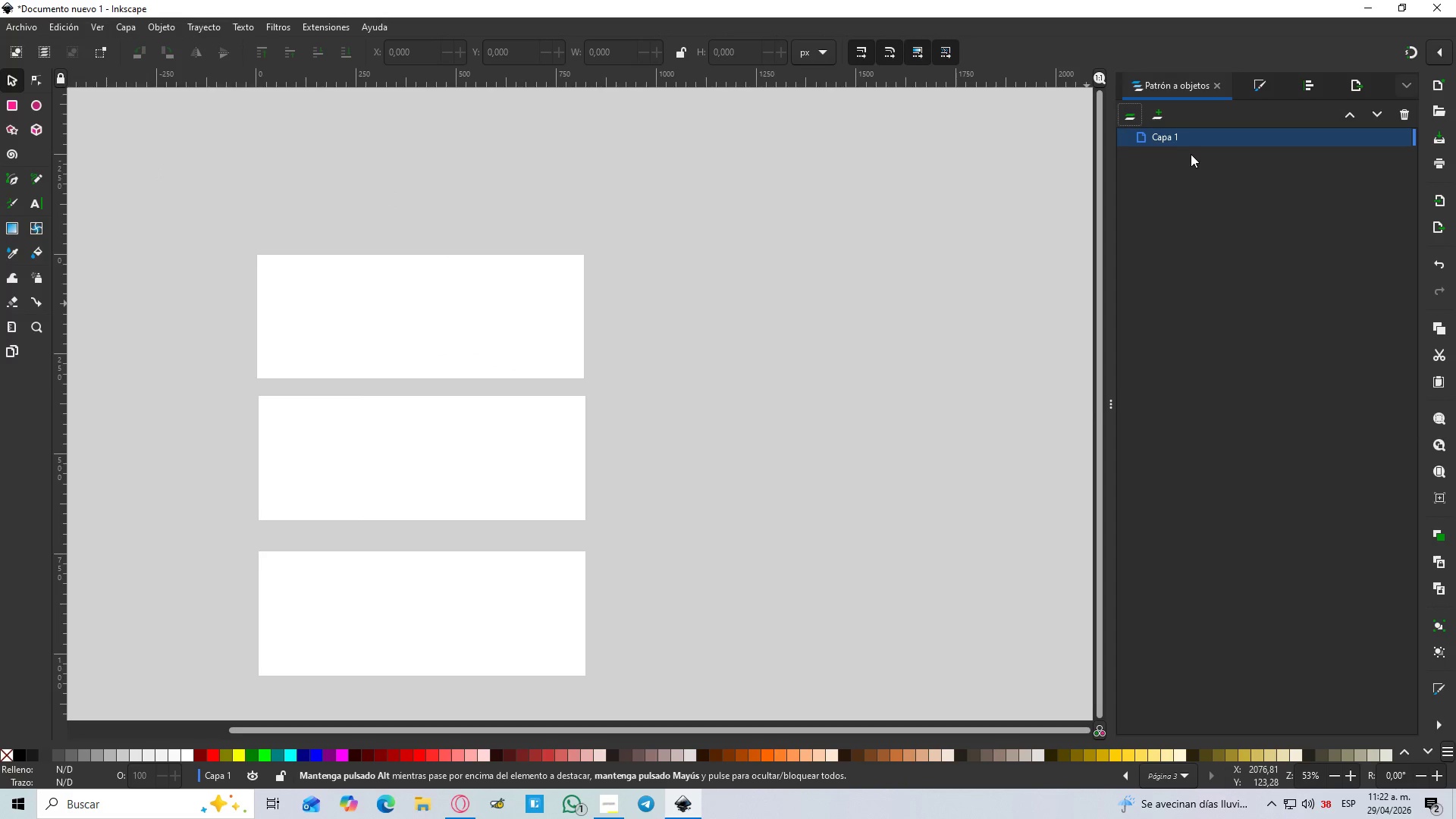 
scroll: coordinate [1181, 153], scroll_direction: down, amount: 2.0
 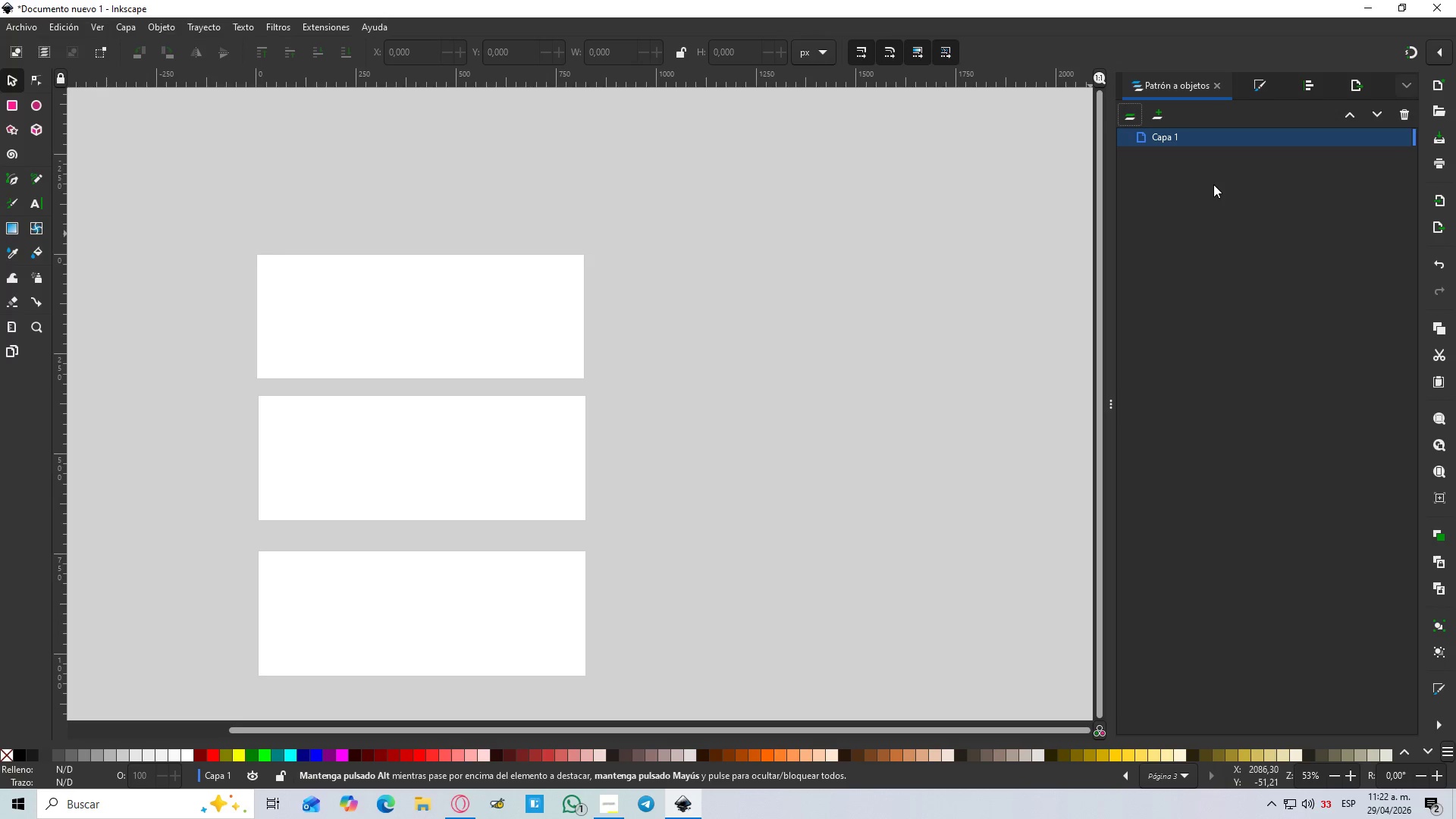 
double_click([1162, 132])
 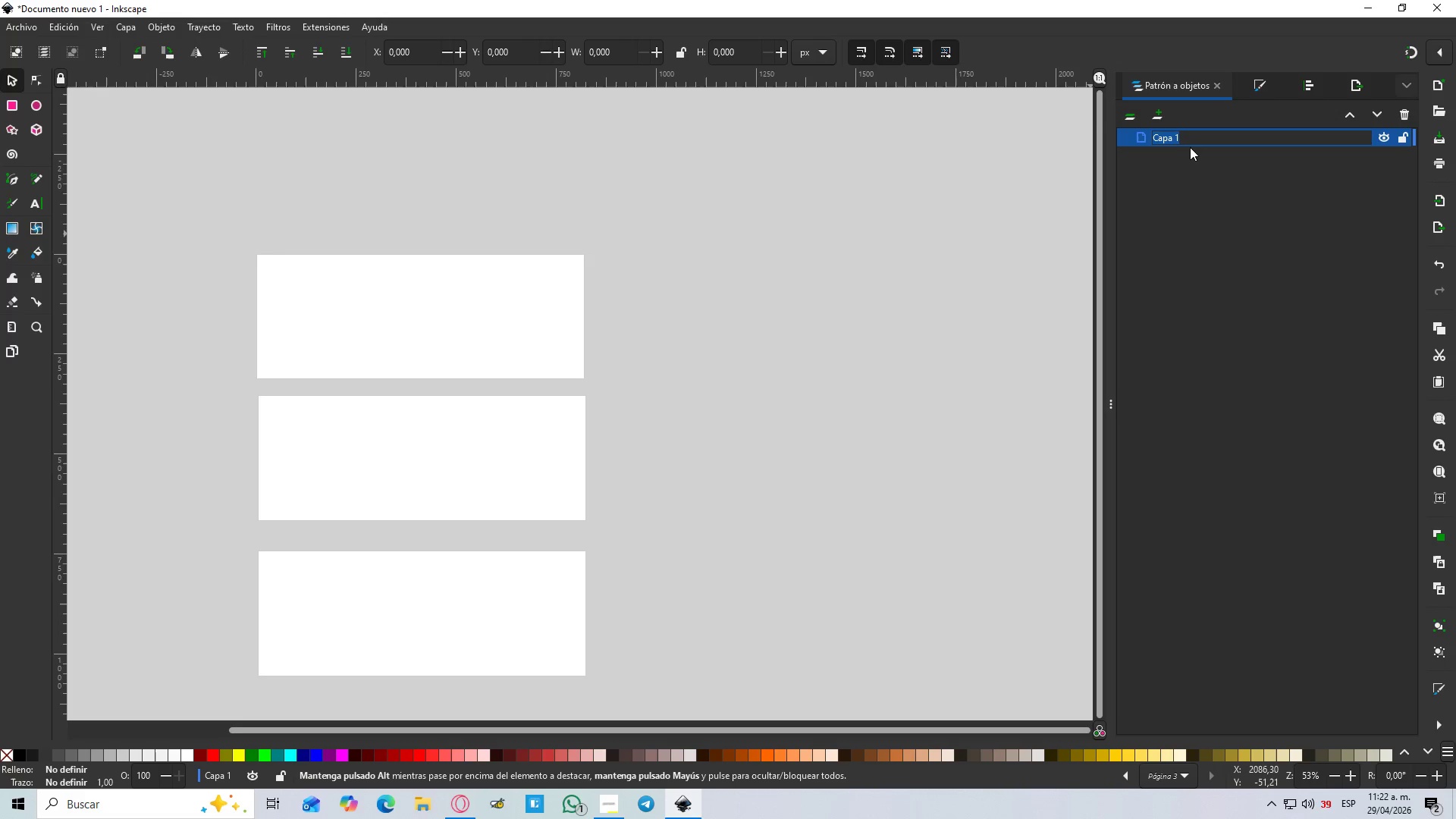 
type(FOM)
key(Backspace)
type(NDO)
 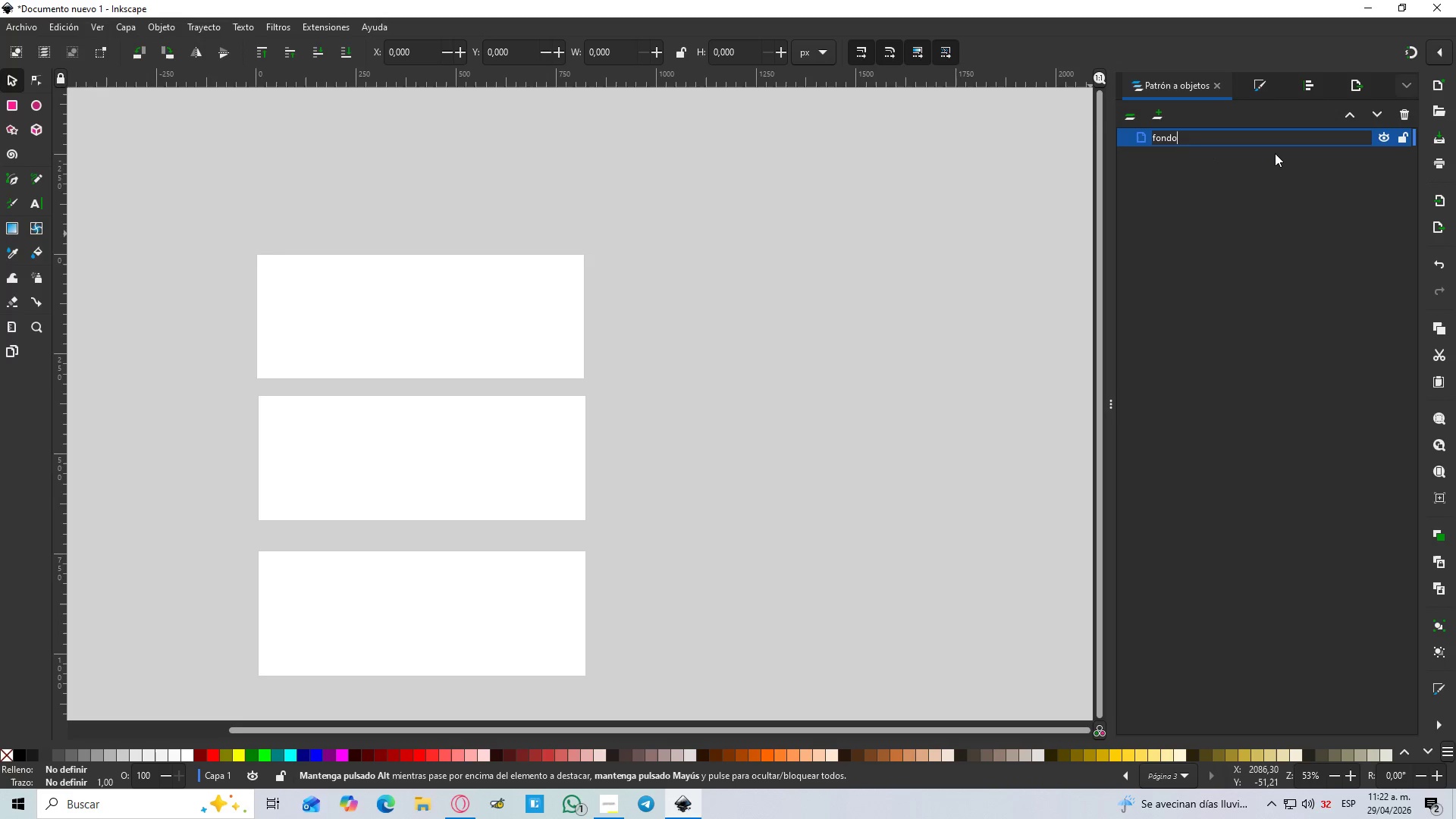 
left_click([1241, 211])
 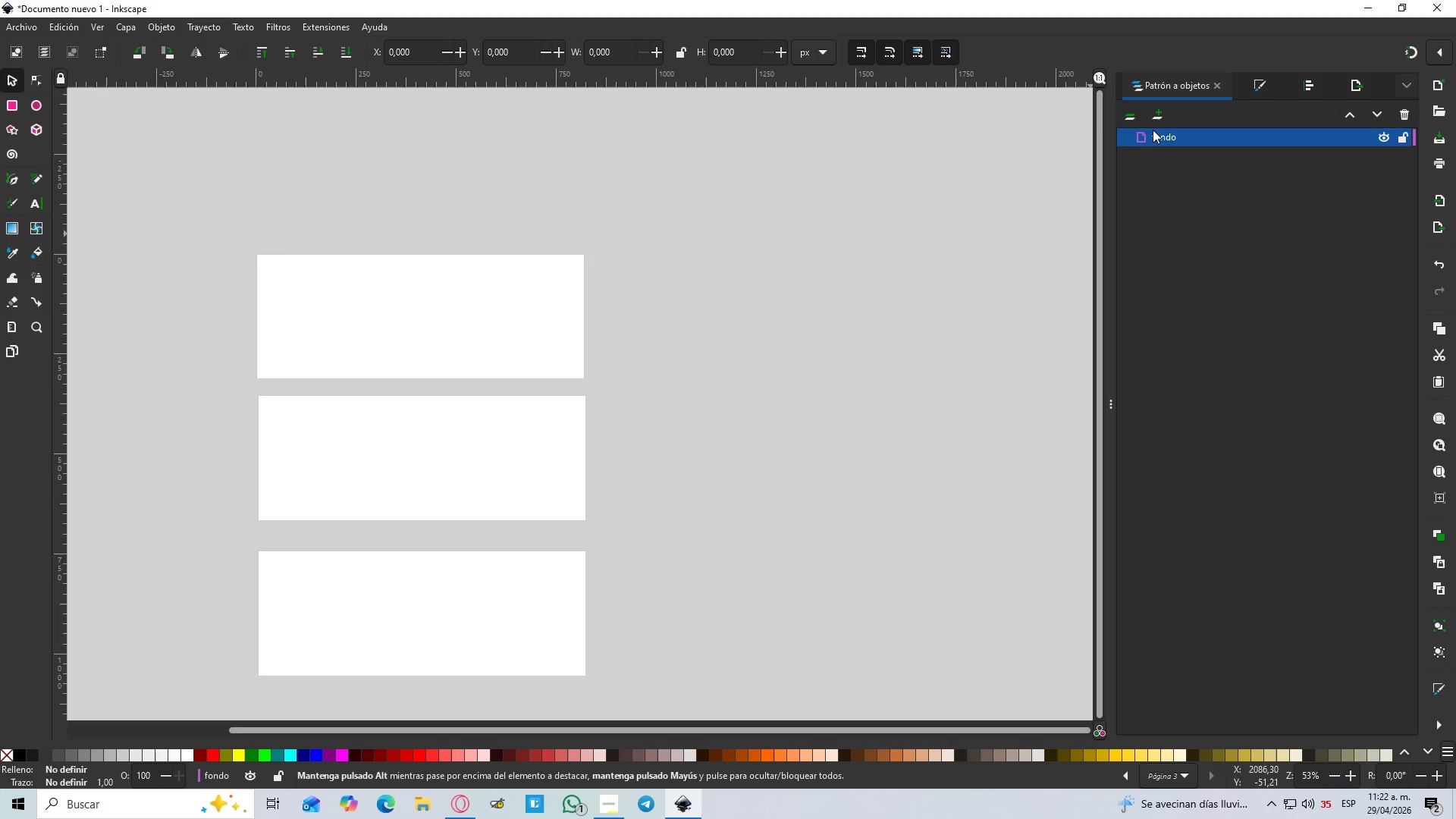 
left_click([1159, 111])
 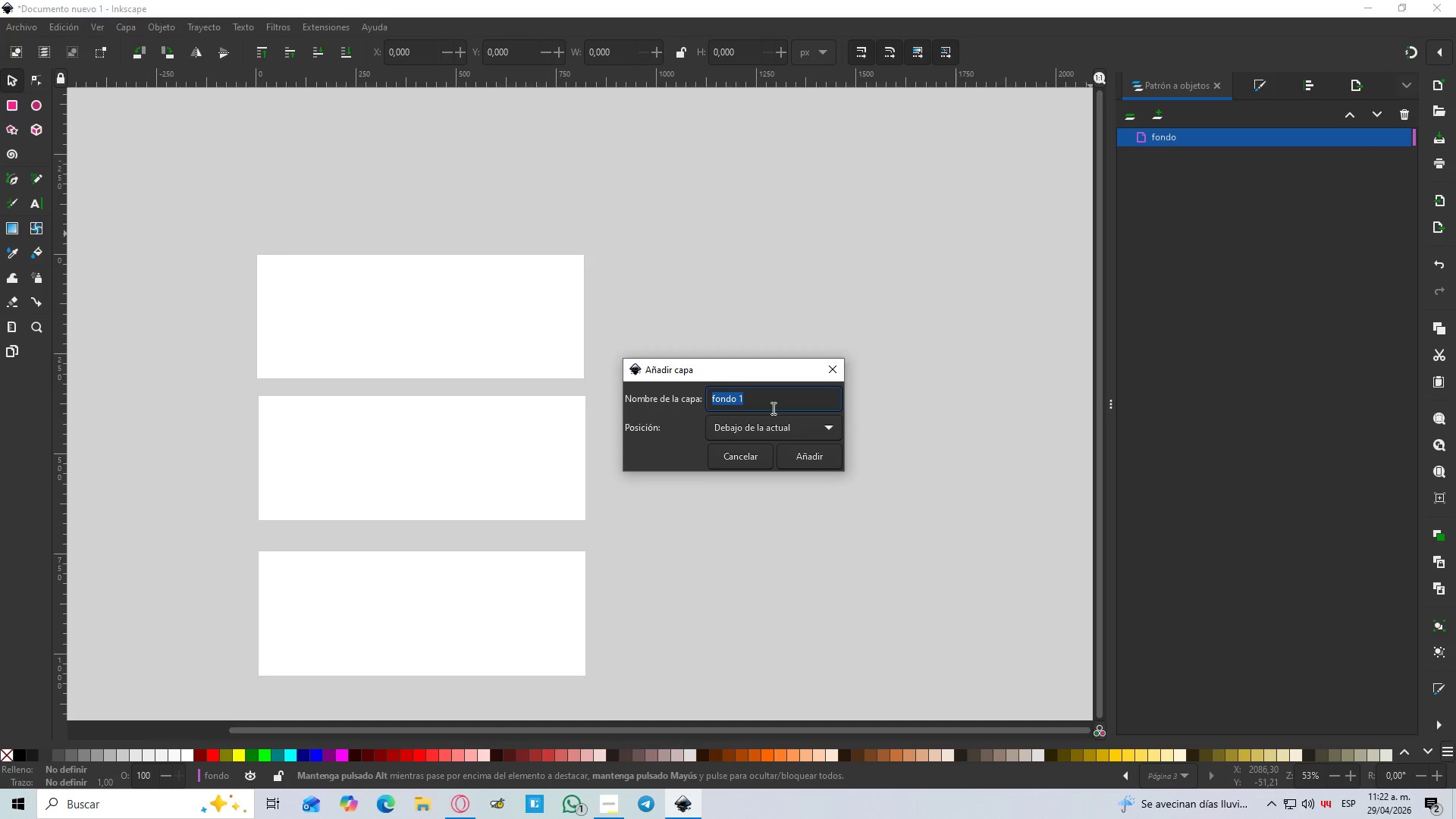 
left_click([775, 432])
 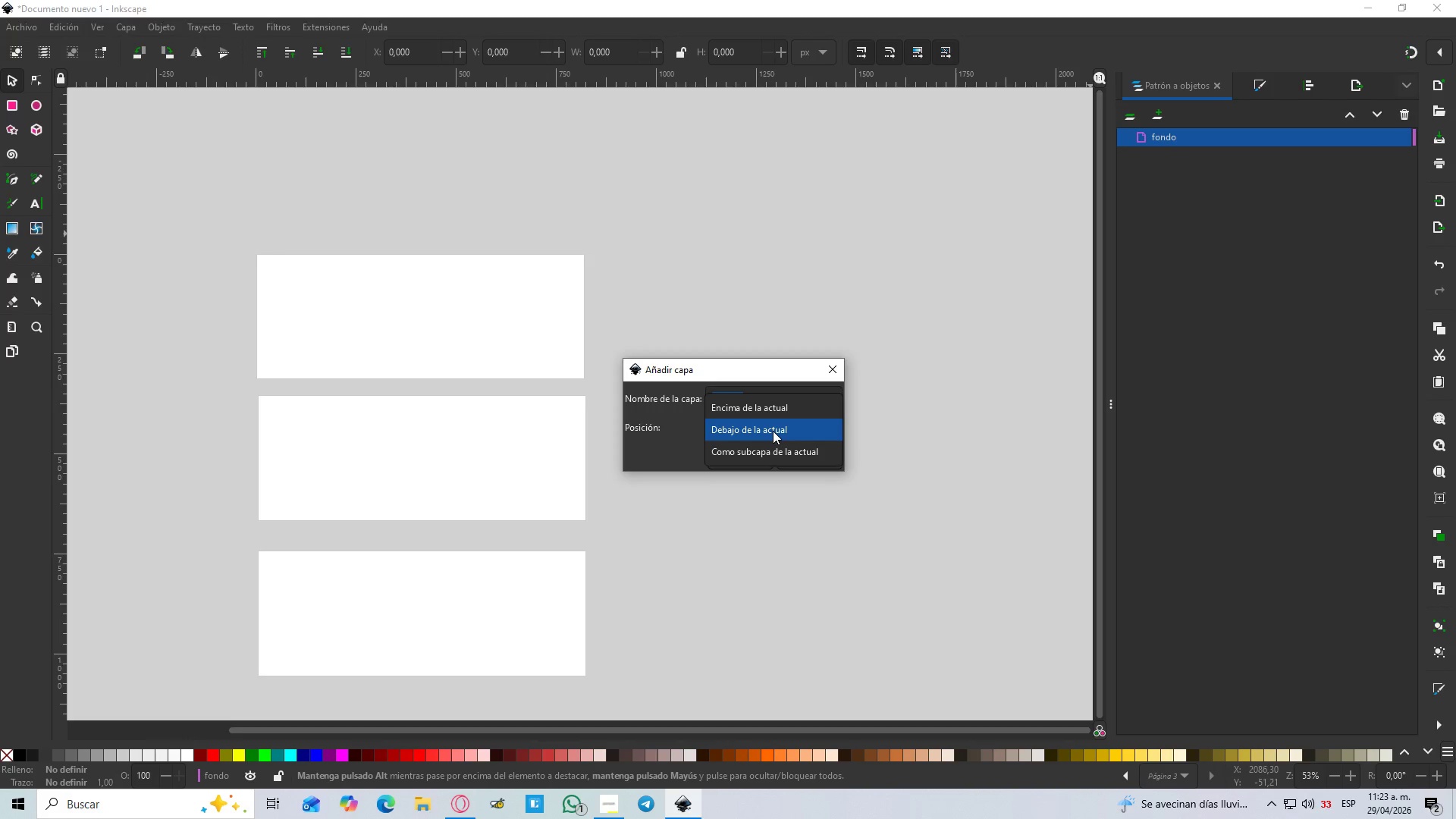 
left_click([772, 426])
 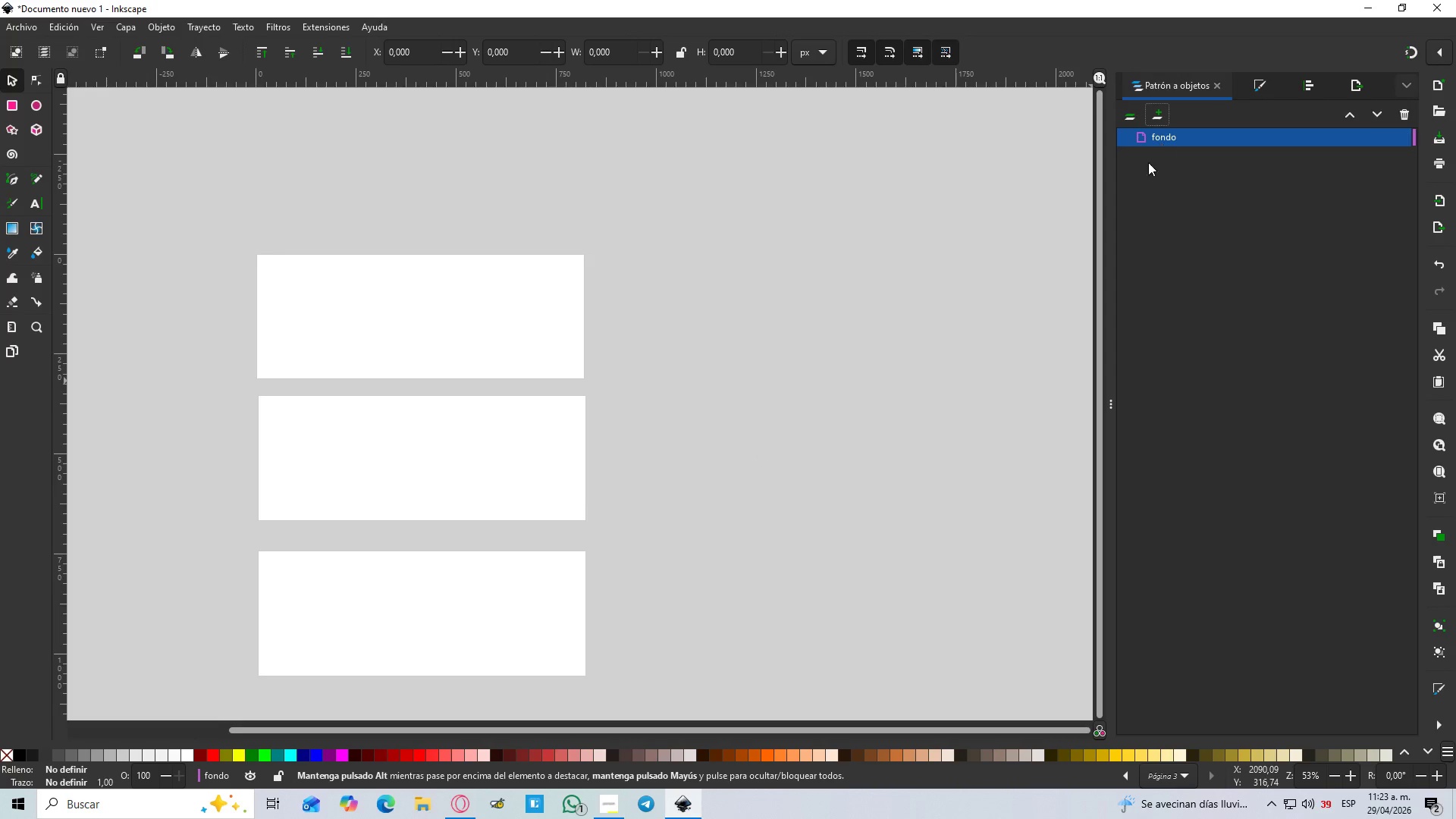 
left_click([1156, 119])
 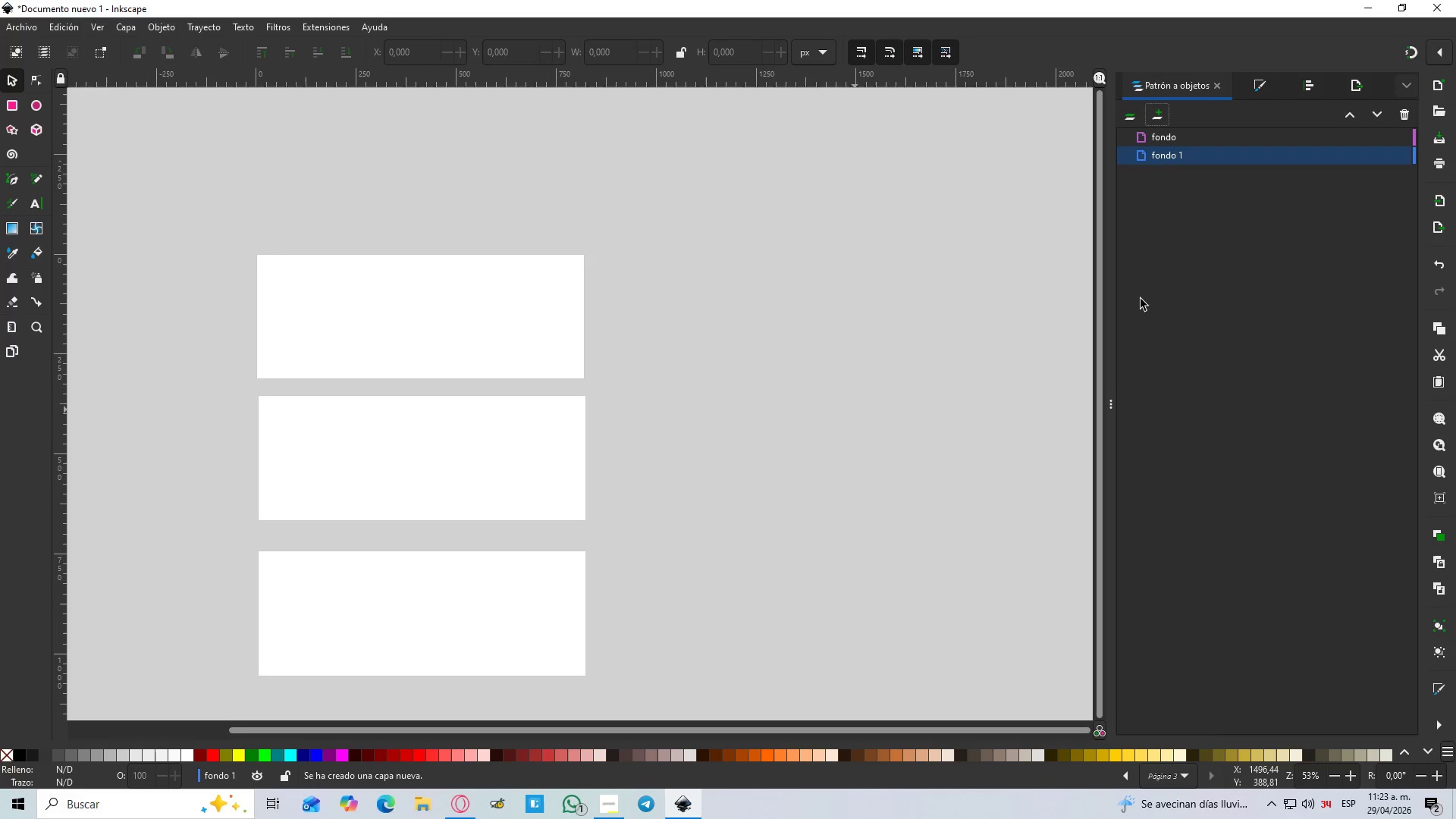 
double_click([1169, 152])
 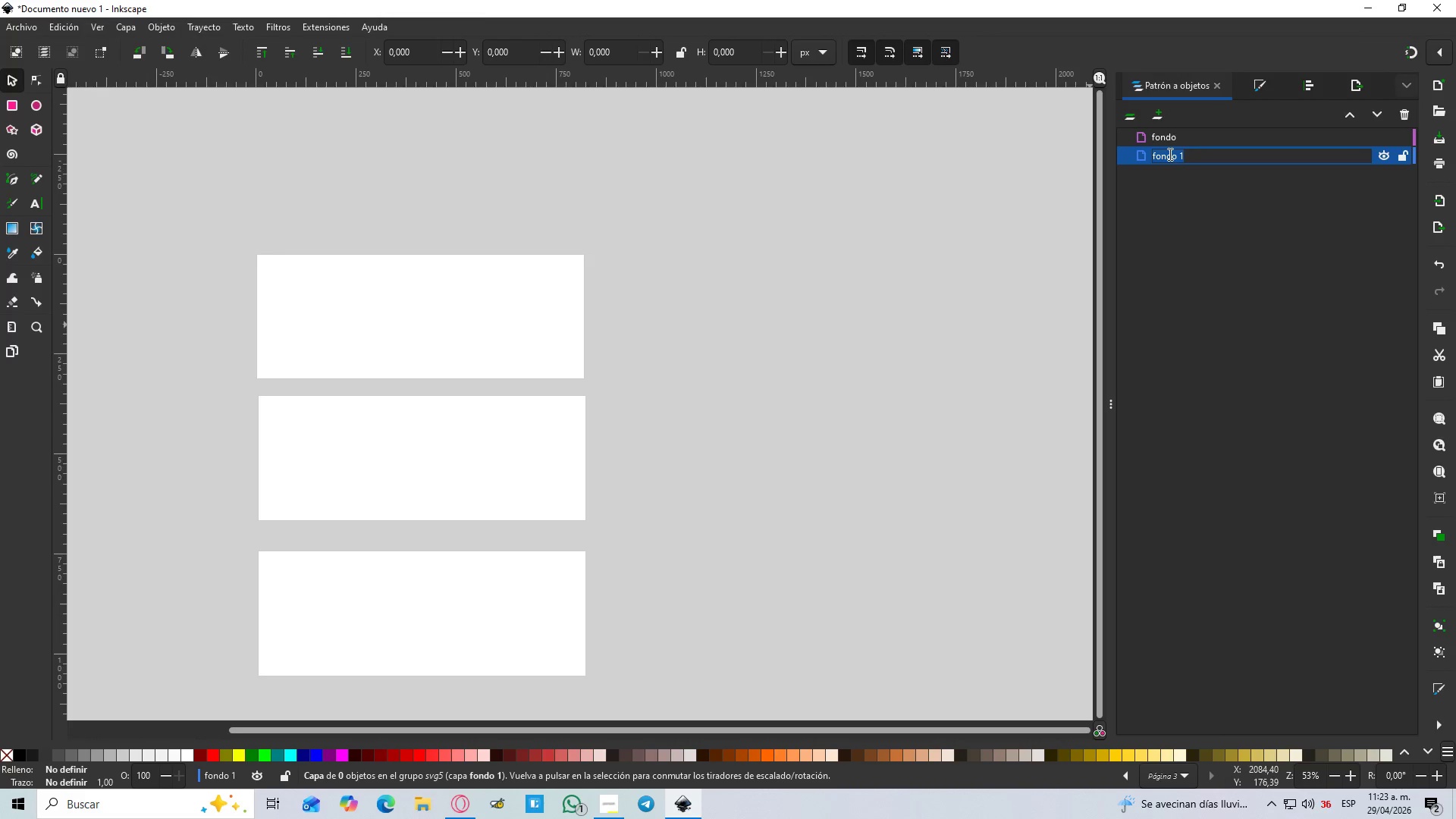 
type(FORMAS)
 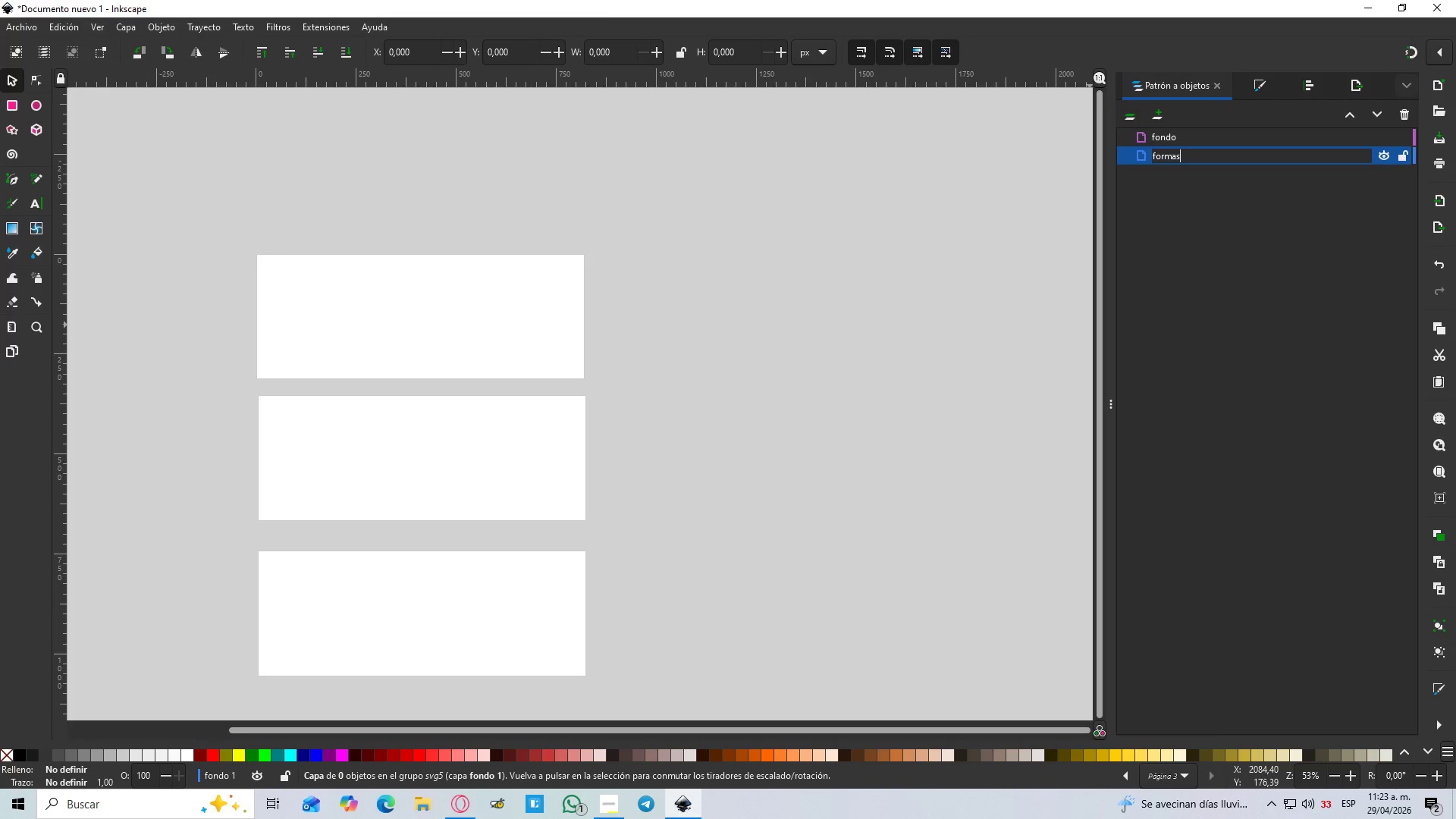 
key(Enter)
 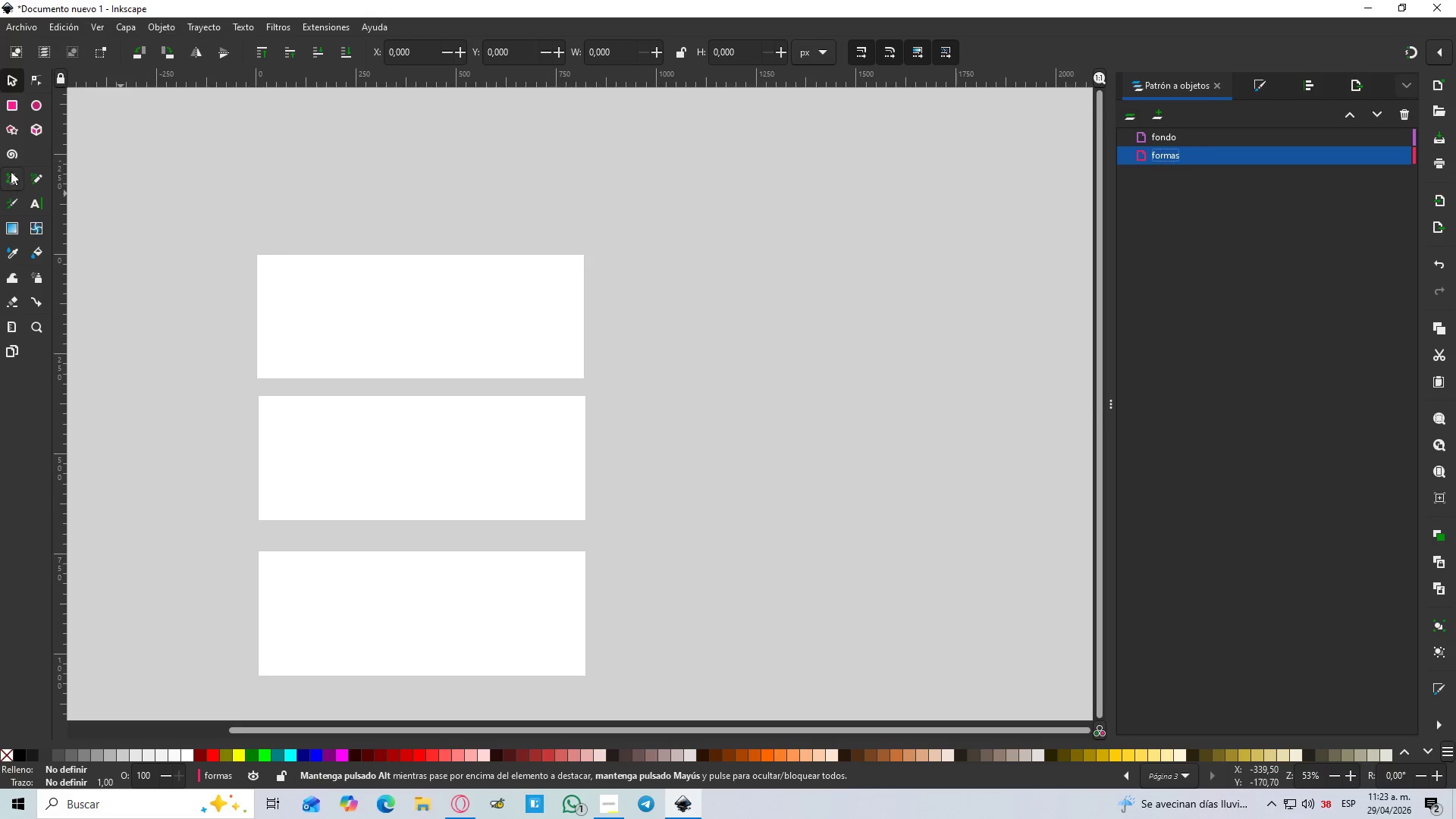 
key(B)
 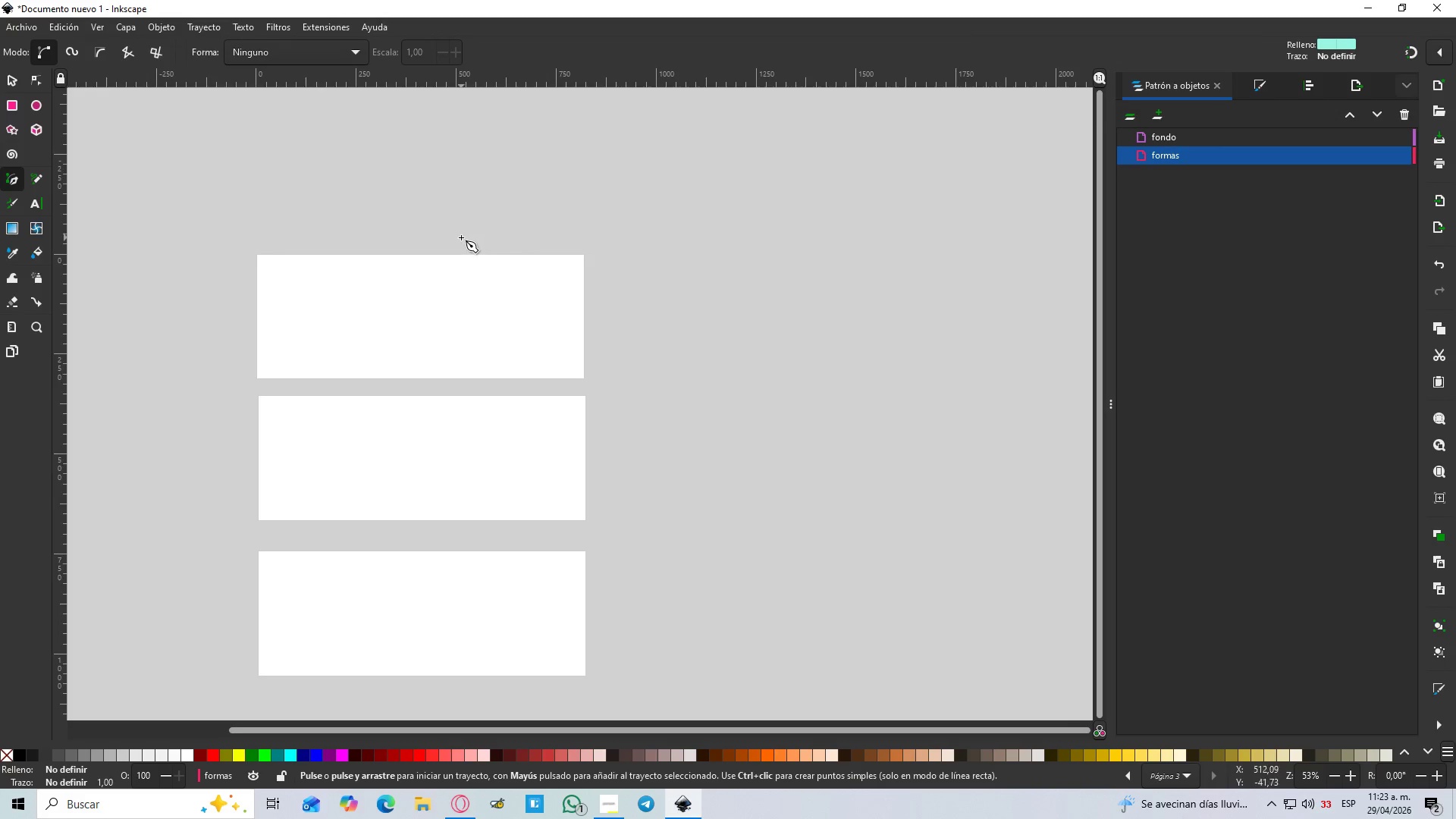 
left_click_drag(start_coordinate=[496, 308], to_coordinate=[543, 347])
 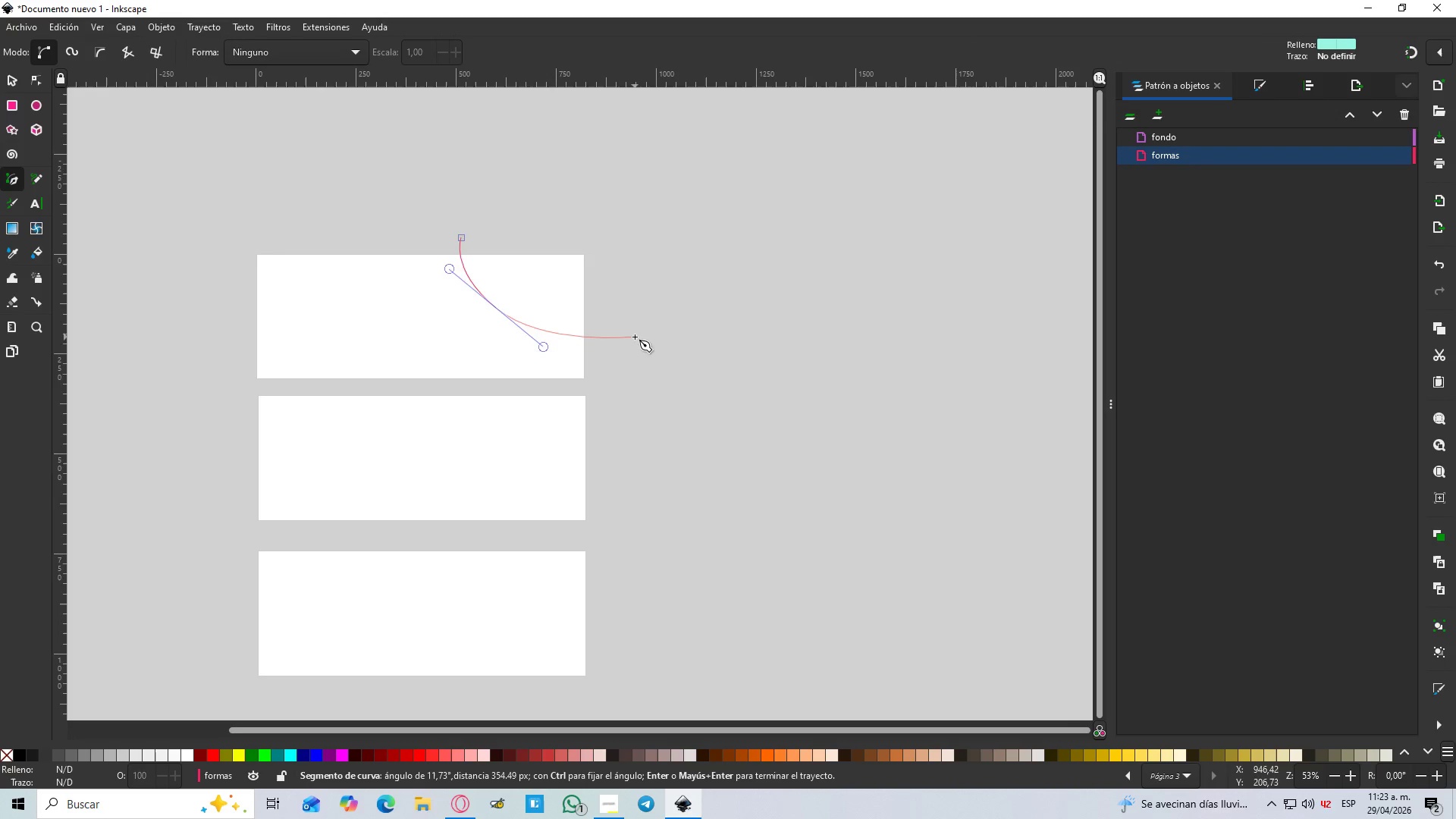 
left_click([627, 281])
 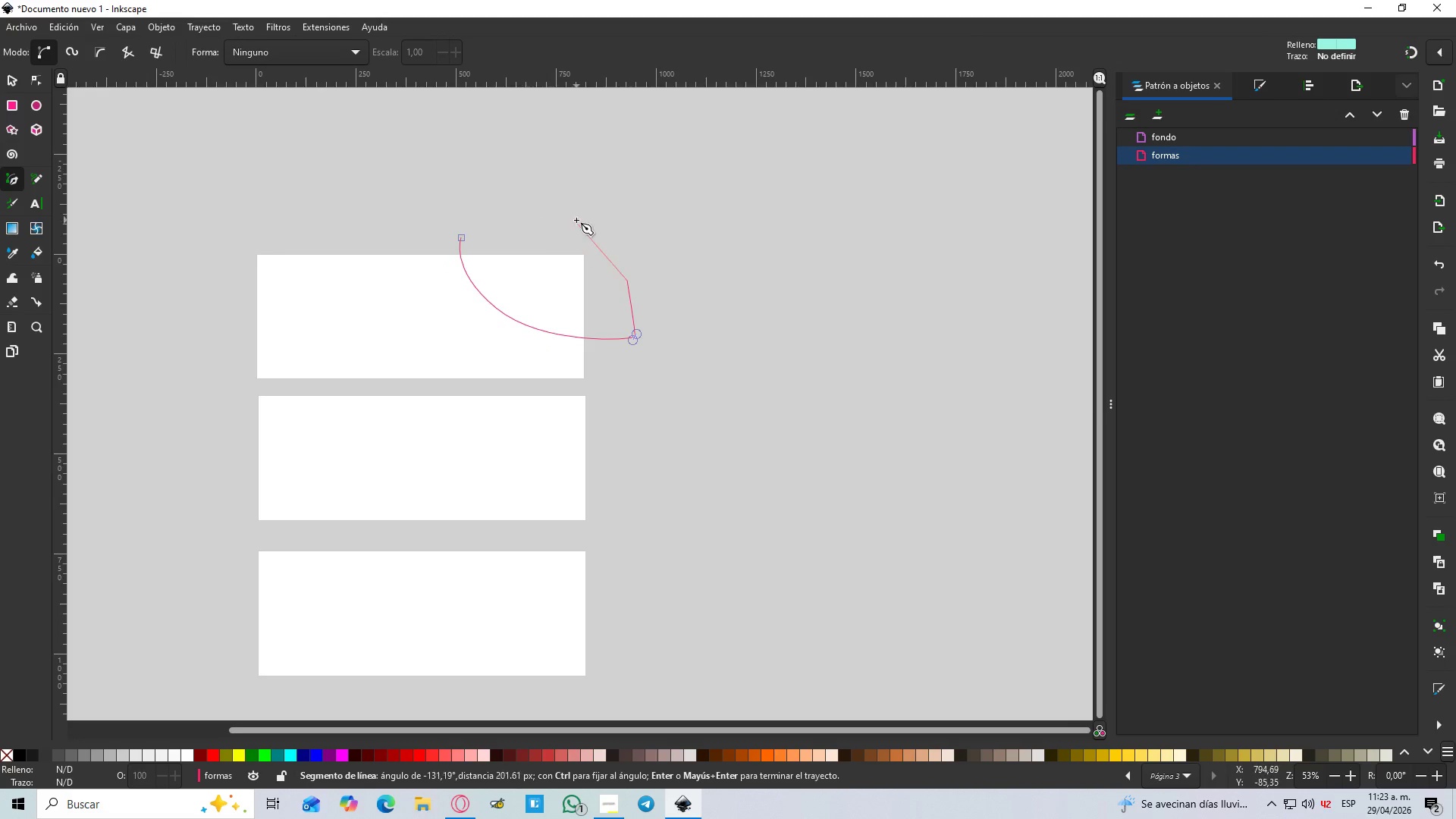 
left_click_drag(start_coordinate=[585, 218], to_coordinate=[576, 215])
 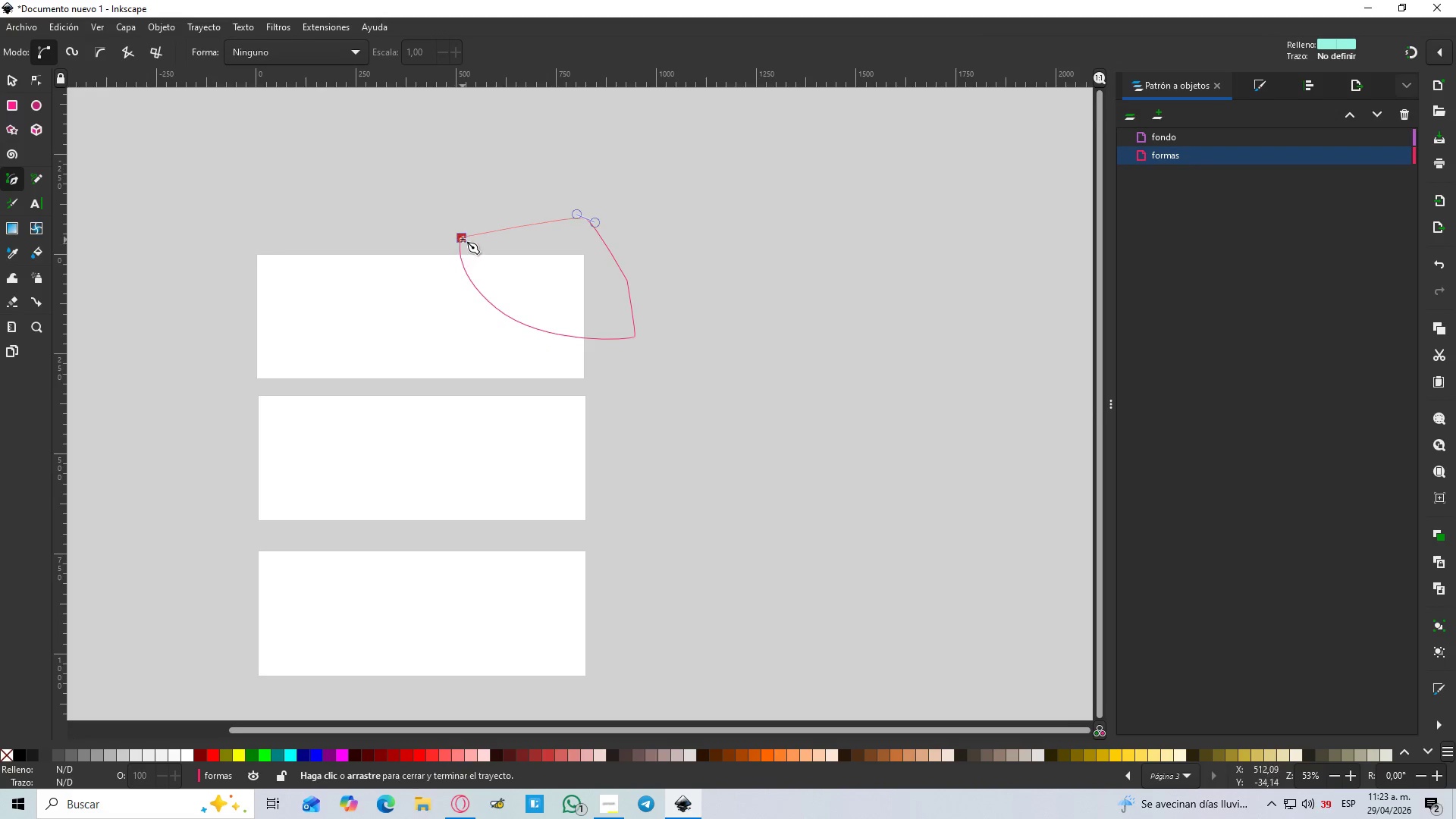 
left_click([463, 239])
 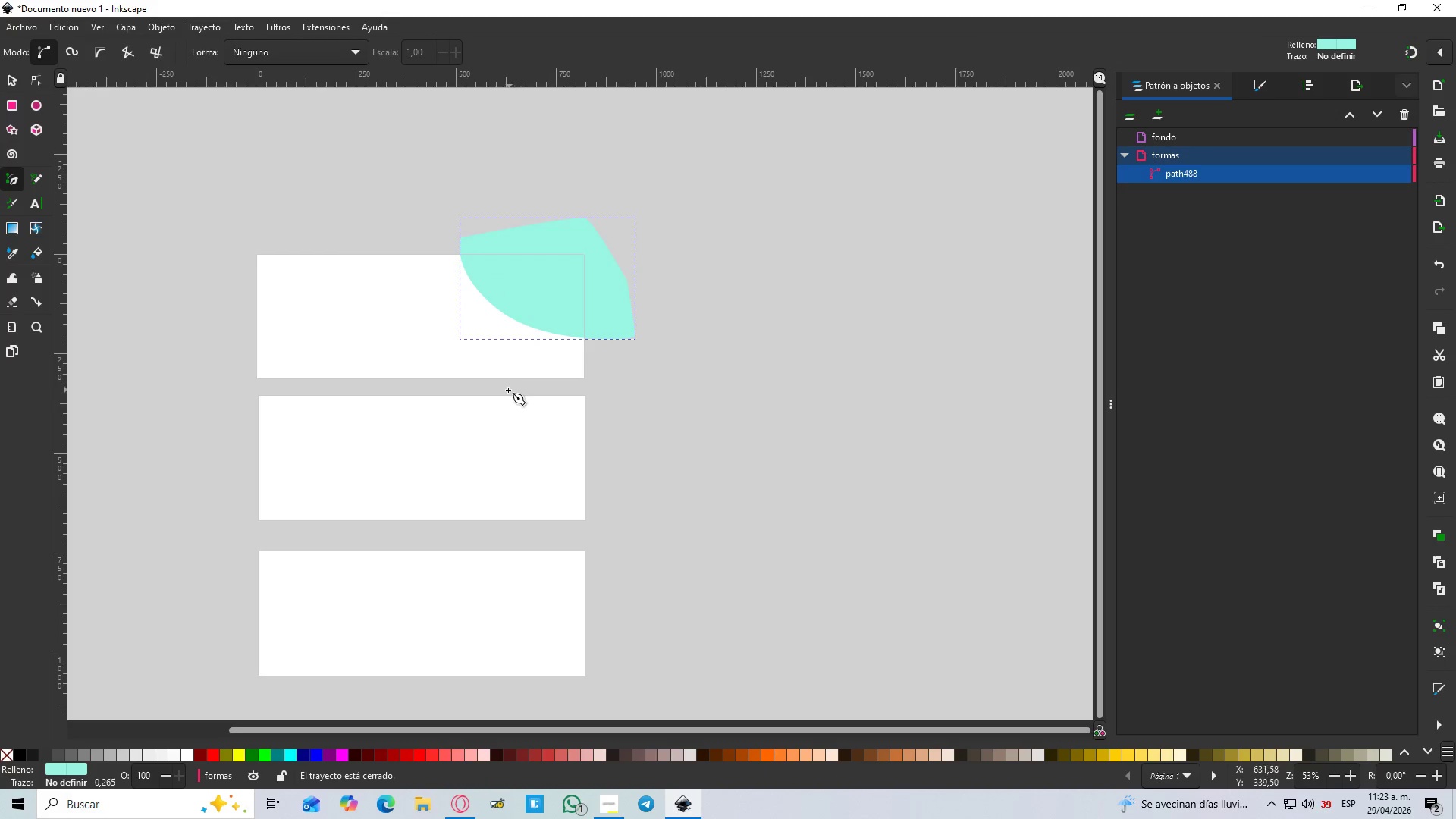 
left_click_drag(start_coordinate=[508, 390], to_coordinate=[522, 389])
 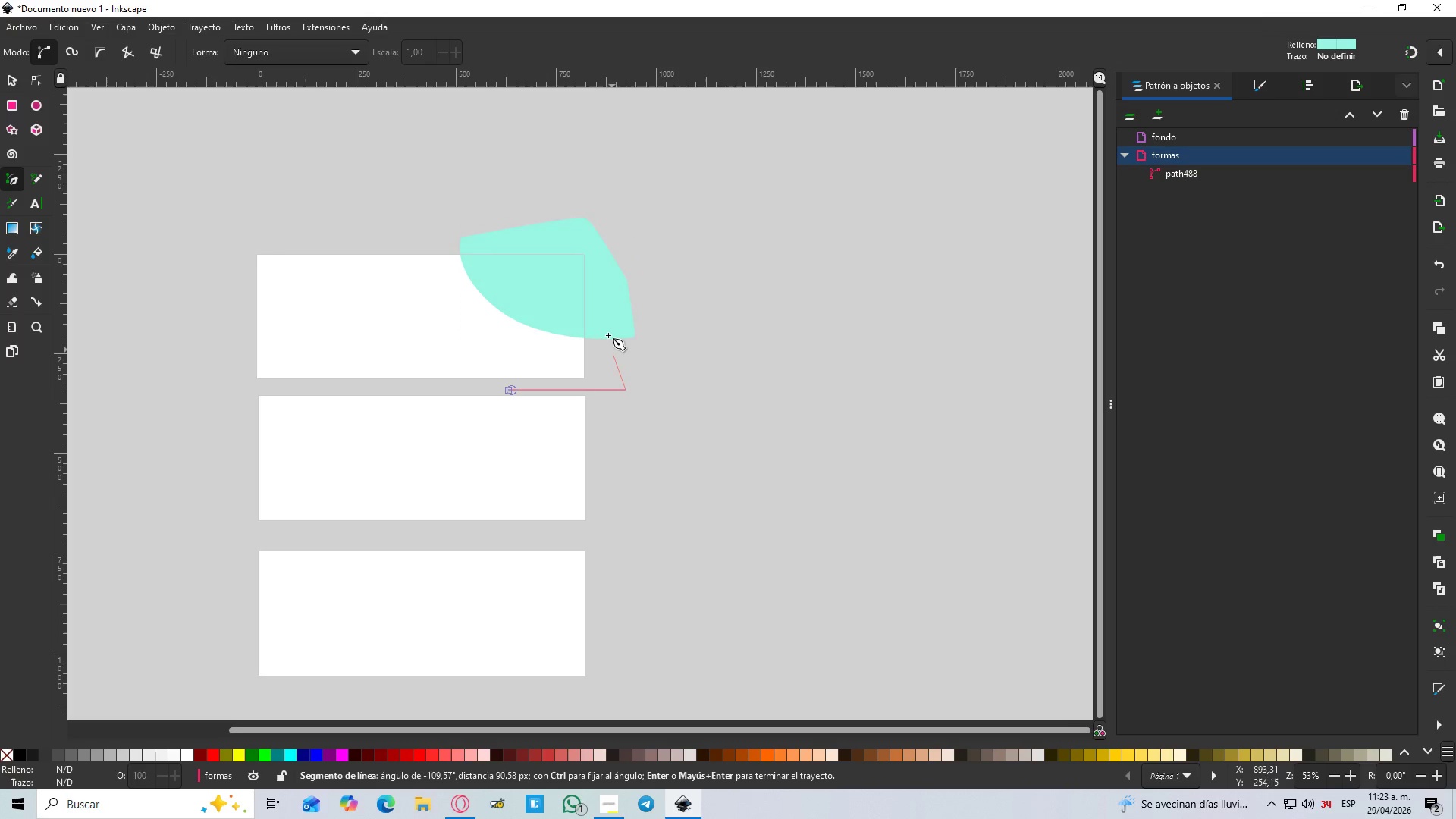 
left_click([603, 300])
 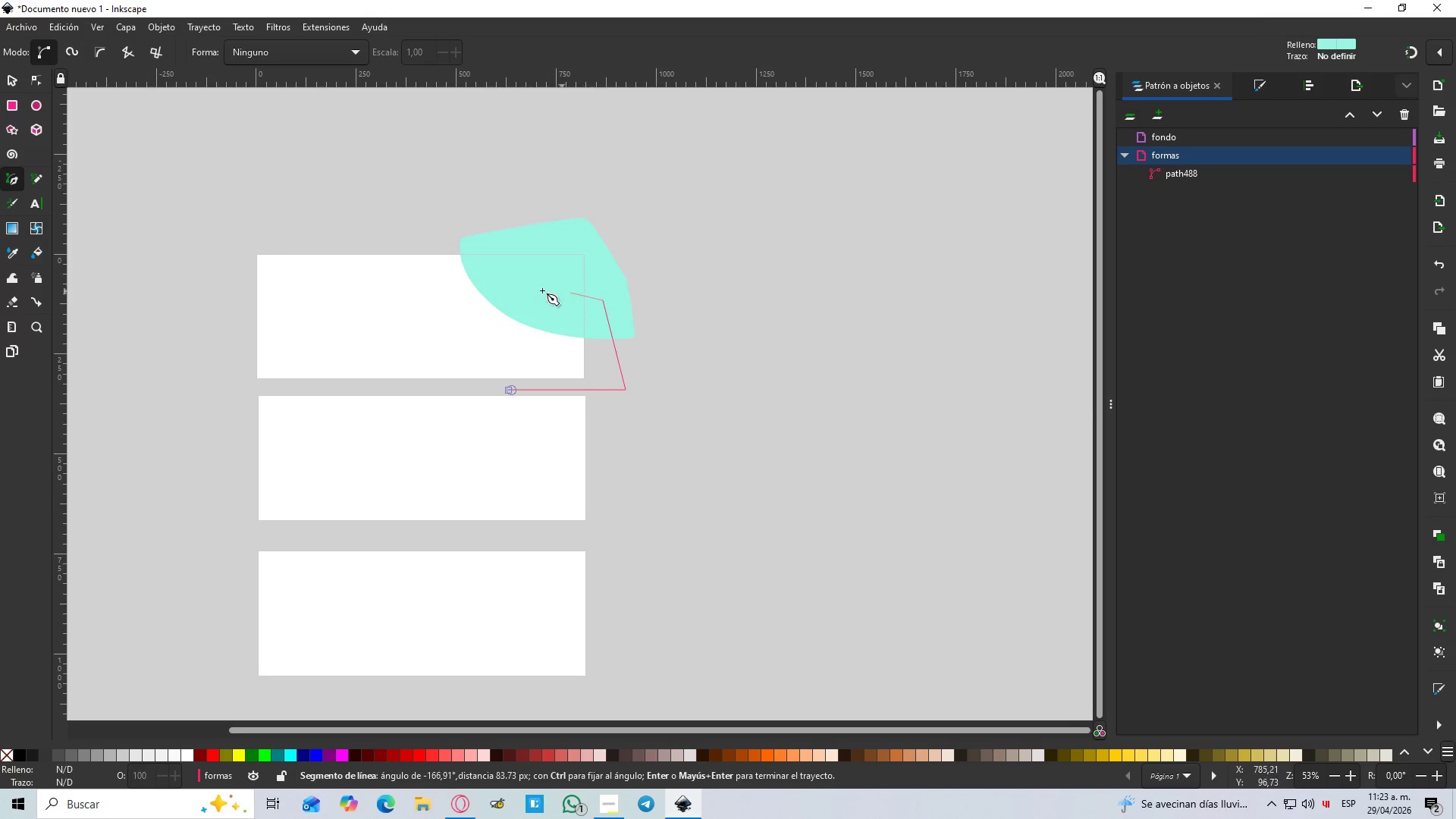 
left_click_drag(start_coordinate=[527, 296], to_coordinate=[495, 328])
 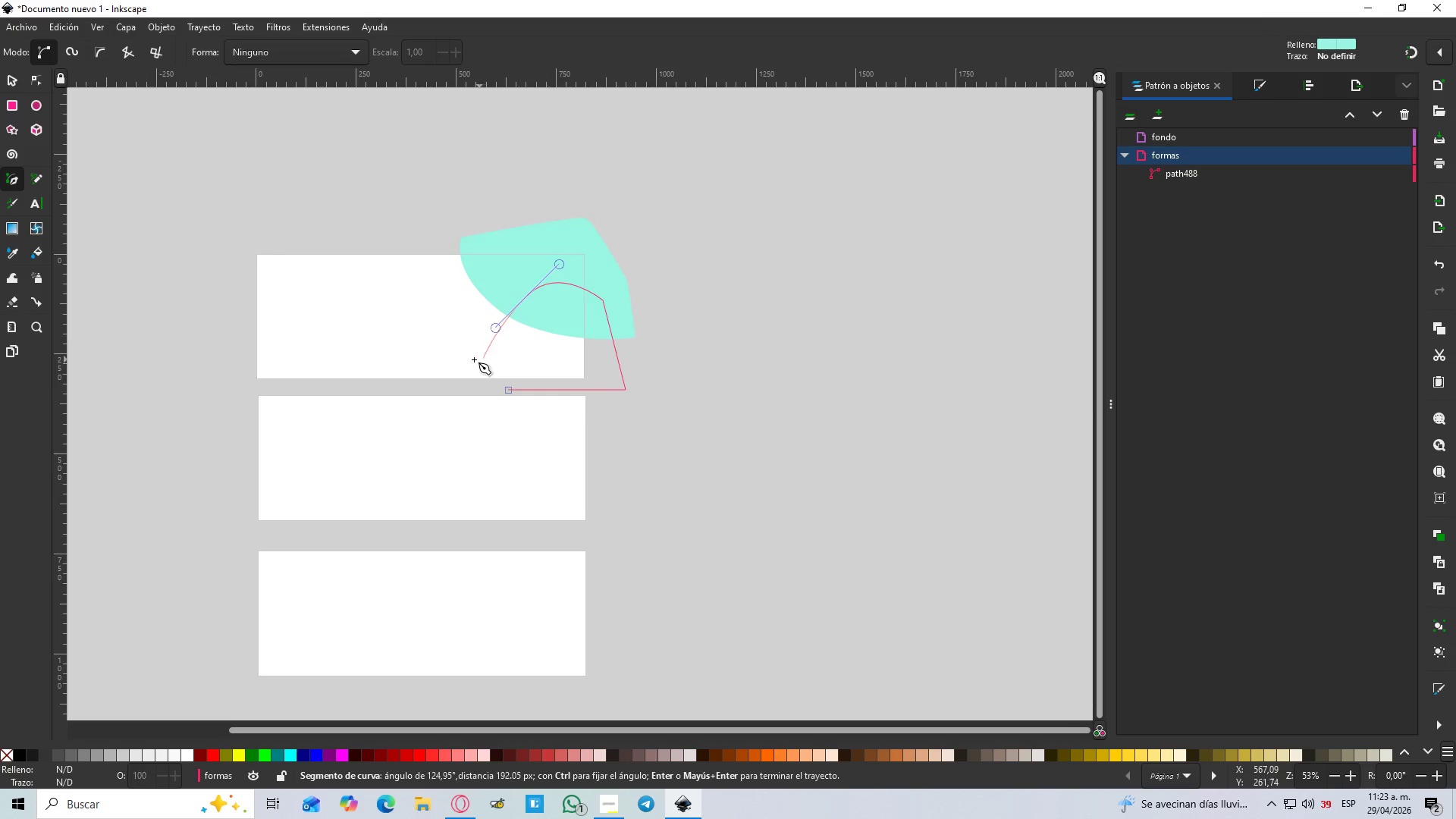 
left_click_drag(start_coordinate=[469, 363], to_coordinate=[435, 369])
 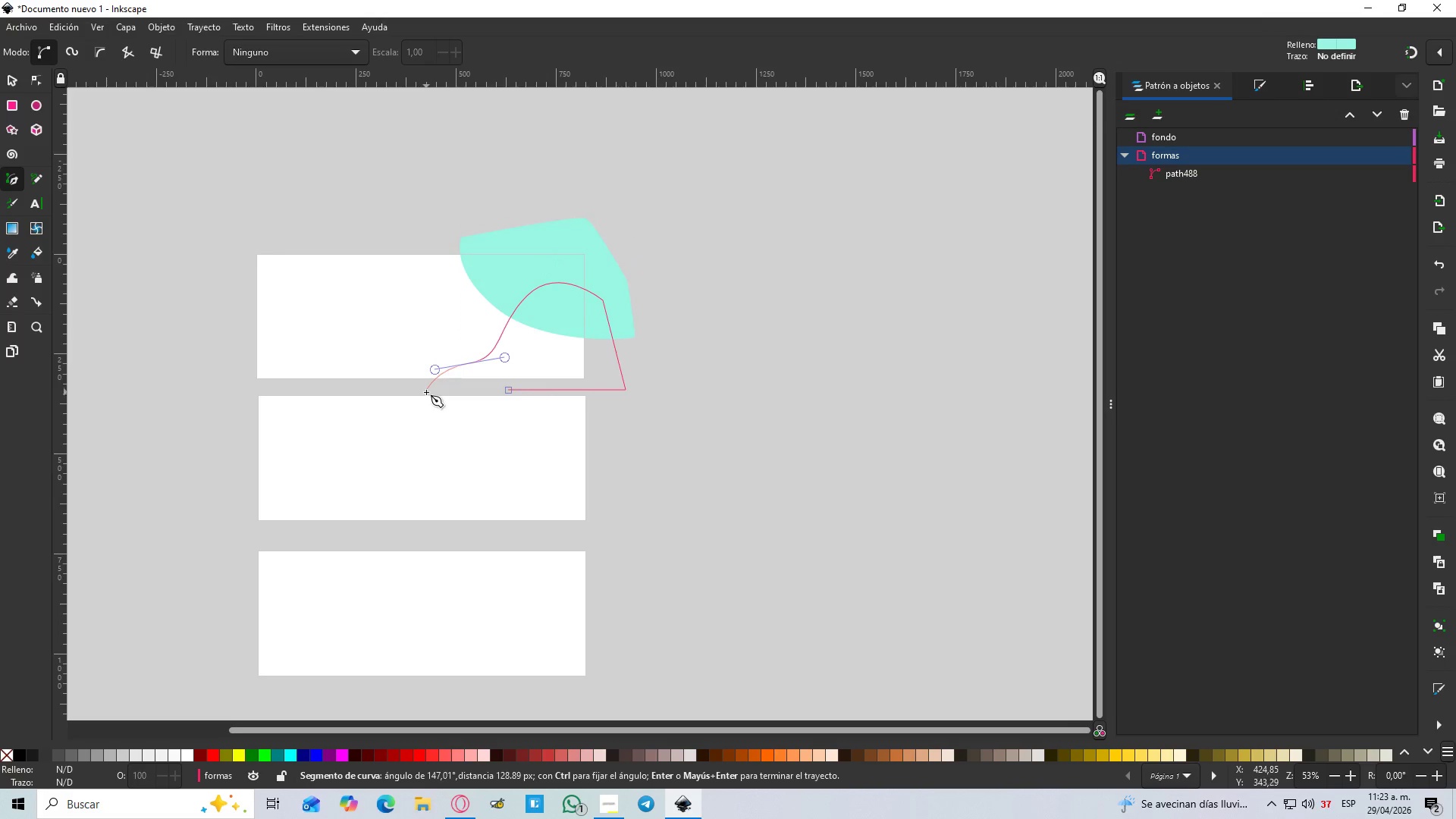 
left_click([426, 392])
 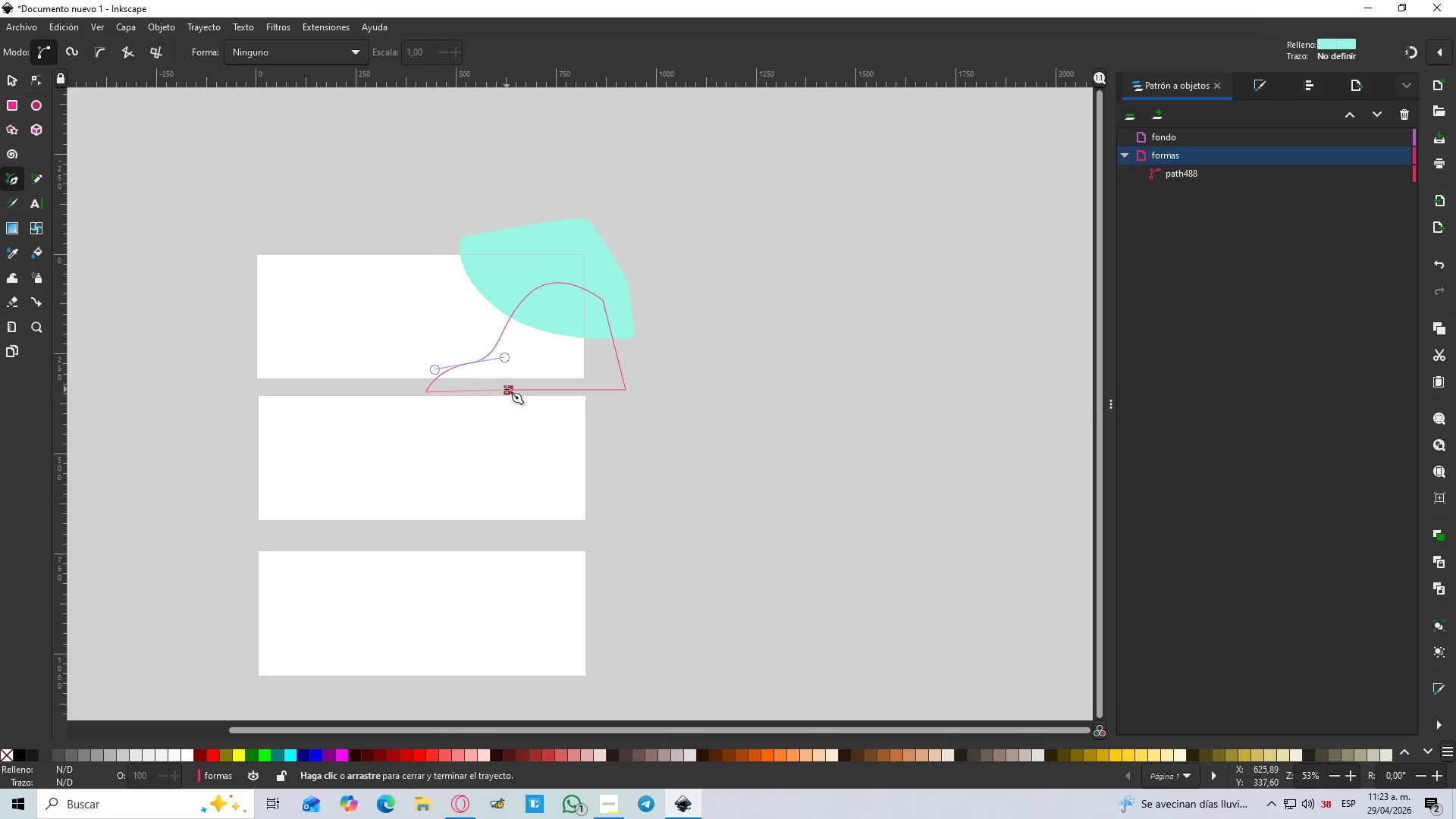 
left_click([507, 389])
 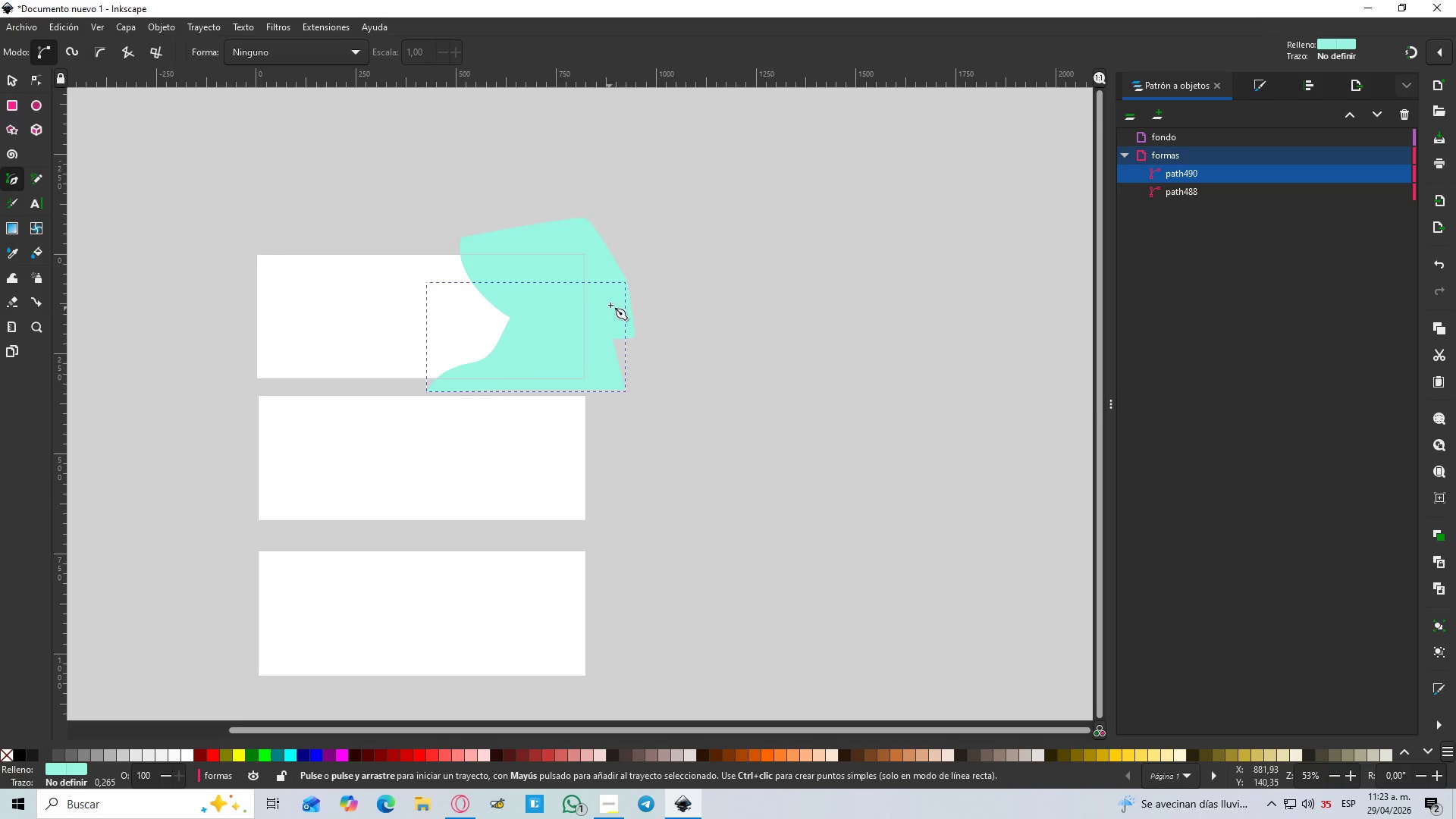 
left_click([646, 296])
 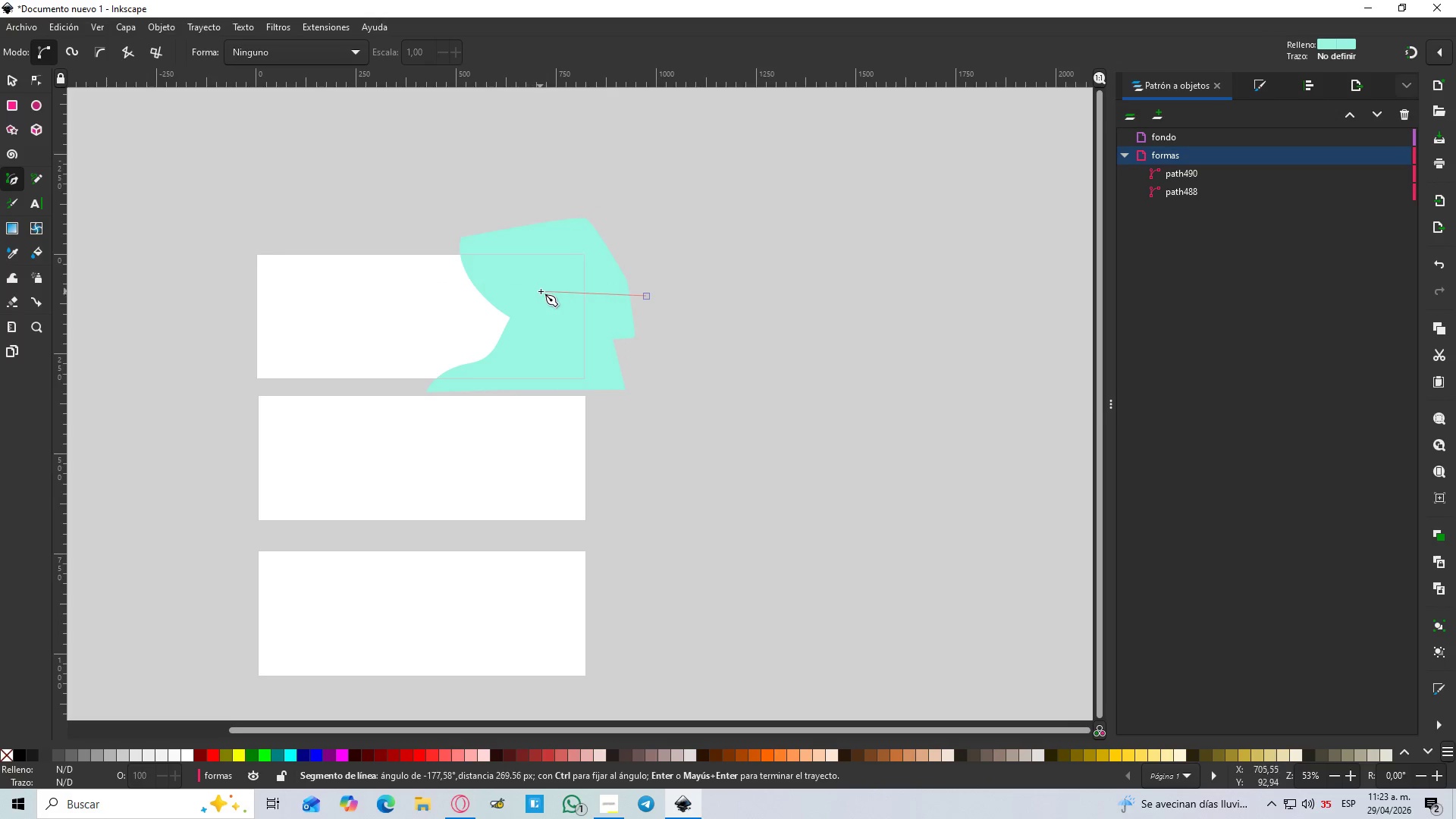 
left_click_drag(start_coordinate=[539, 290], to_coordinate=[493, 317])
 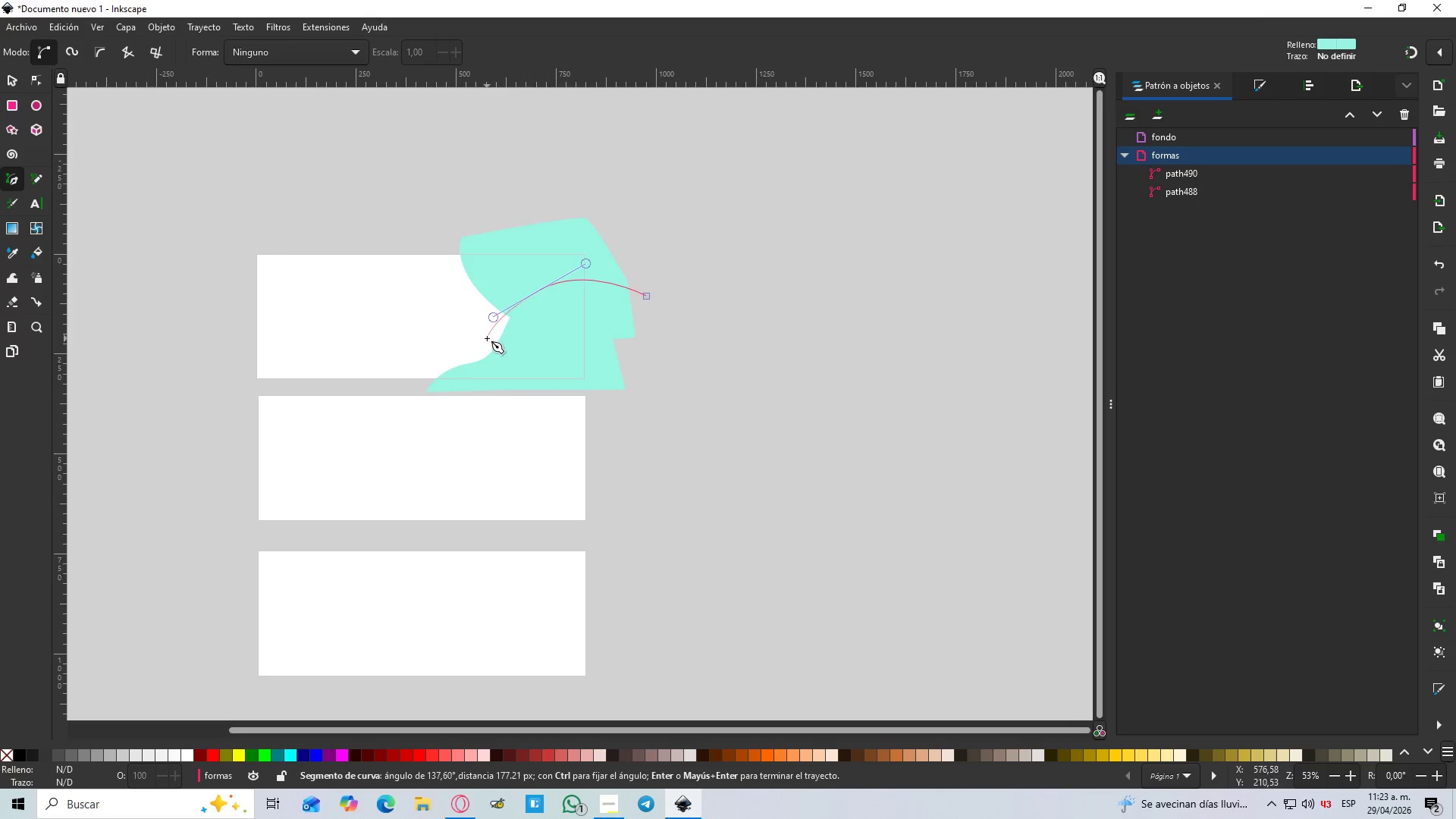 
left_click([486, 338])
 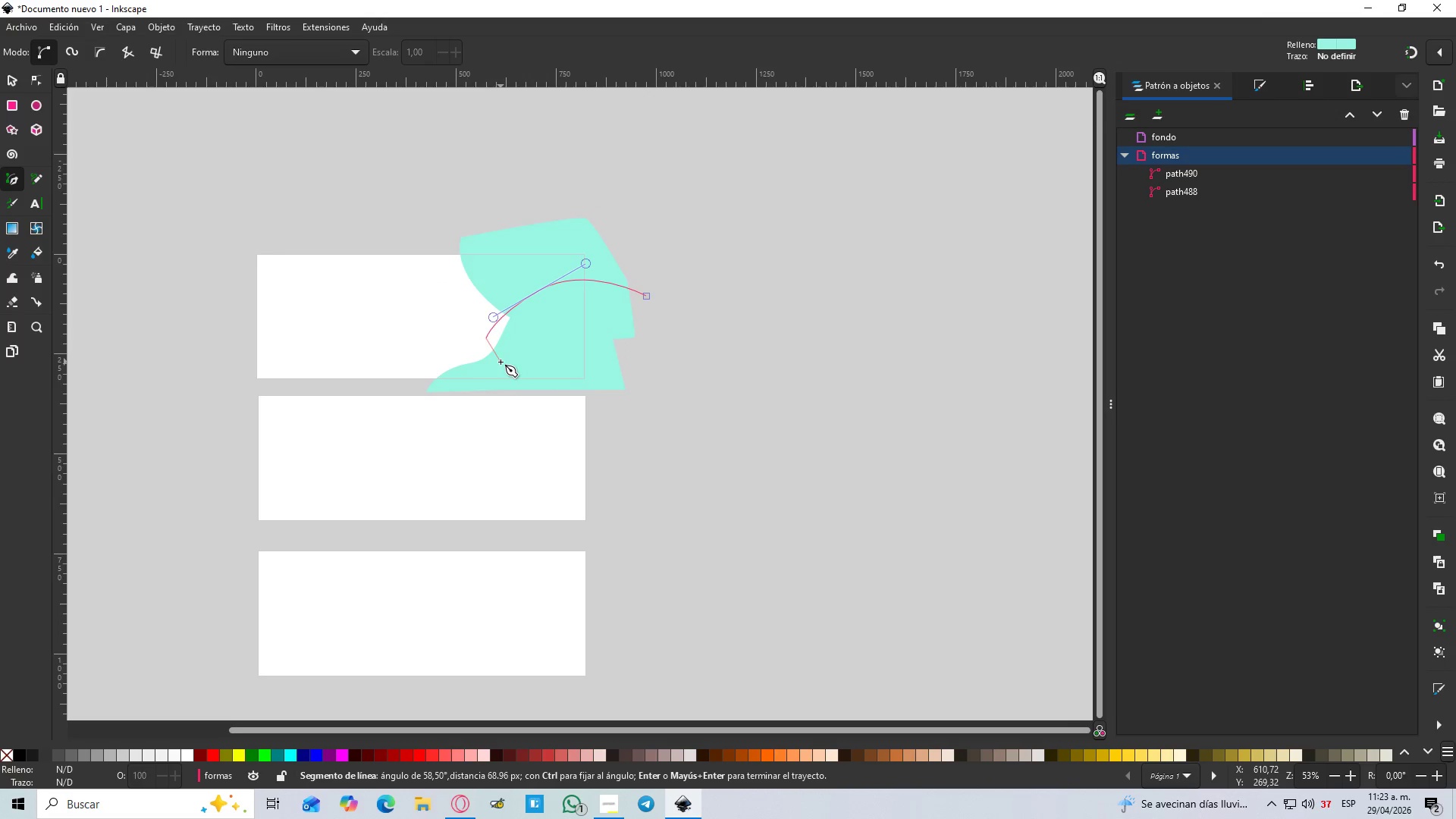 
left_click_drag(start_coordinate=[499, 367], to_coordinate=[546, 369])
 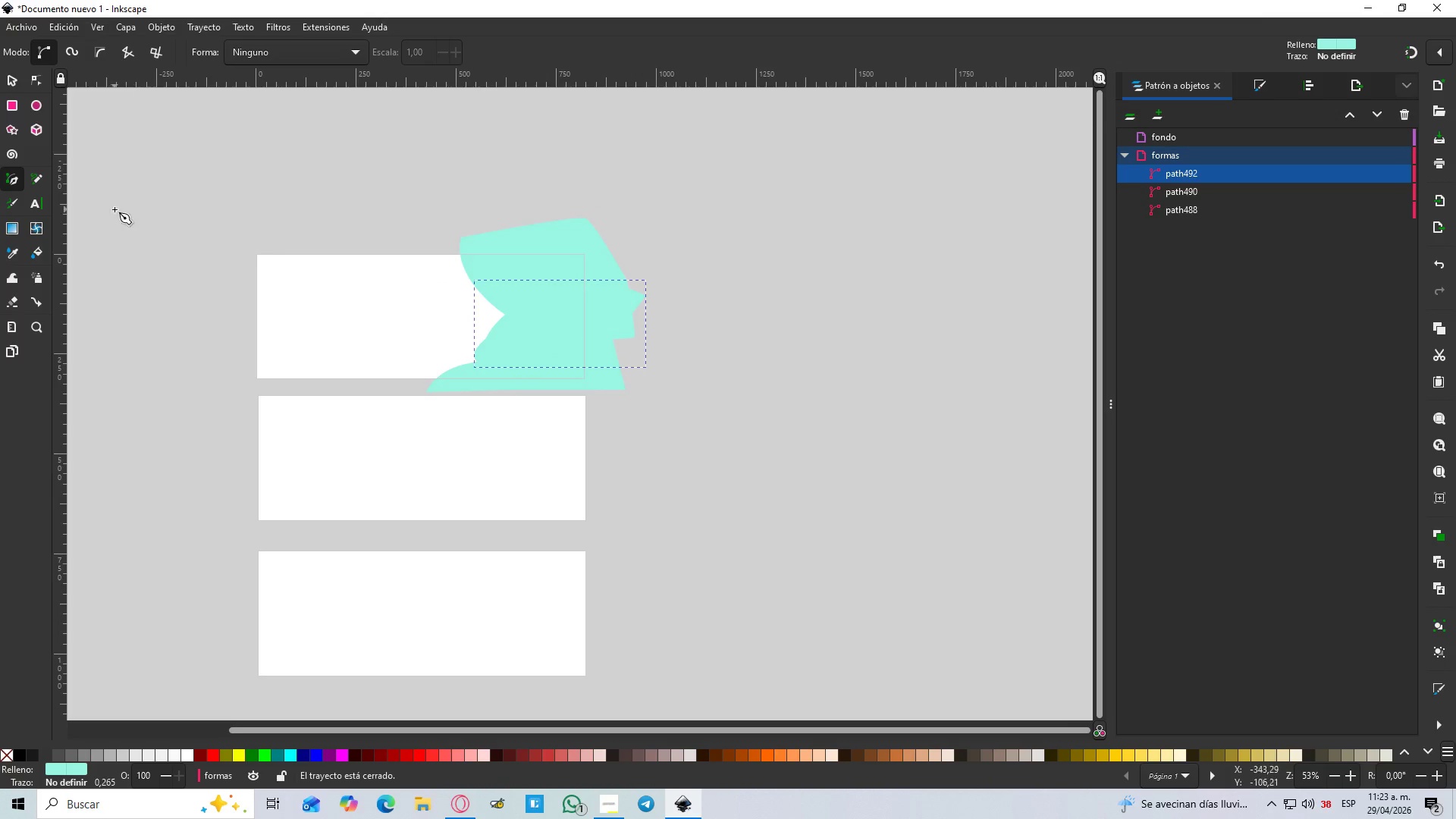 
key(Control+L)
 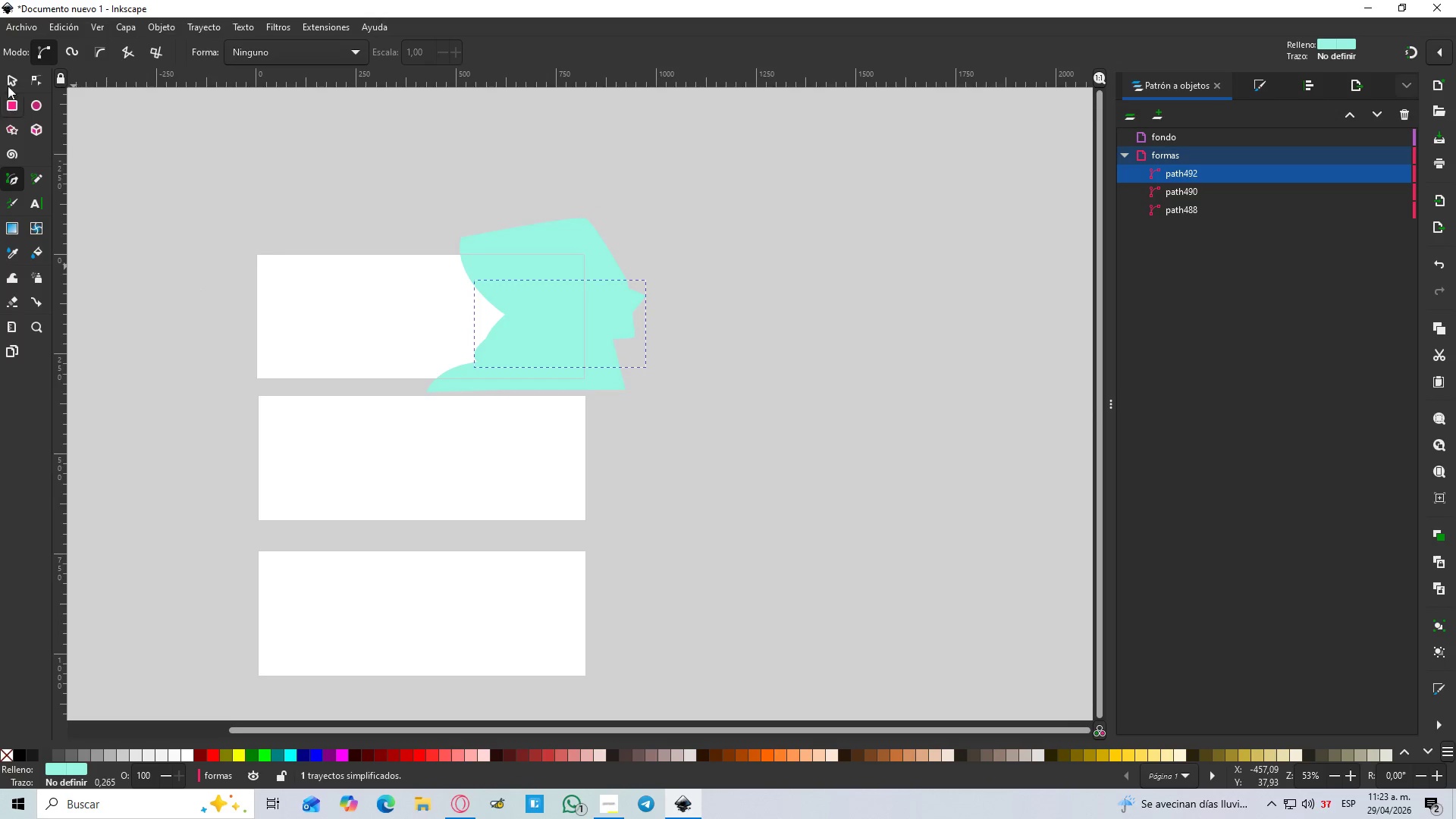 
key(S)
 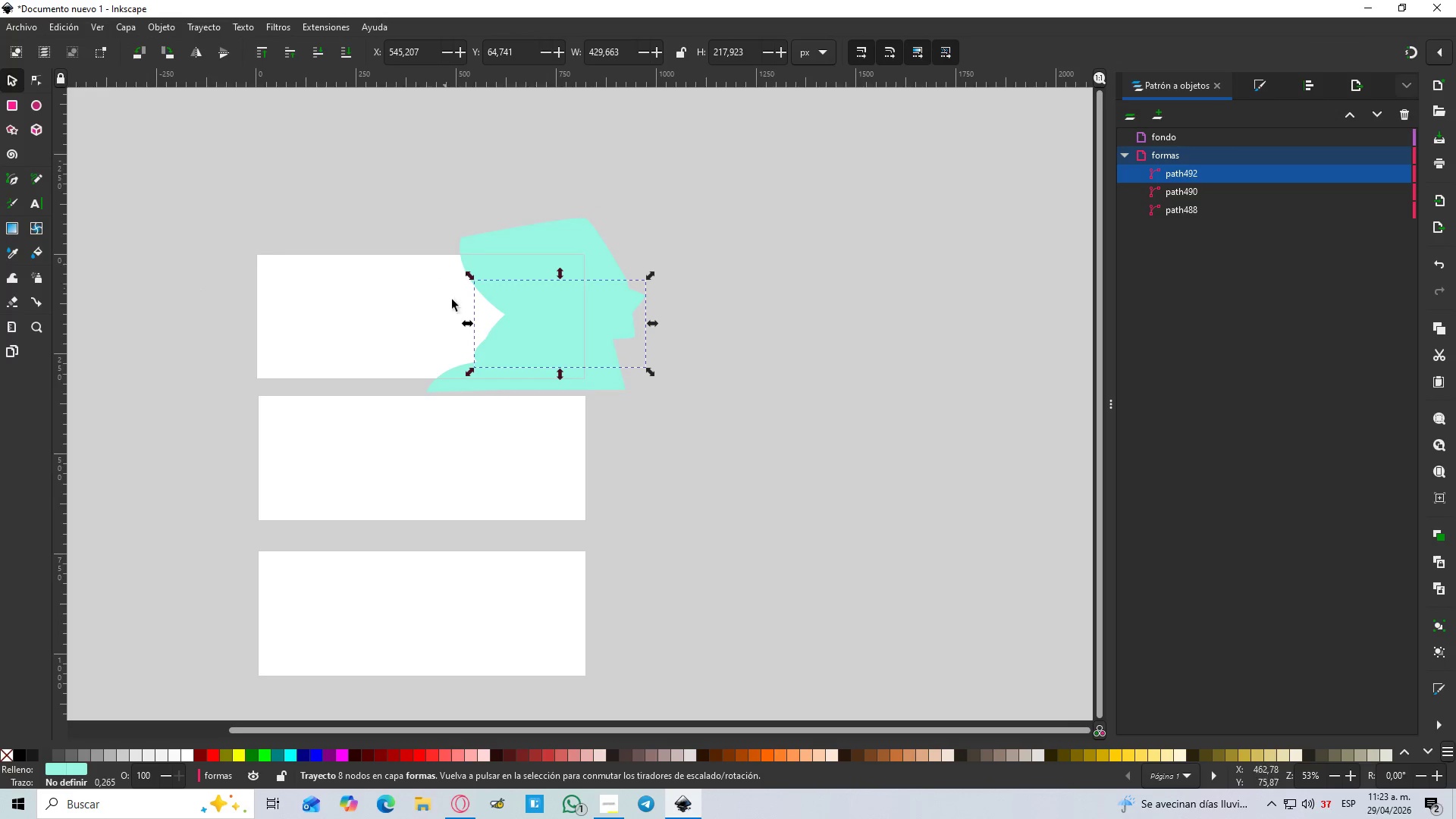 
hold_key(key=ControlLeft, duration=0.47)
scroll: coordinate [516, 344], scroll_direction: up, amount: 2.0
 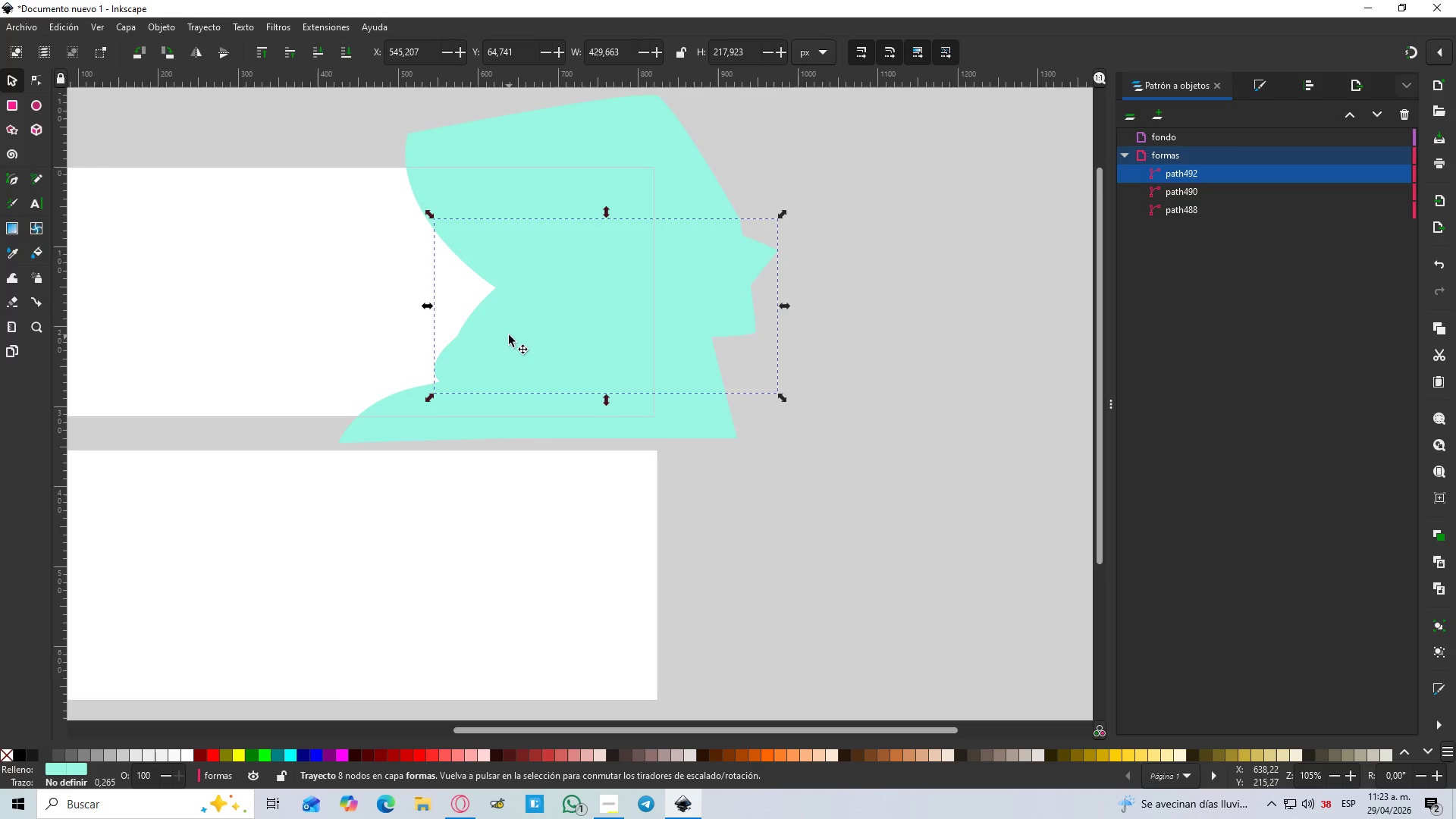 
left_click([509, 332])
 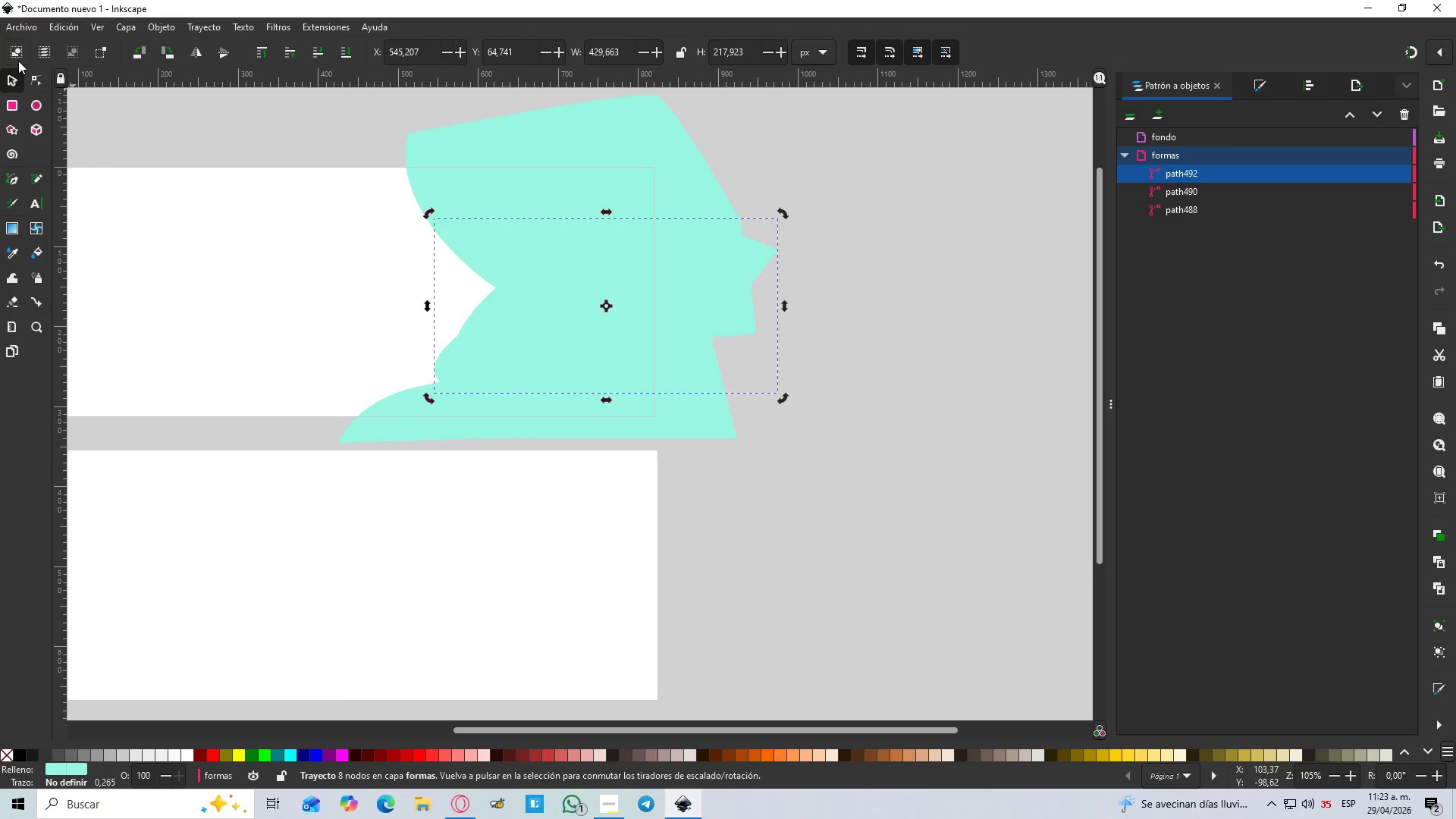 
left_click([39, 82])
 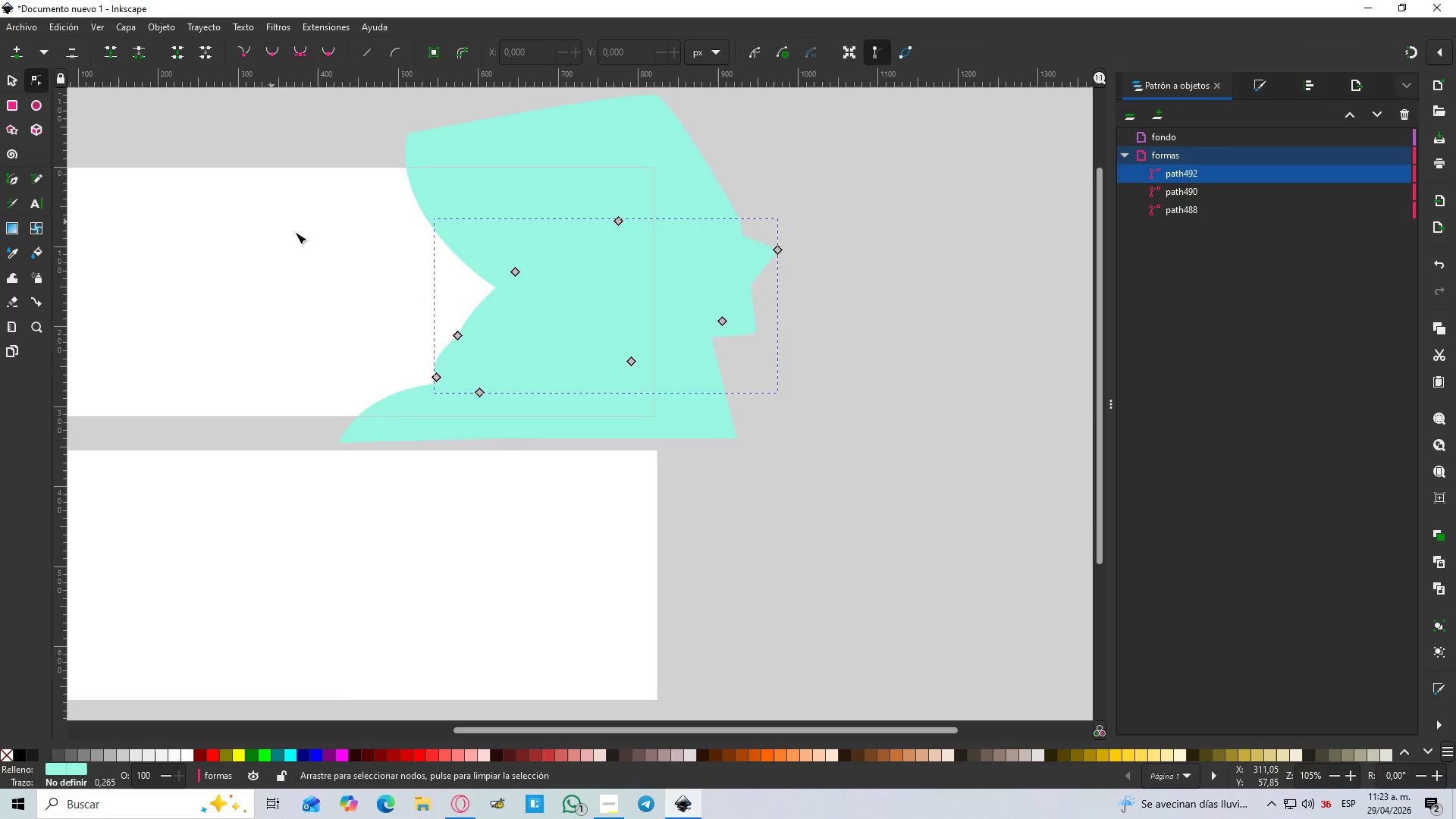 
hold_key(key=ControlLeft, duration=0.36)
scroll: coordinate [454, 320], scroll_direction: up, amount: 2.0
 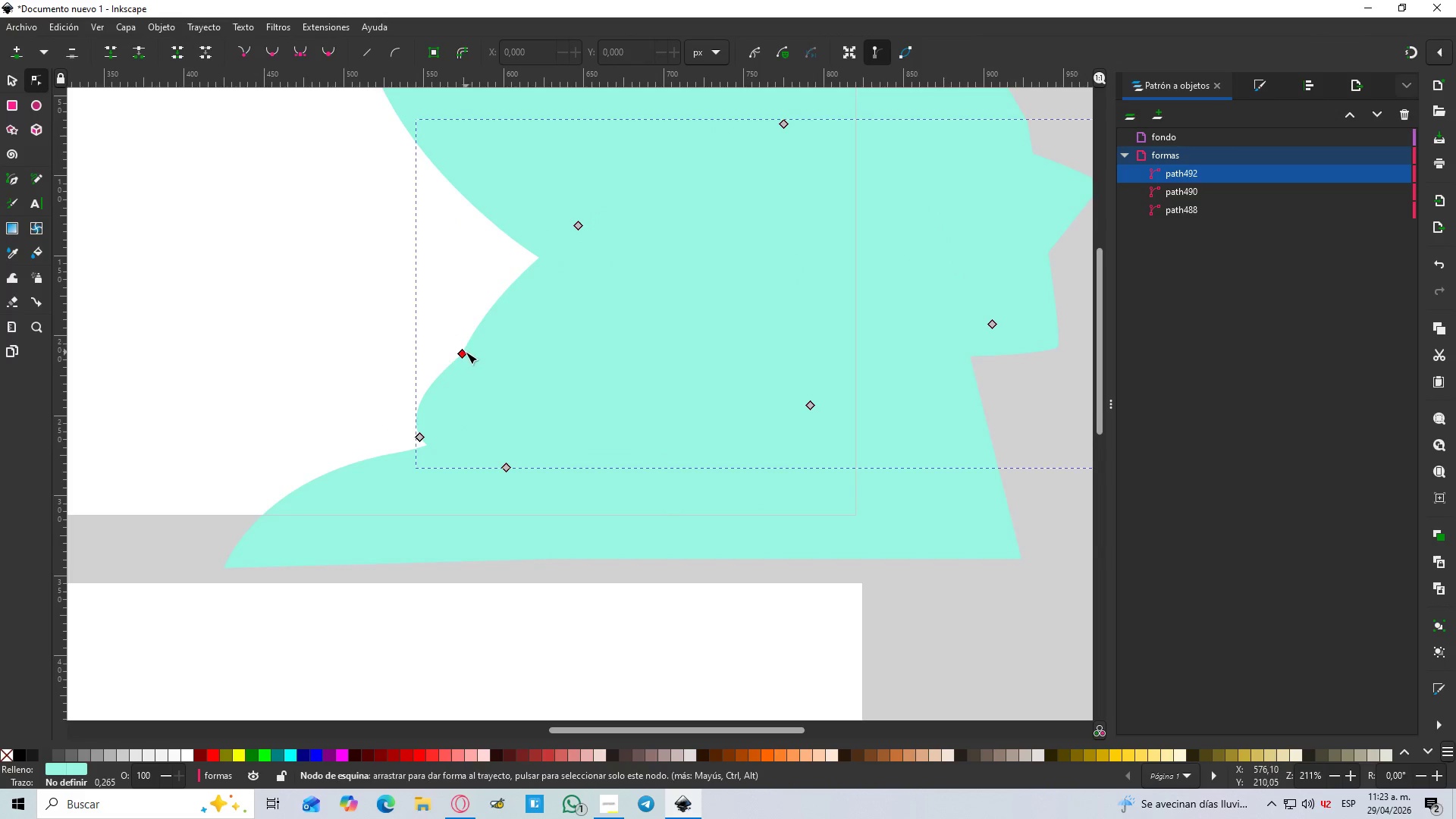 
left_click([463, 353])
 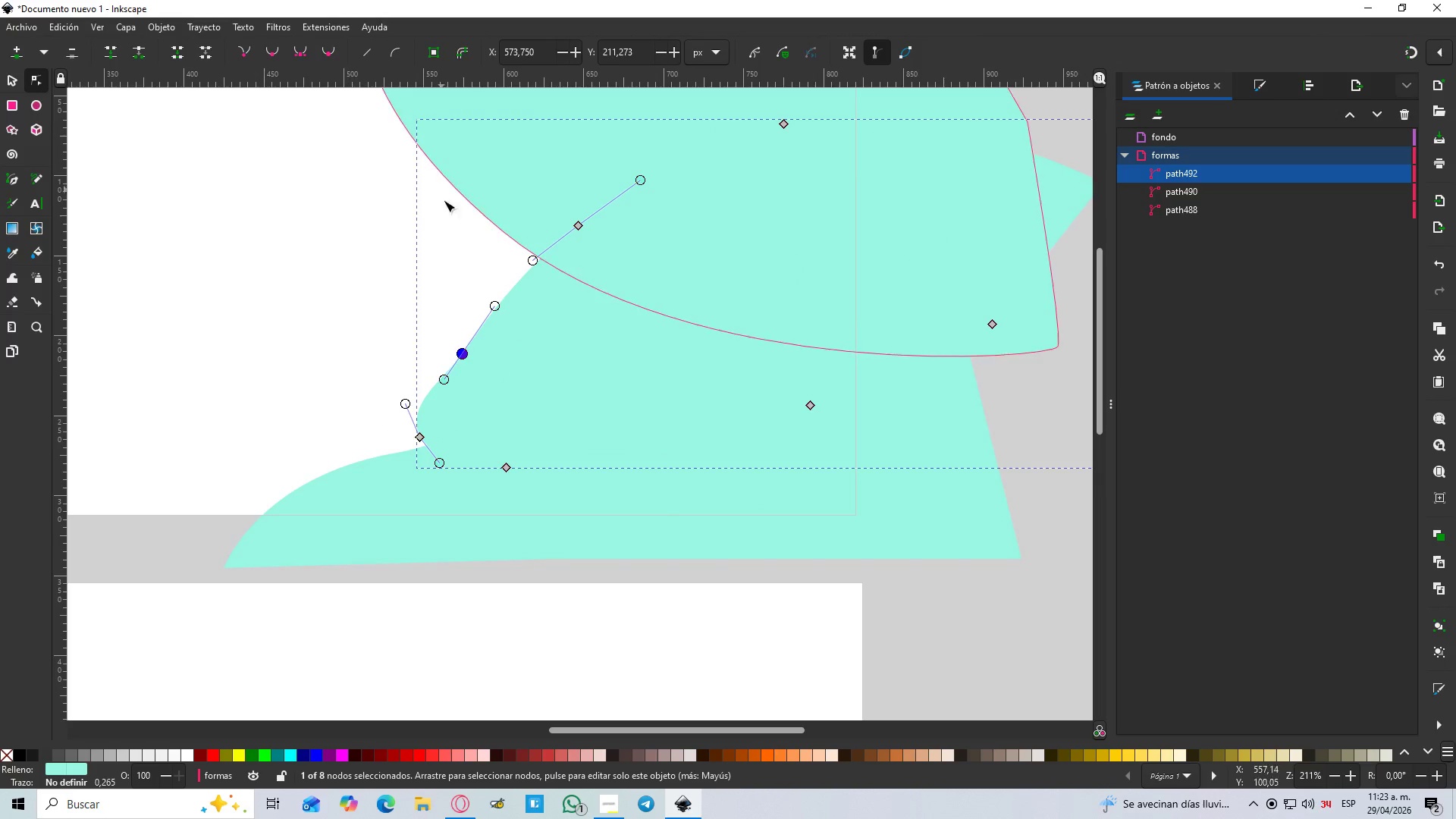 
left_click_drag(start_coordinate=[458, 356], to_coordinate=[529, 381])
 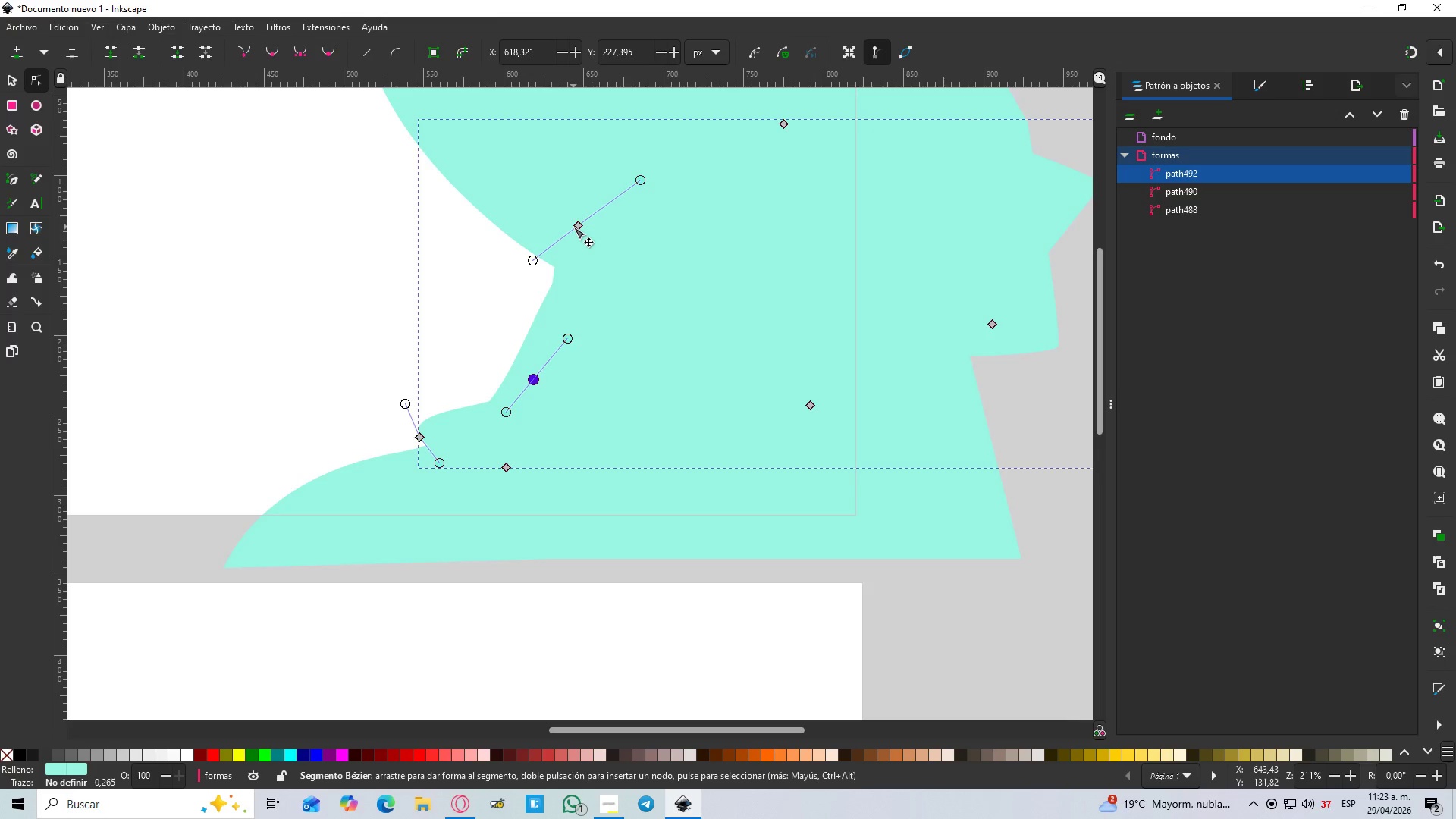 
left_click_drag(start_coordinate=[578, 224], to_coordinate=[548, 202])
 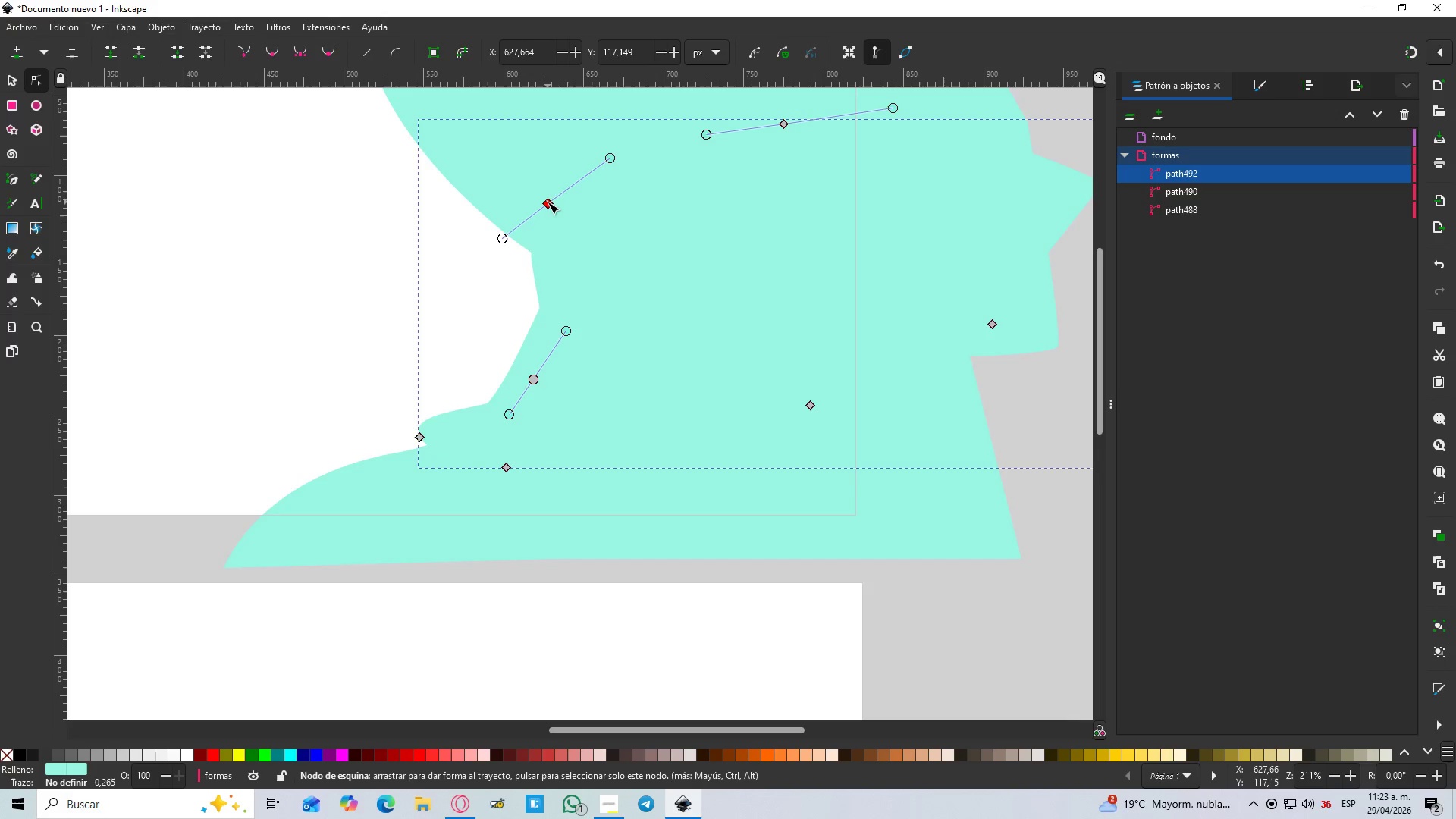 
key(PlayPause)
 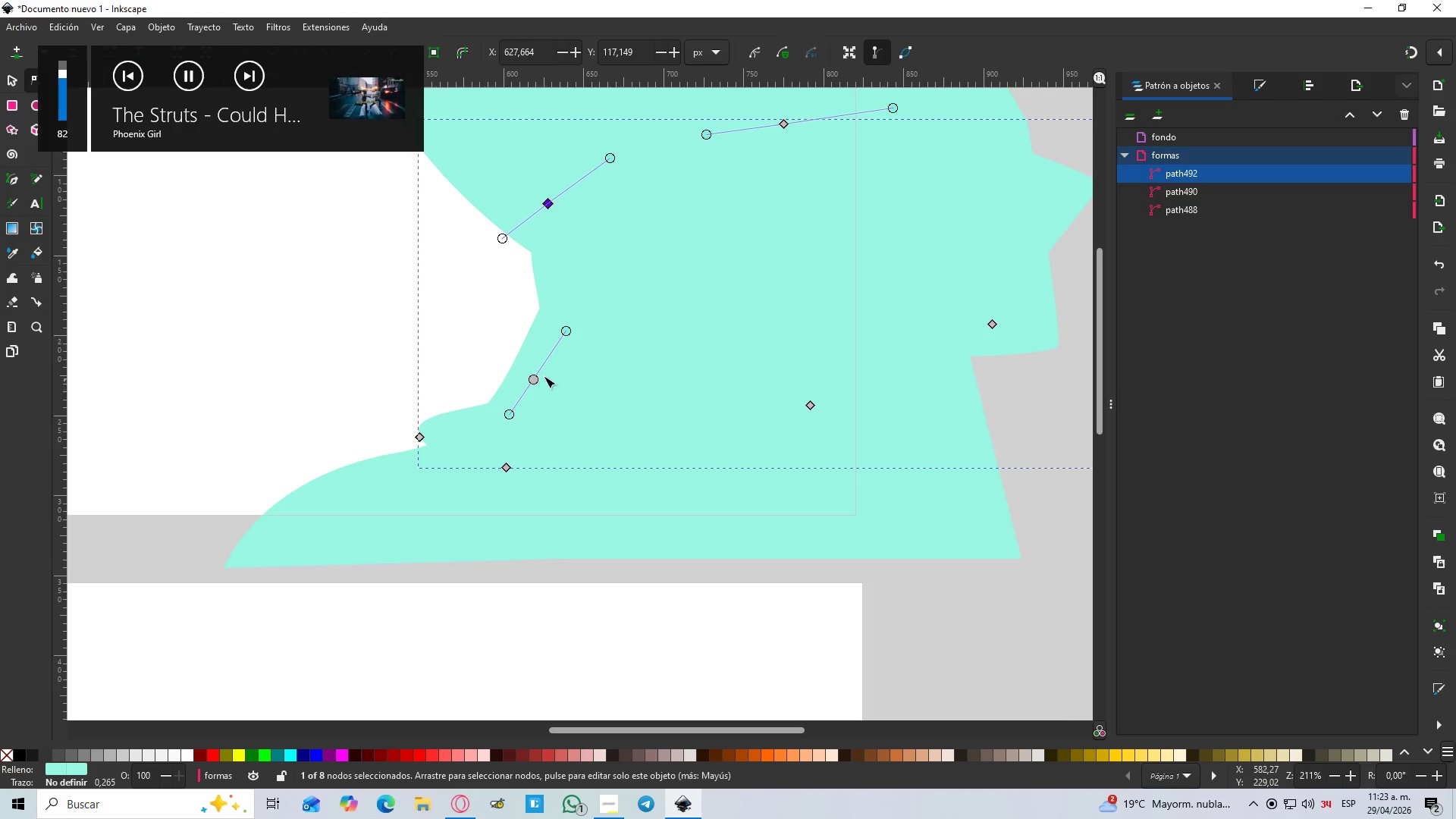 
left_click([444, 518])
 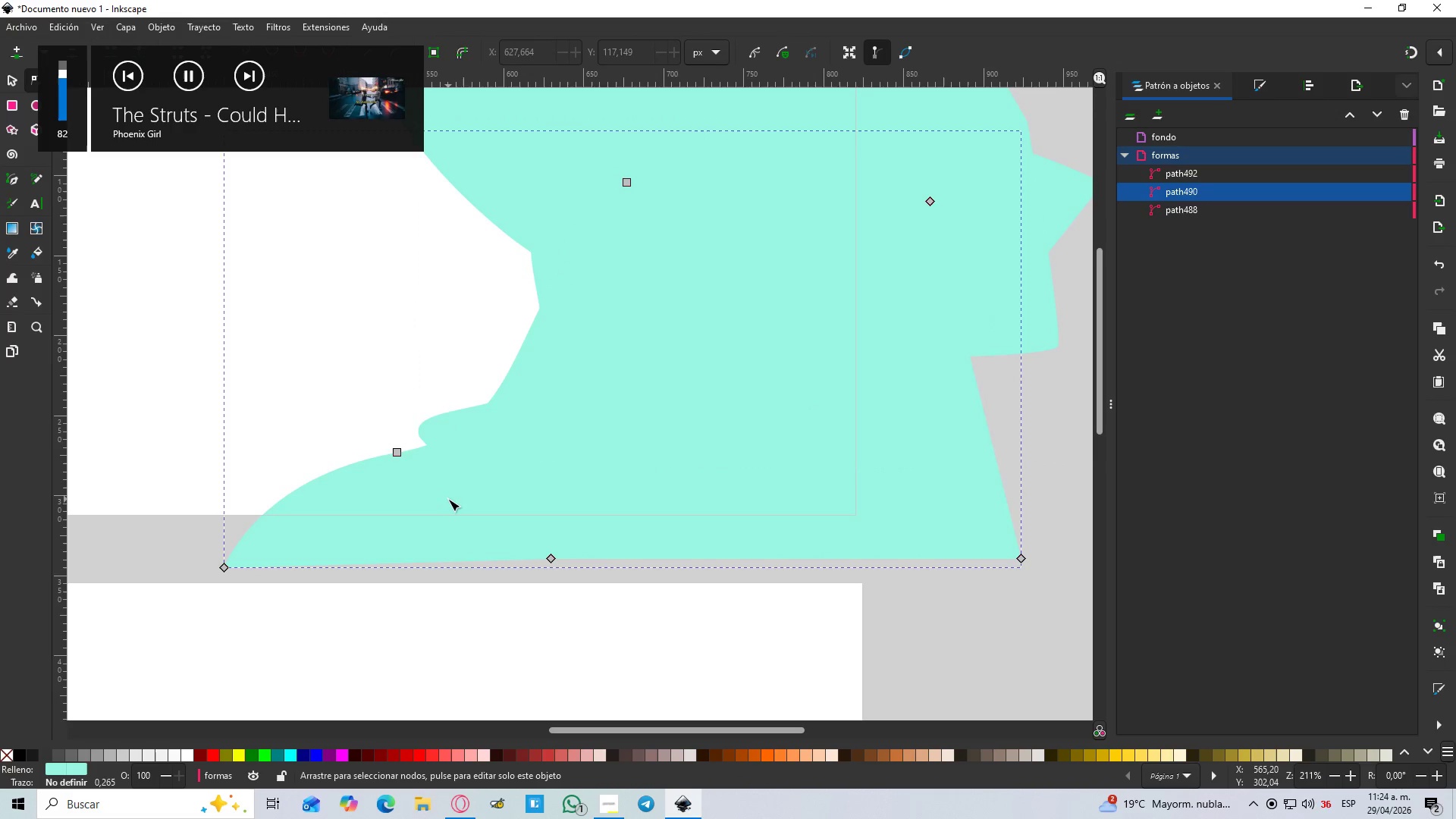 
hold_key(key=ControlLeft, duration=0.56)
scroll: coordinate [448, 499], scroll_direction: down, amount: 3.0
 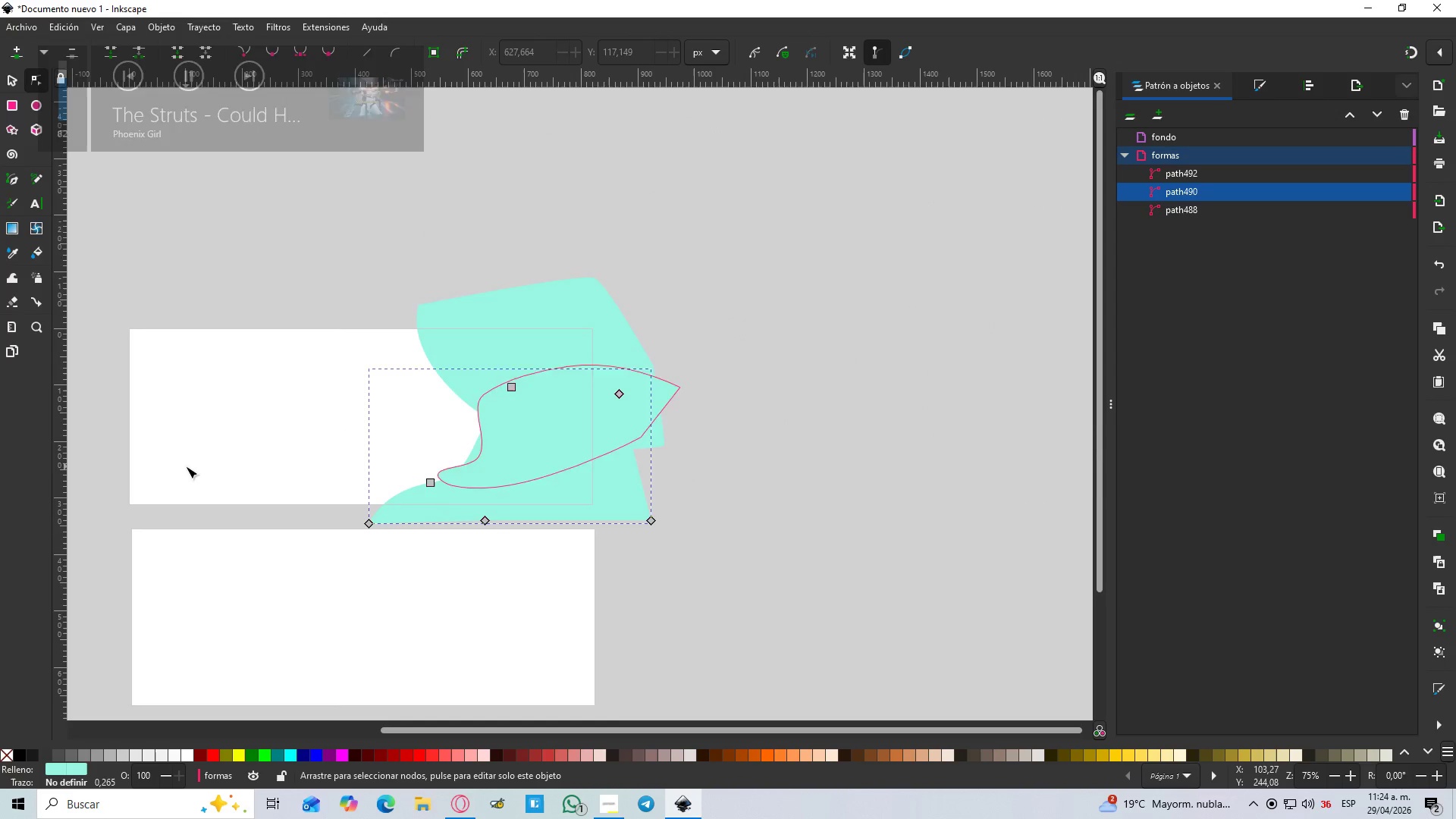 
scroll: coordinate [186, 466], scroll_direction: up, amount: 1.0
 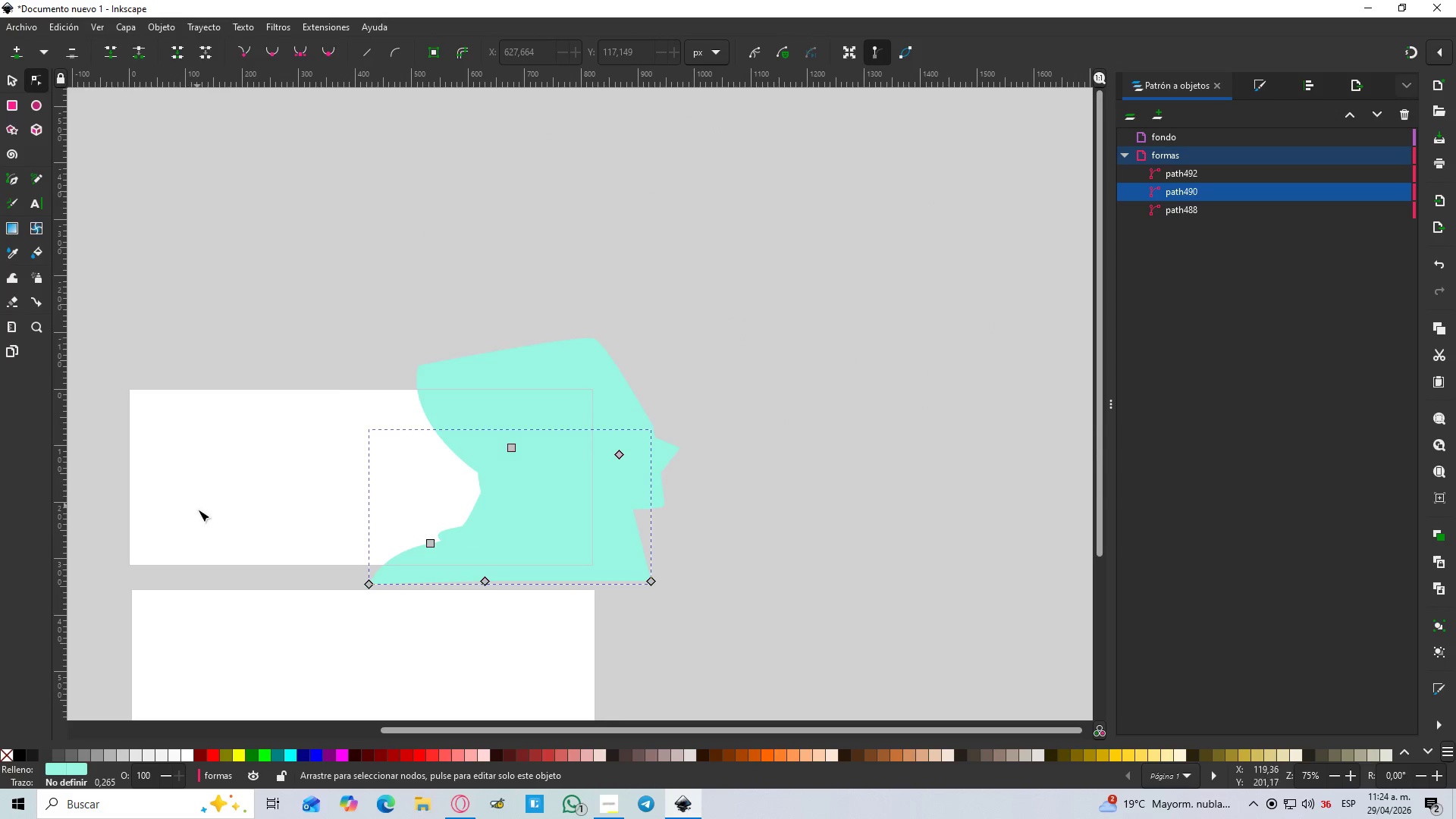 
hold_key(key=Space, duration=0.69)
 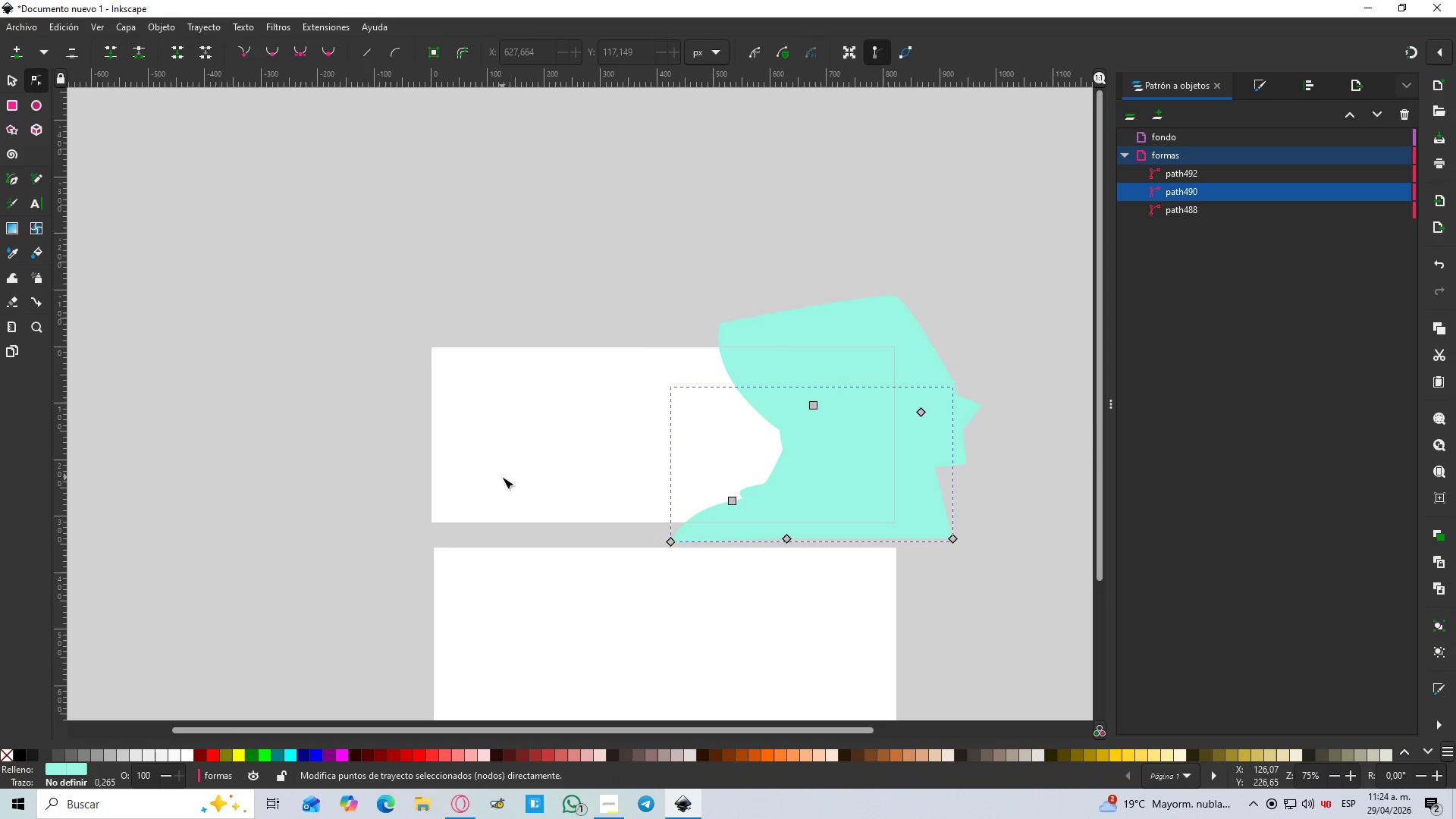 
left_click([502, 477])
 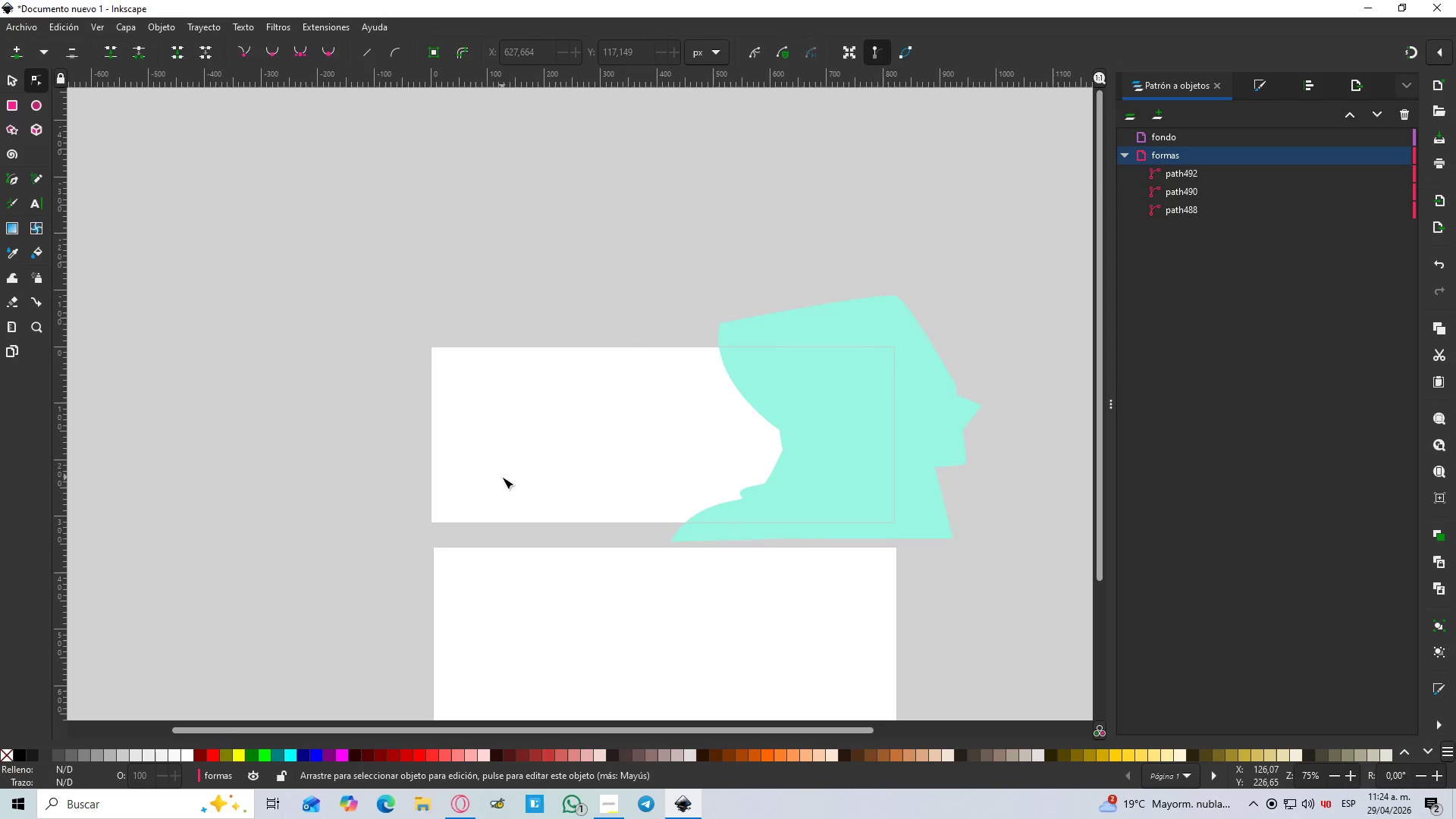 
key(B)
 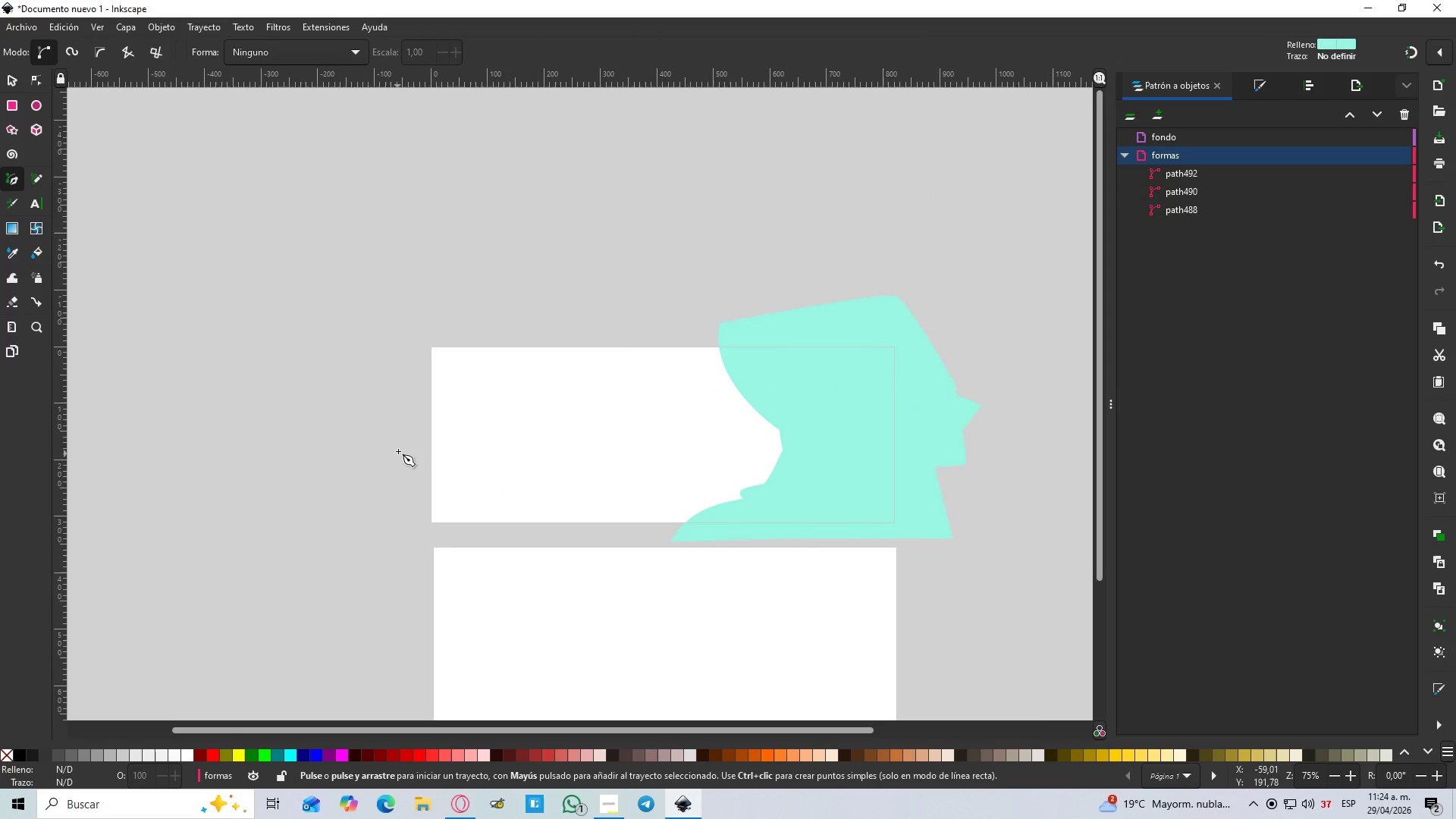 
left_click_drag(start_coordinate=[406, 444], to_coordinate=[486, 441])
 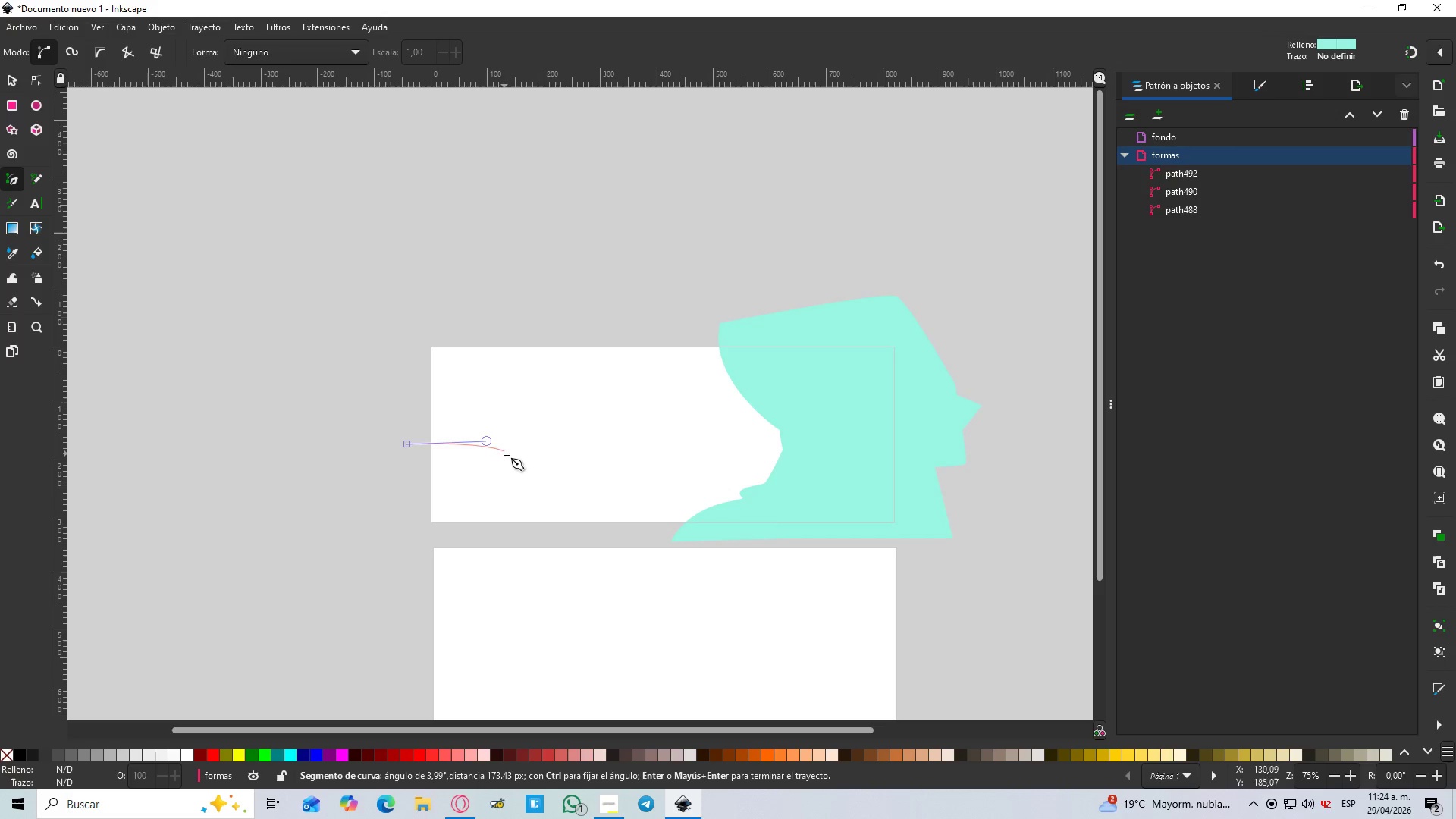 
left_click_drag(start_coordinate=[511, 469], to_coordinate=[548, 518])
 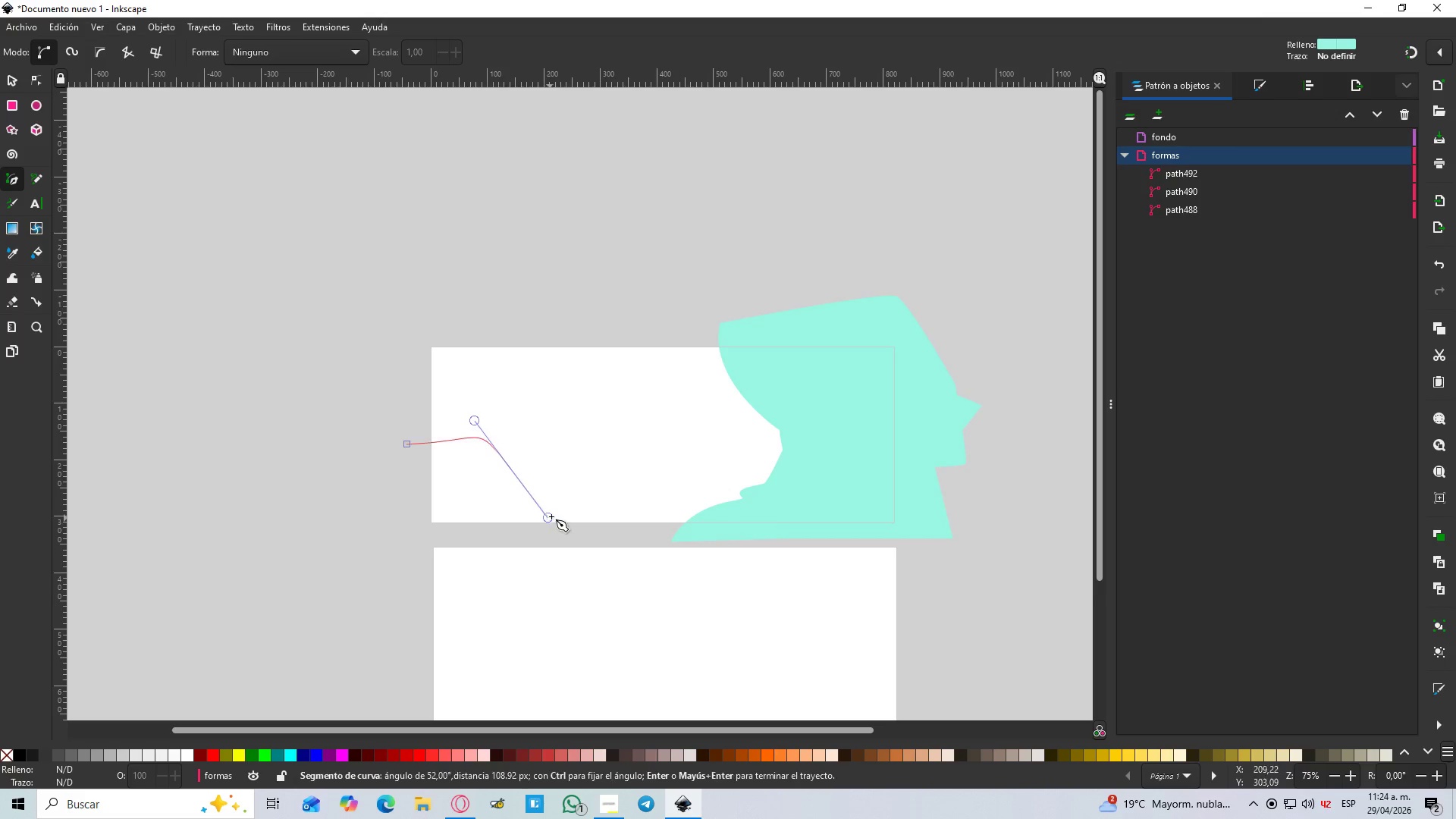 
key(Control+Z)
 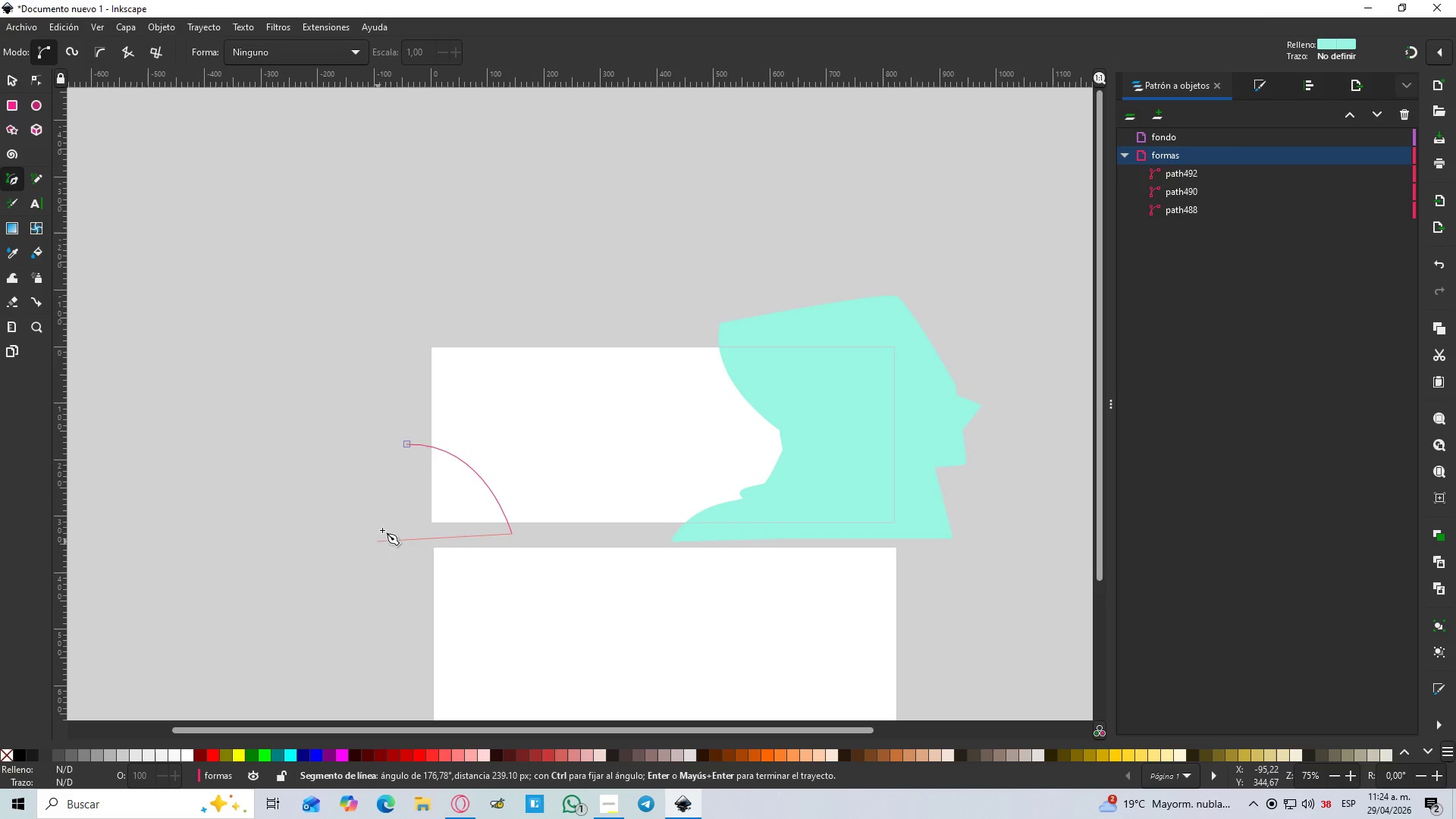 
wait(6.06)
 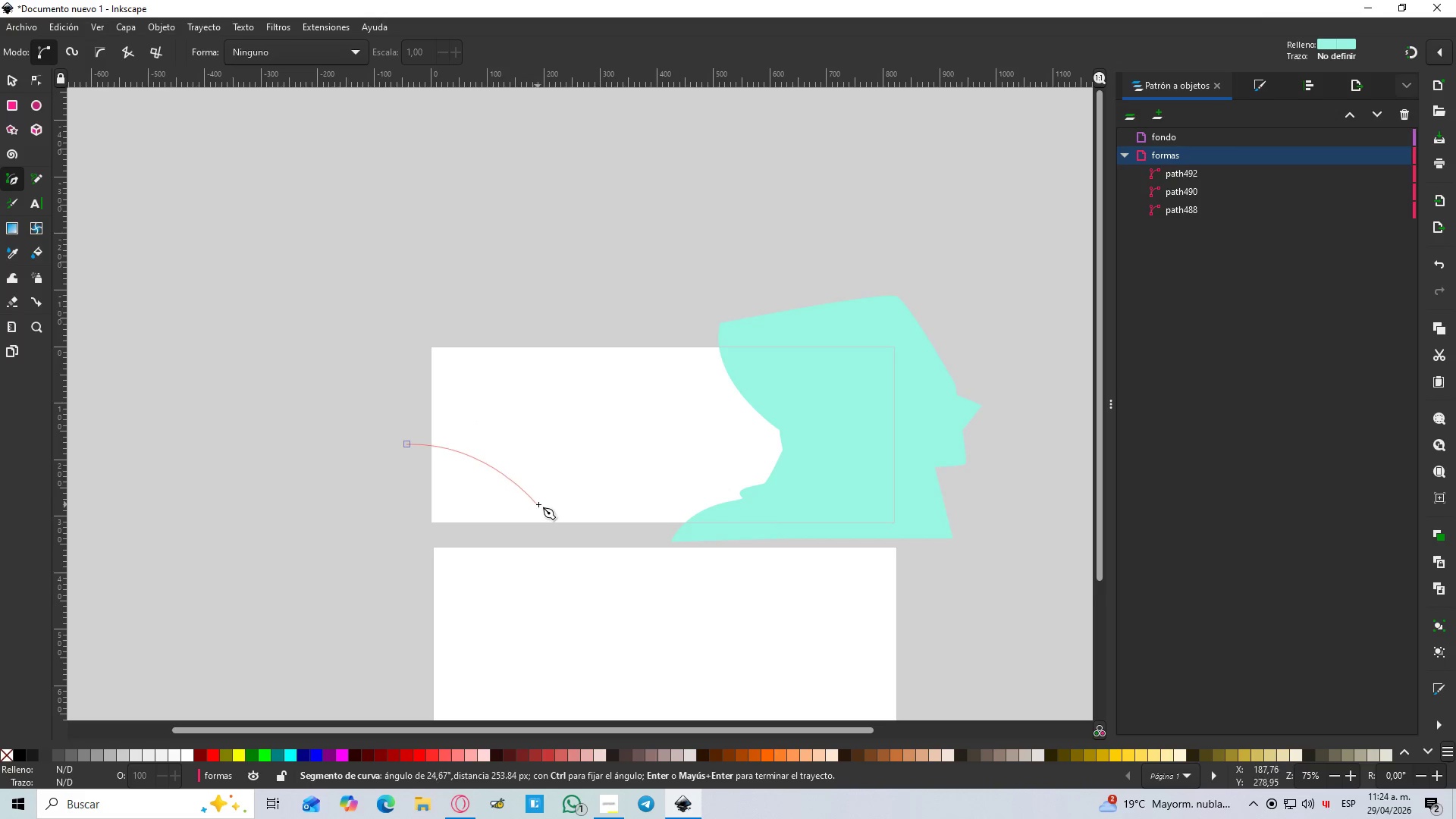 
left_click([409, 446])
 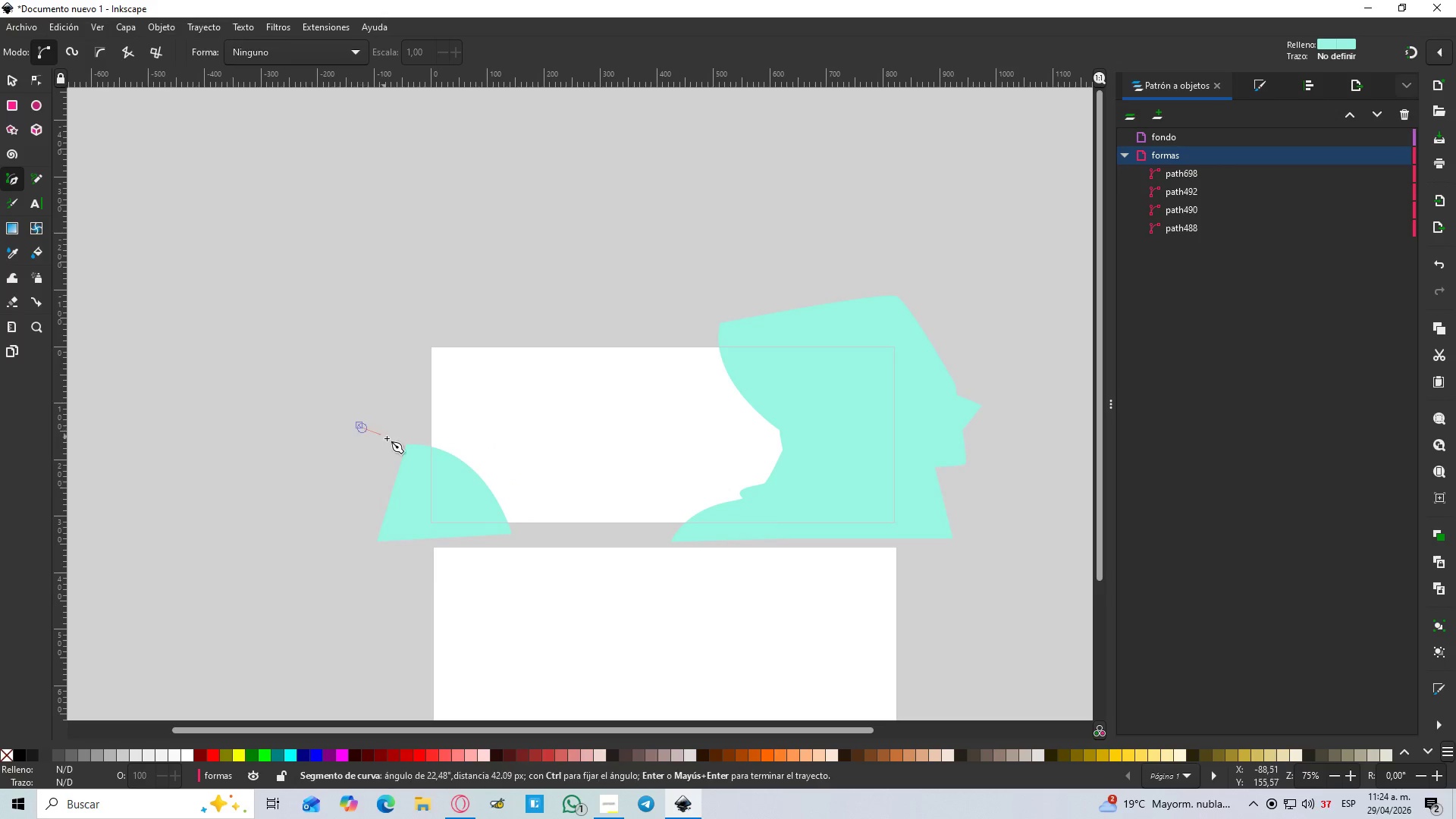 
left_click_drag(start_coordinate=[464, 436], to_coordinate=[519, 405])
 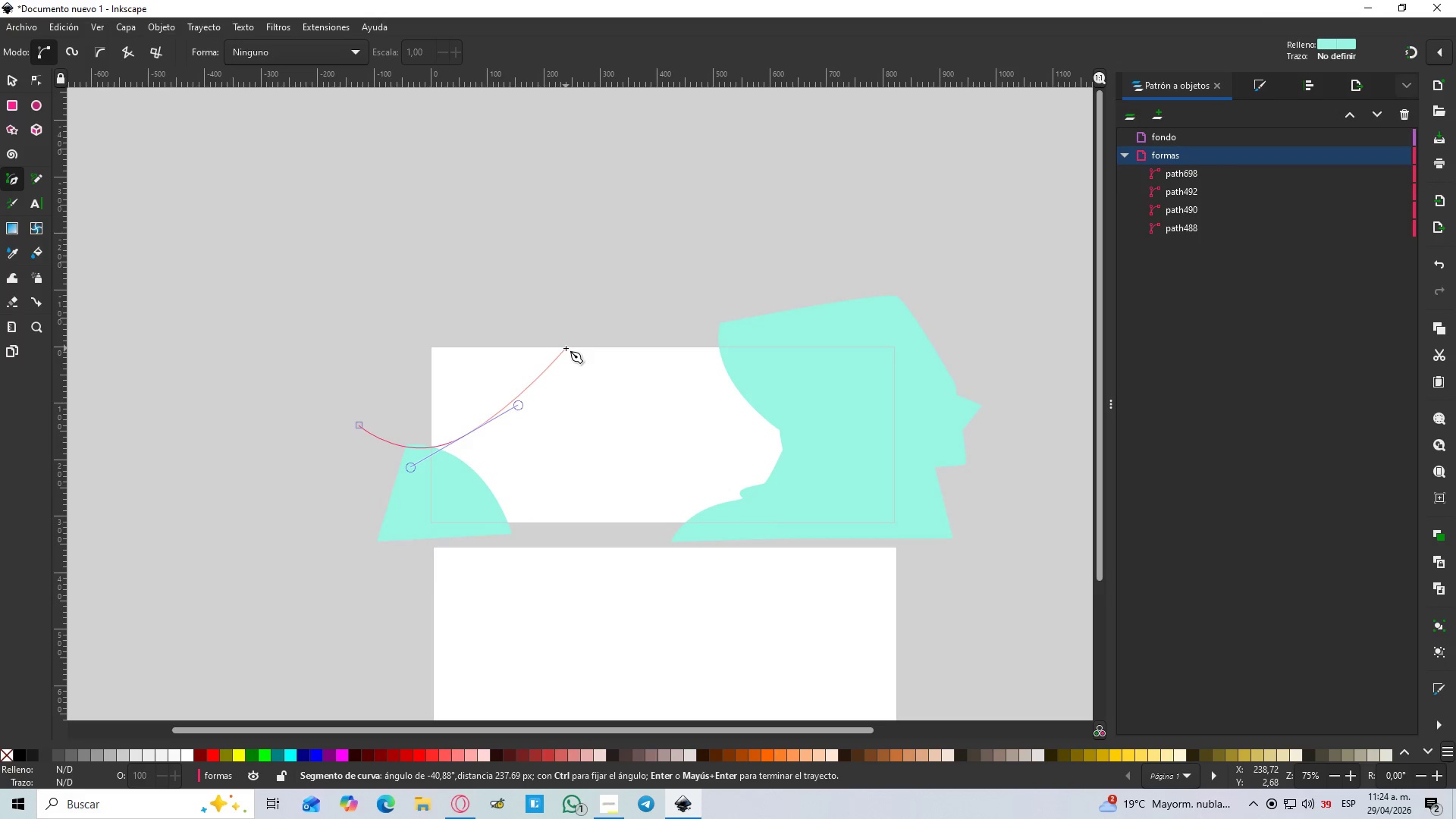 
left_click_drag(start_coordinate=[566, 348], to_coordinate=[614, 355])
 